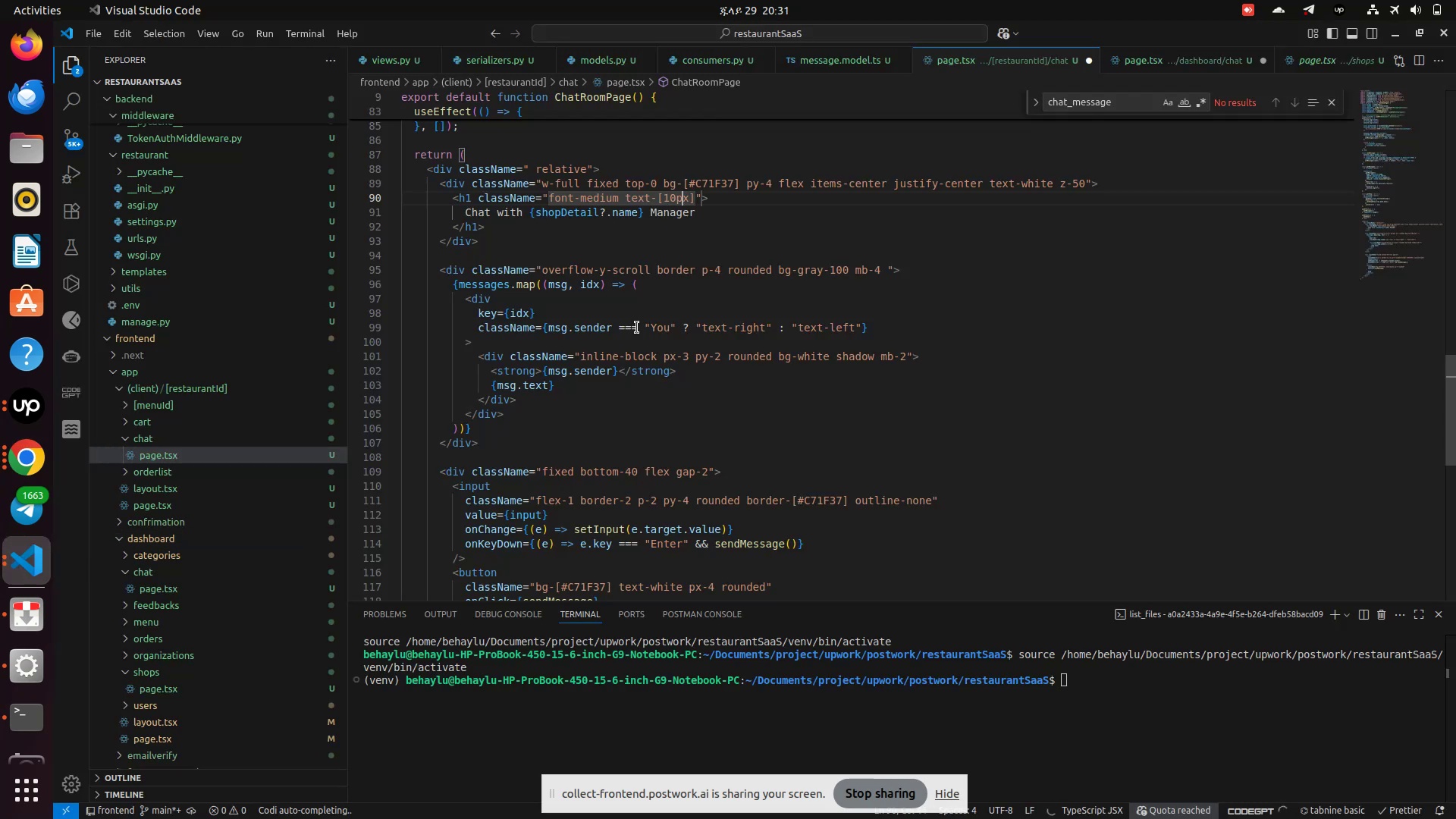 
key(1)
 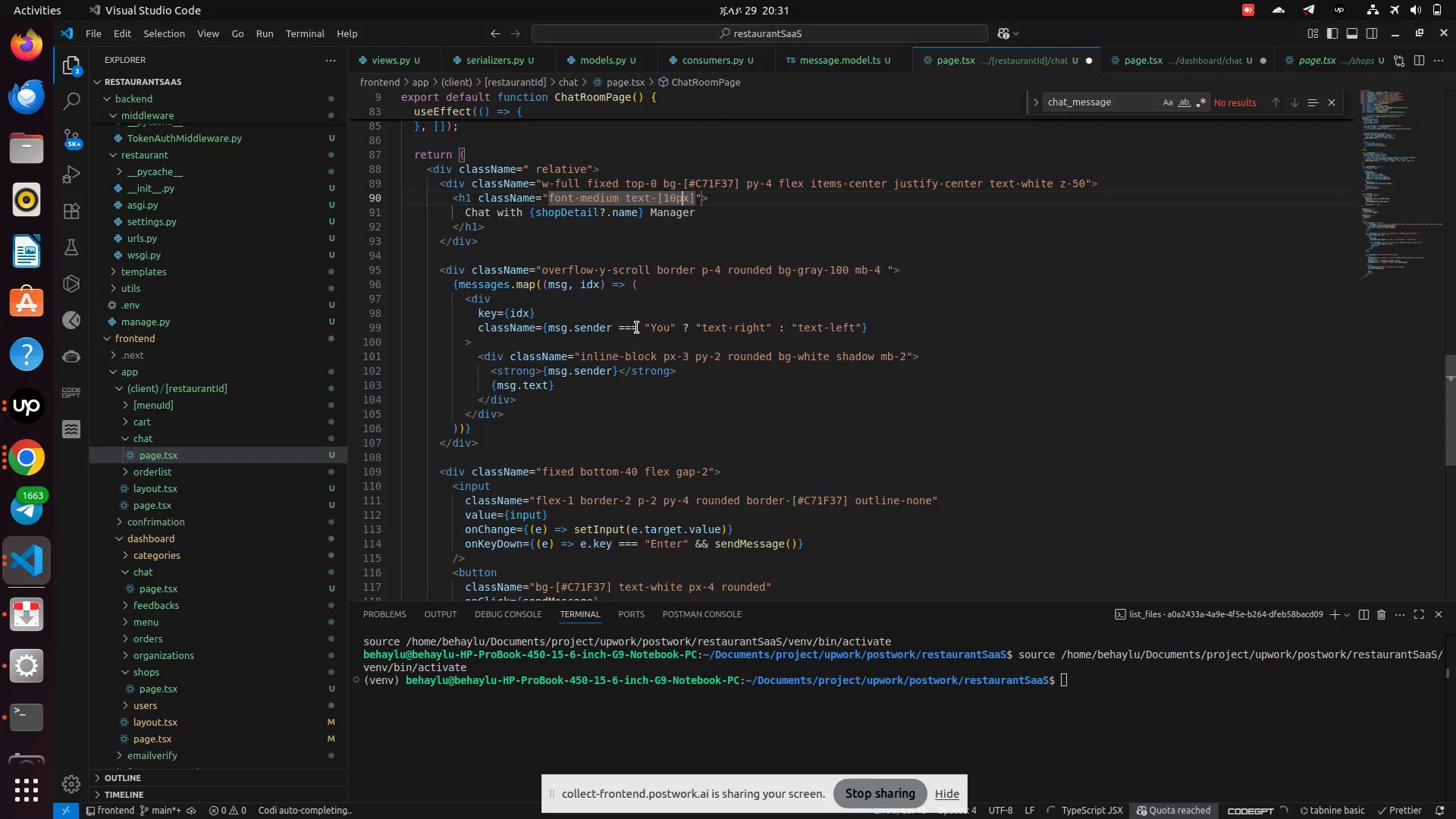 
key(ArrowRight)
 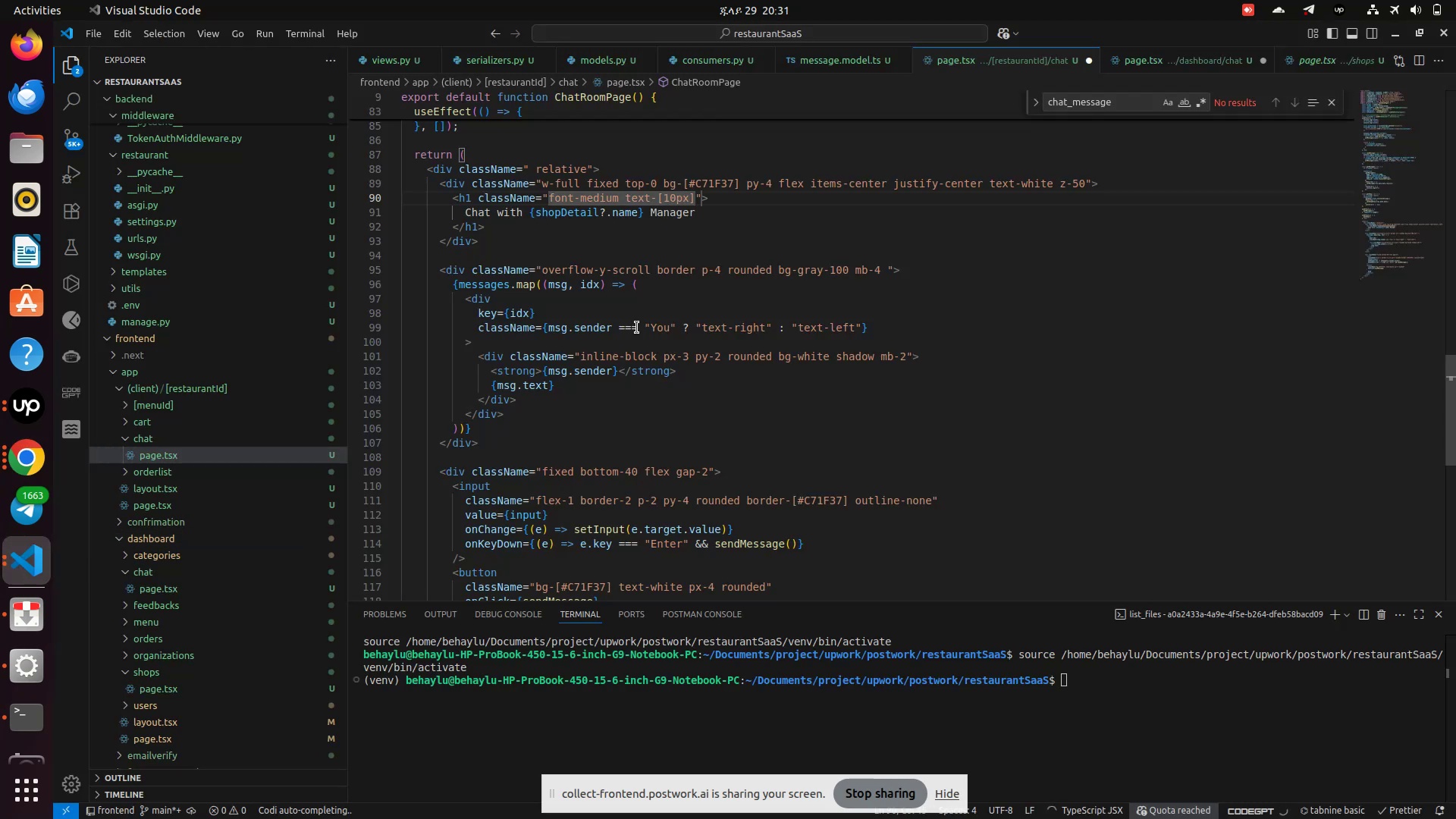 
key(ArrowRight)
 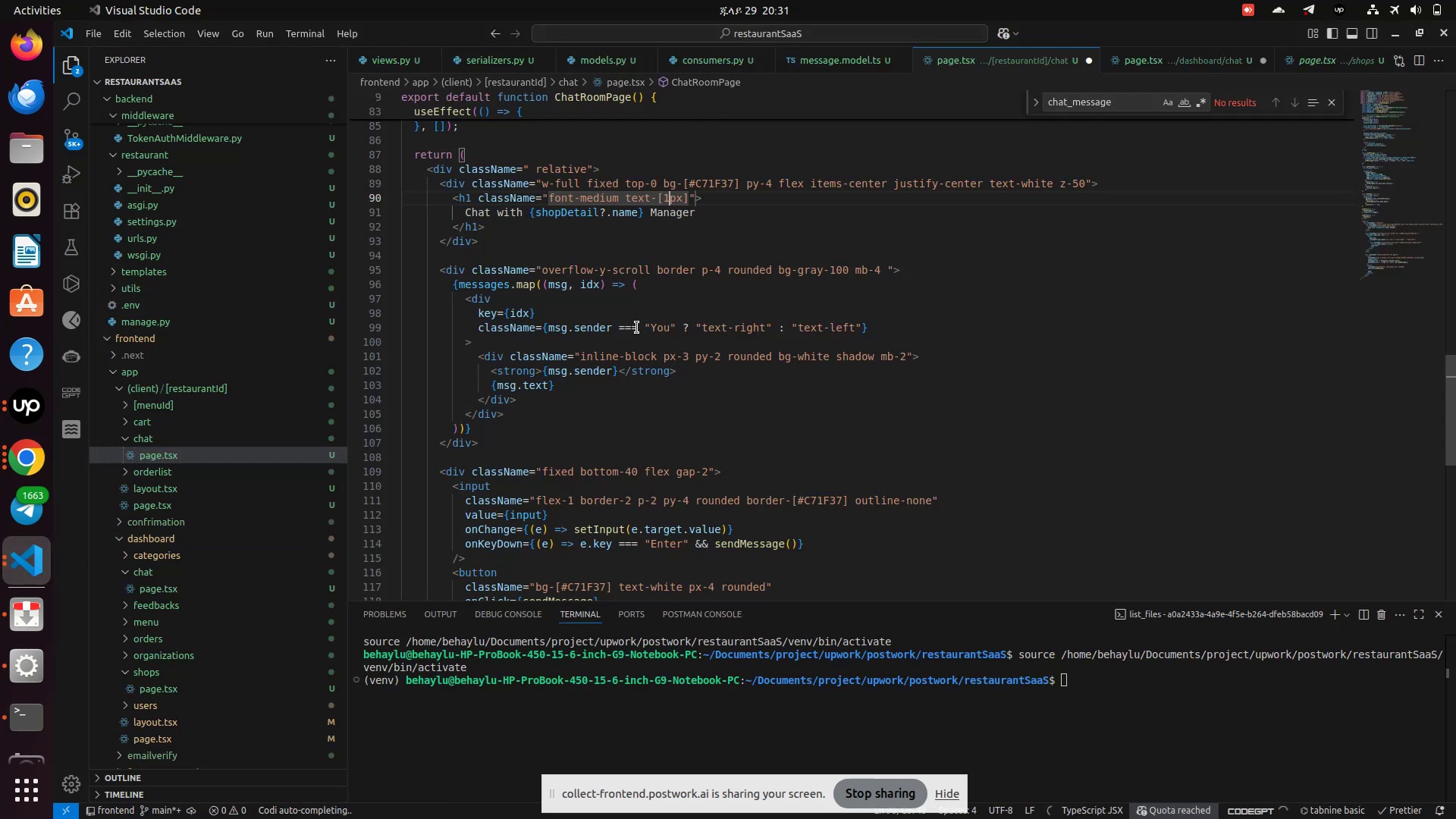 
key(ArrowLeft)
 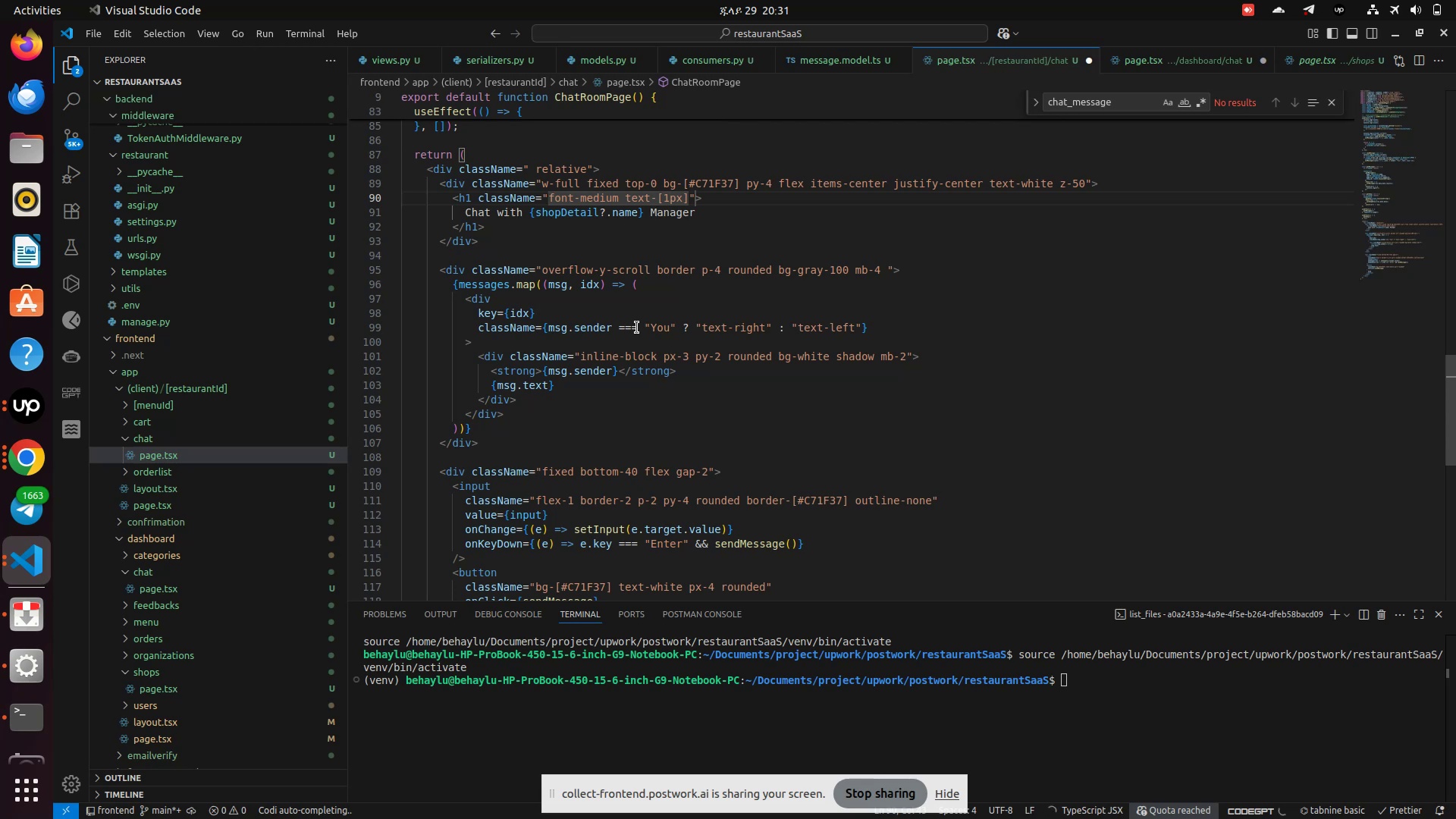 
key(Backspace)
 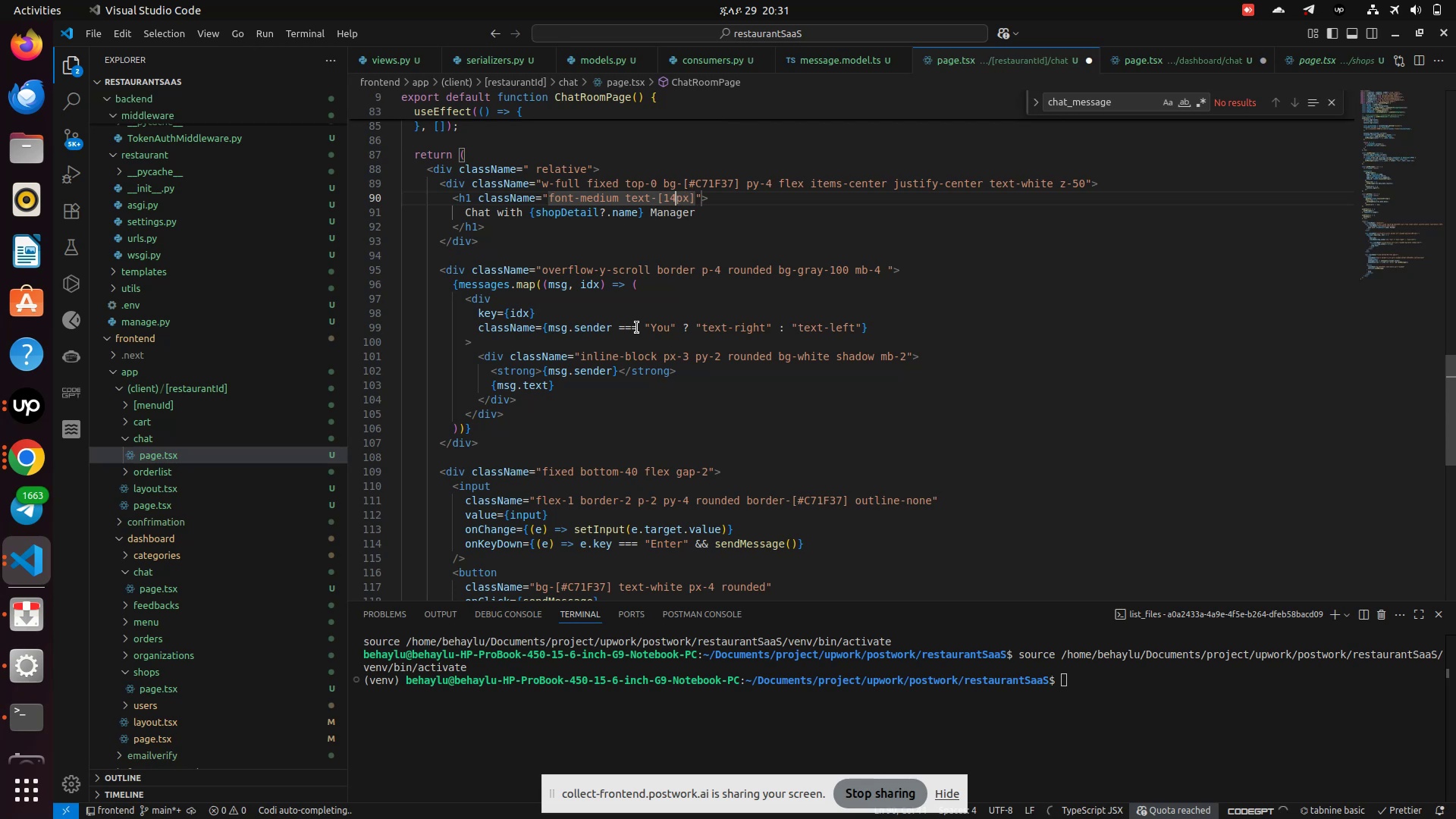 
key(4)
 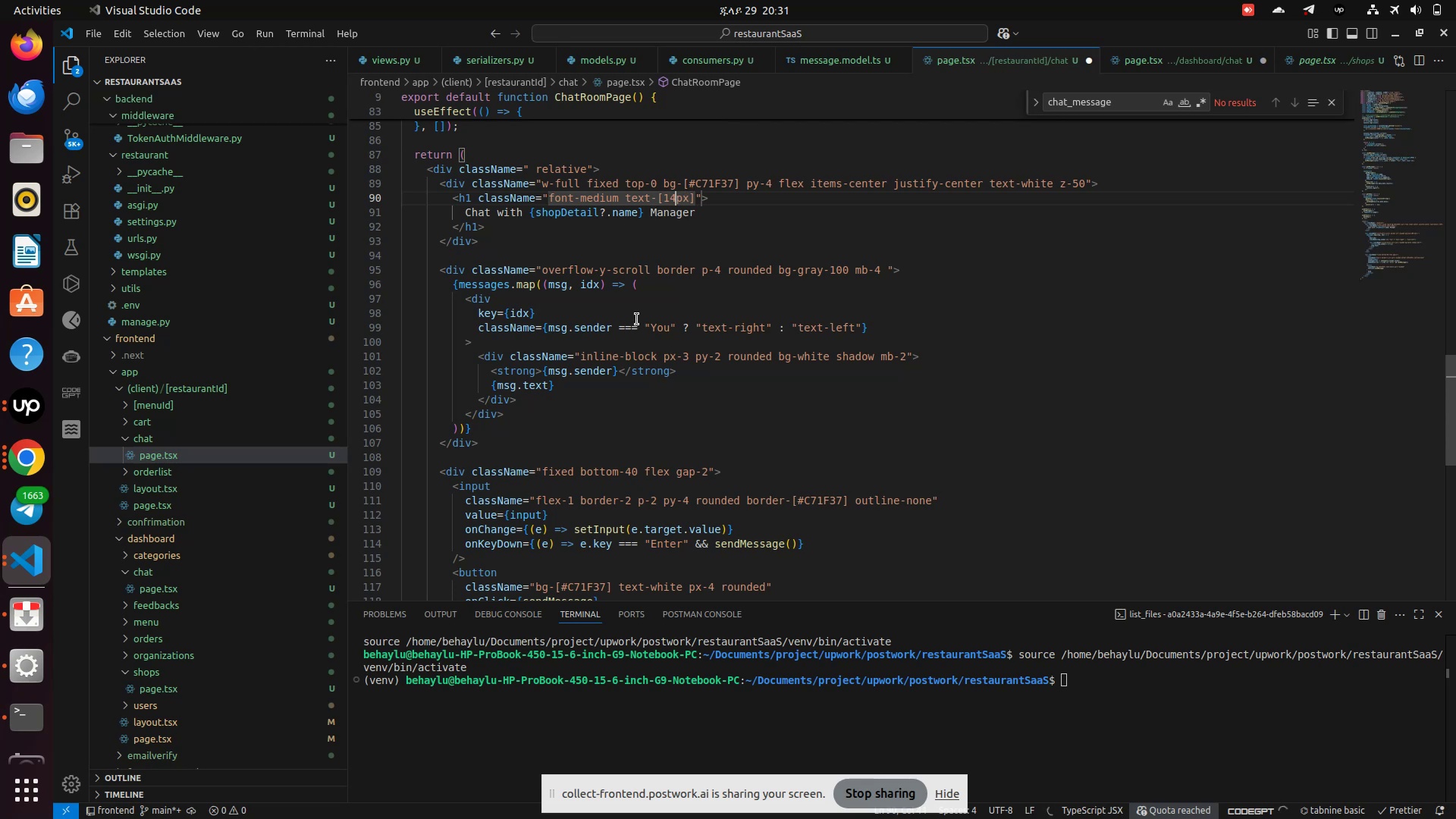 
key(Control+S)
 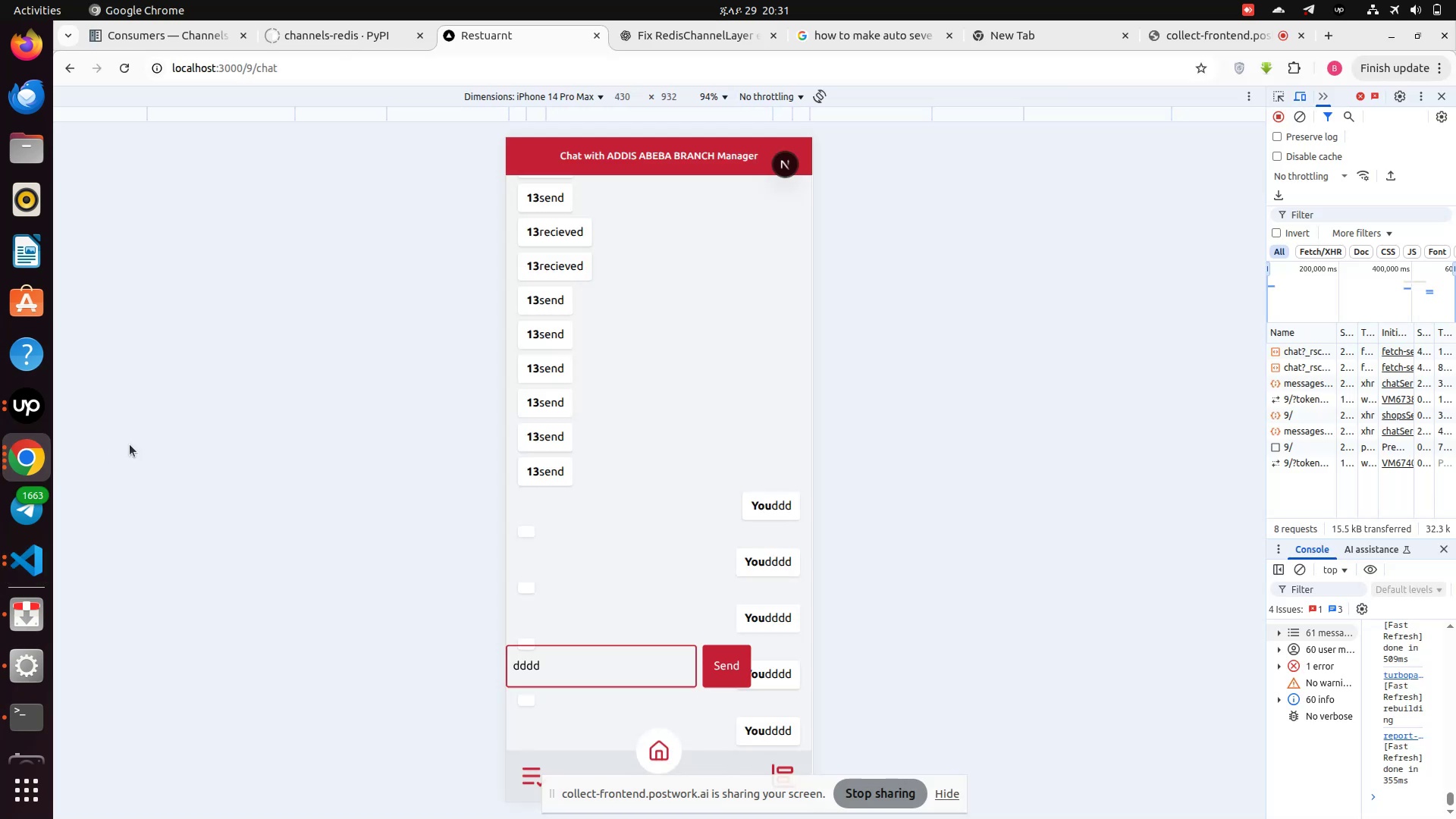 
left_click([18, 473])
 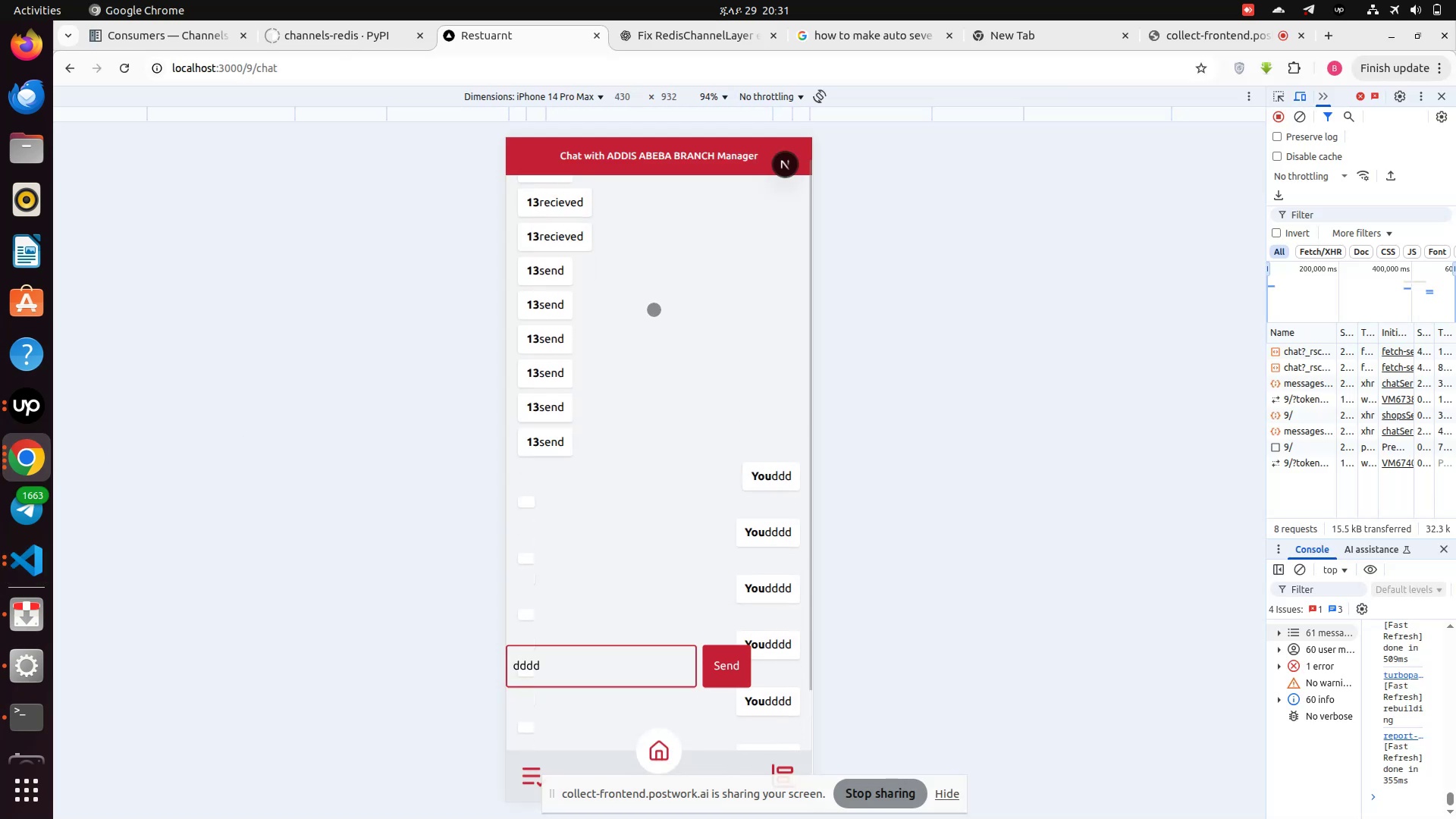 
scroll: coordinate [654, 309], scroll_direction: none, amount: 0.0
 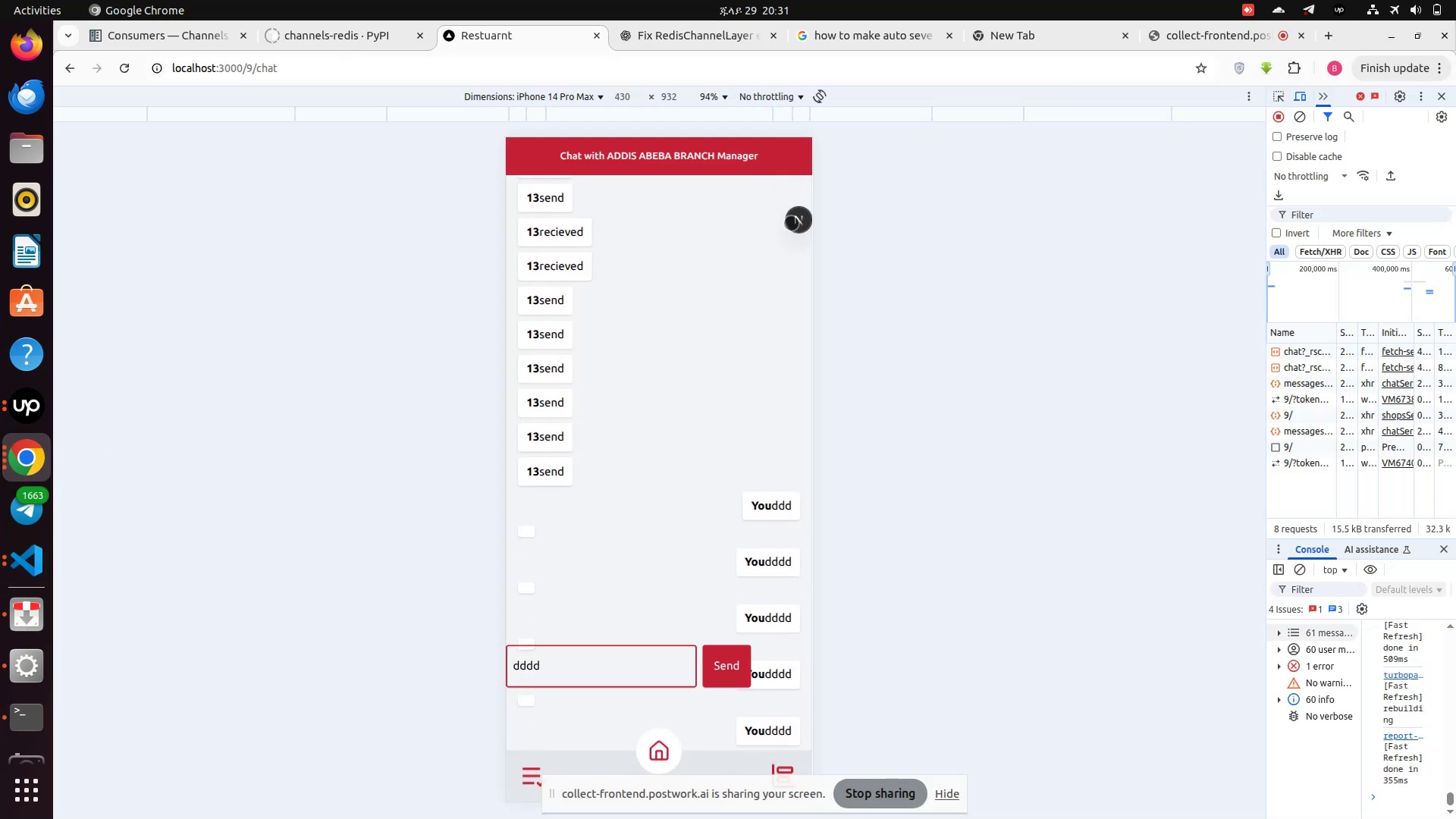 
left_click_drag(start_coordinate=[777, 168], to_coordinate=[791, 223])
 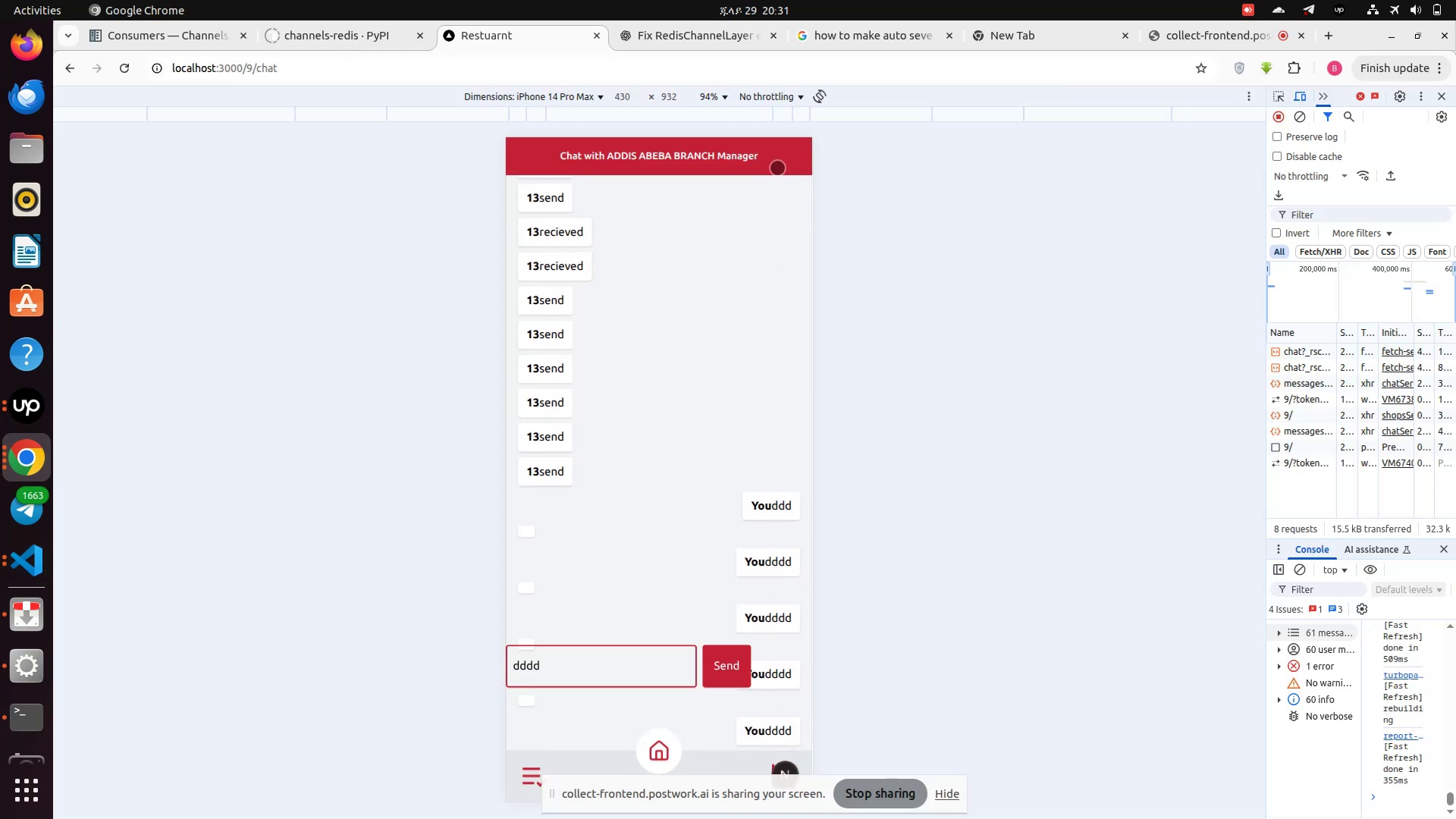 
left_click([777, 168])
 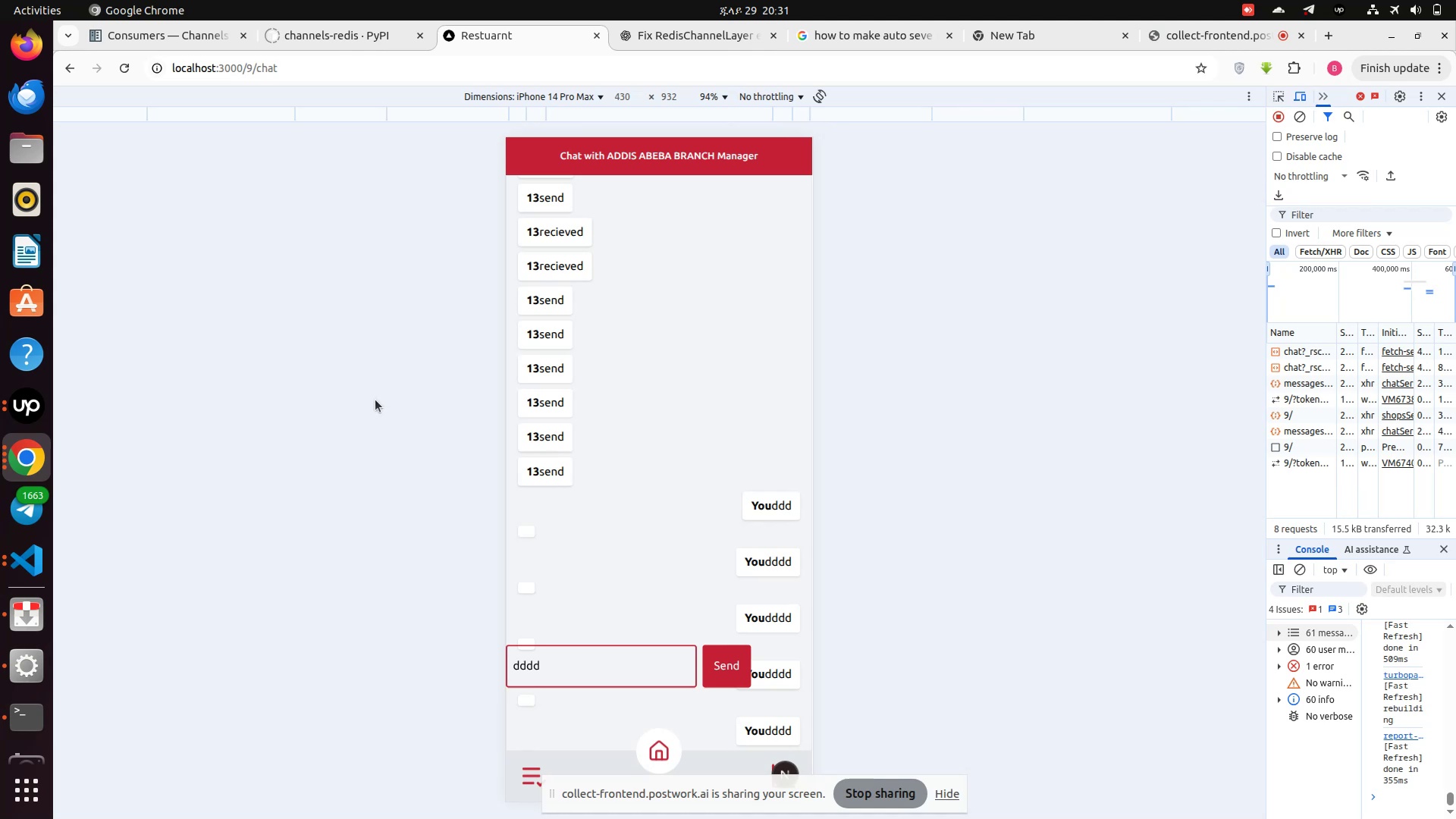 
wait(6.67)
 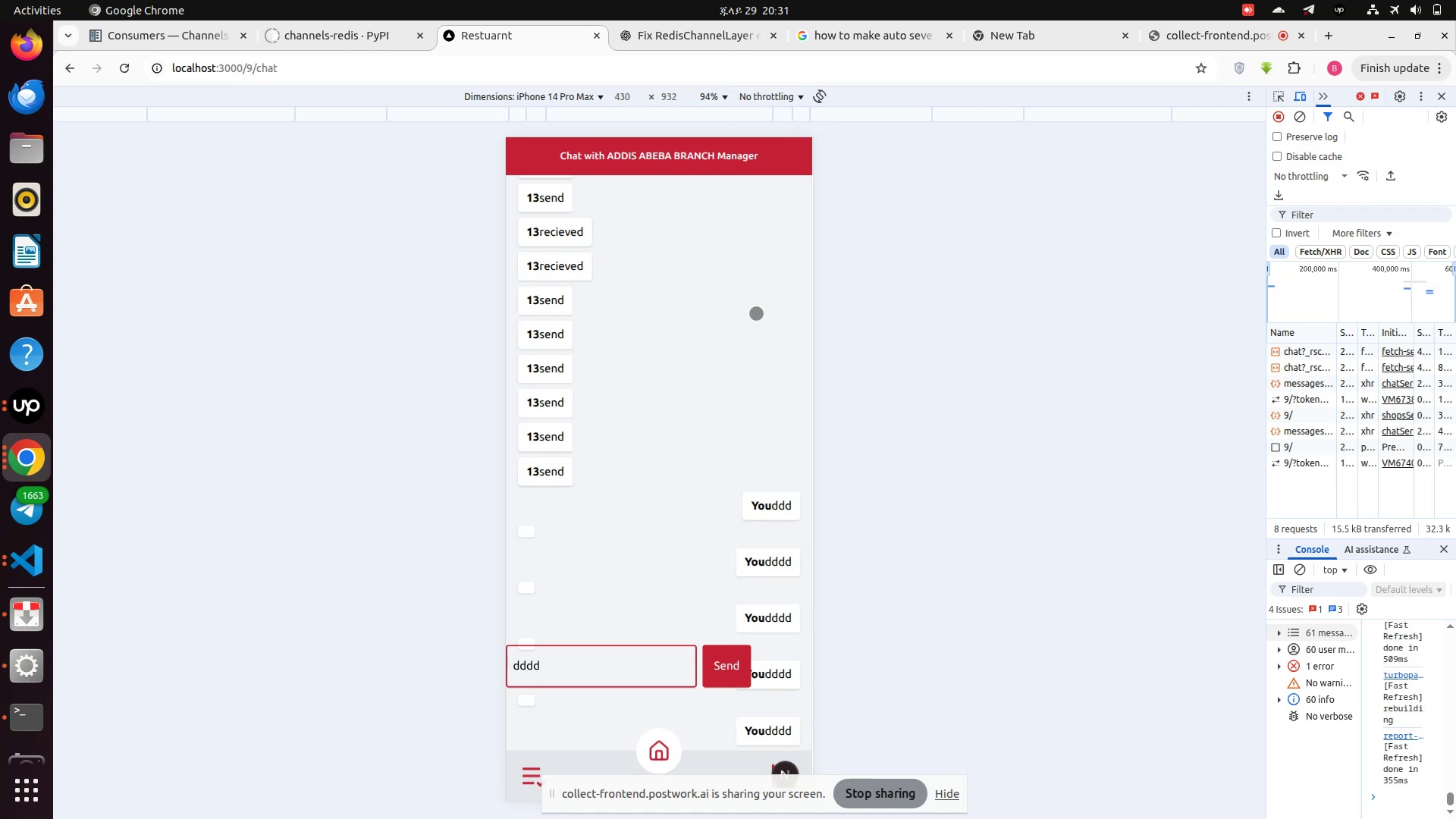 
scroll: coordinate [641, 507], scroll_direction: down, amount: 8.0
 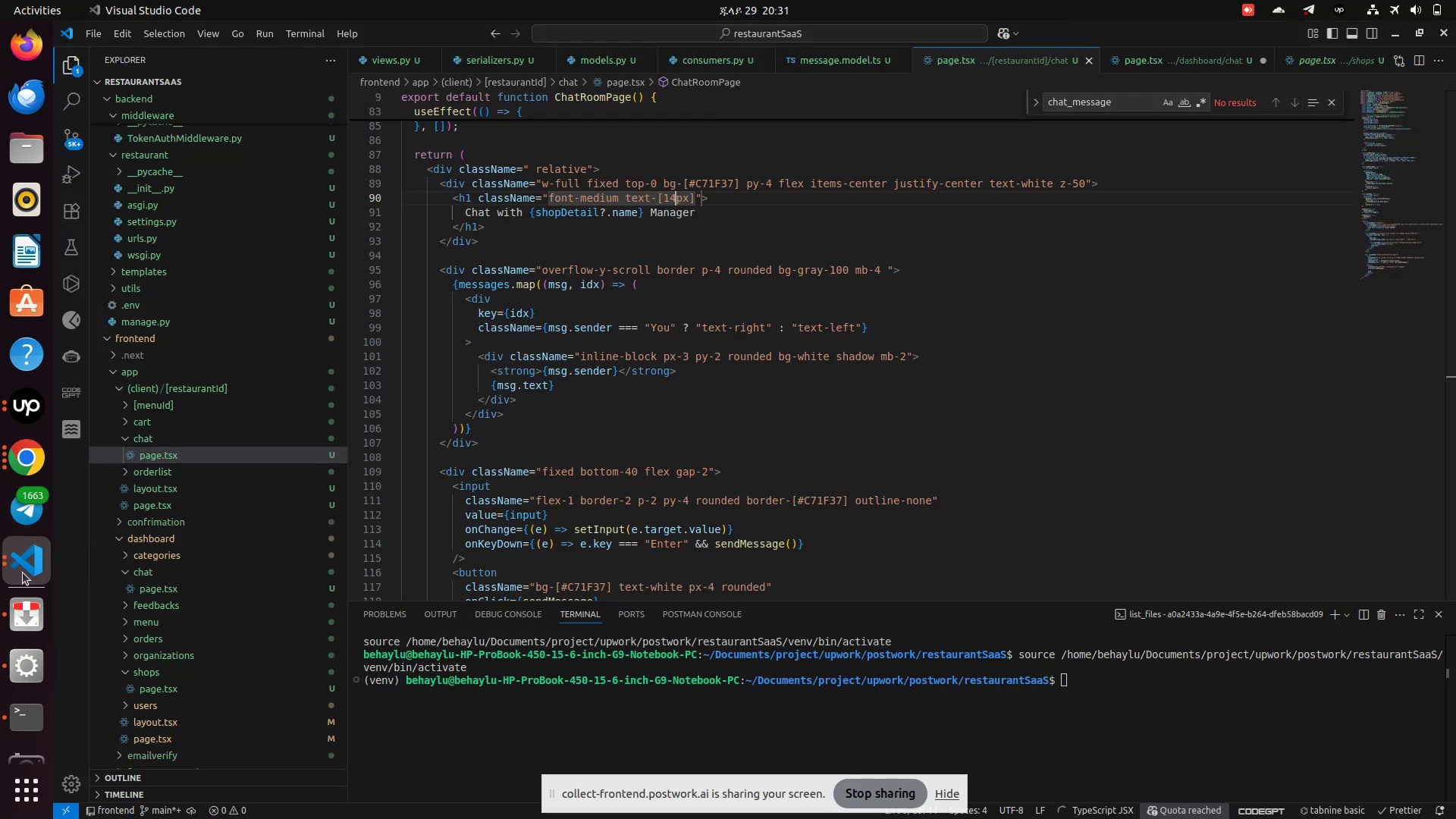 
left_click([23, 573])
 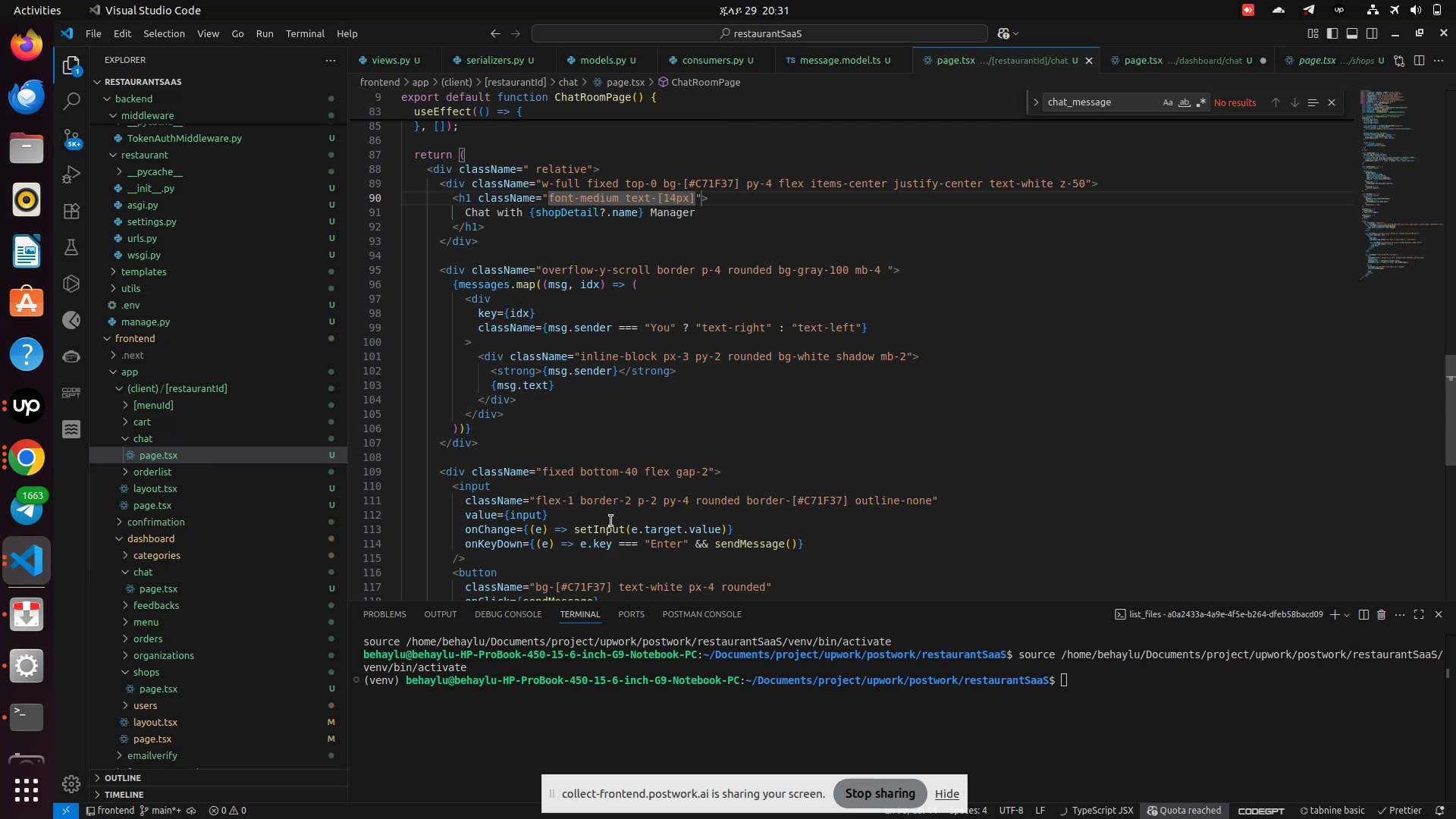 
wait(5.33)
 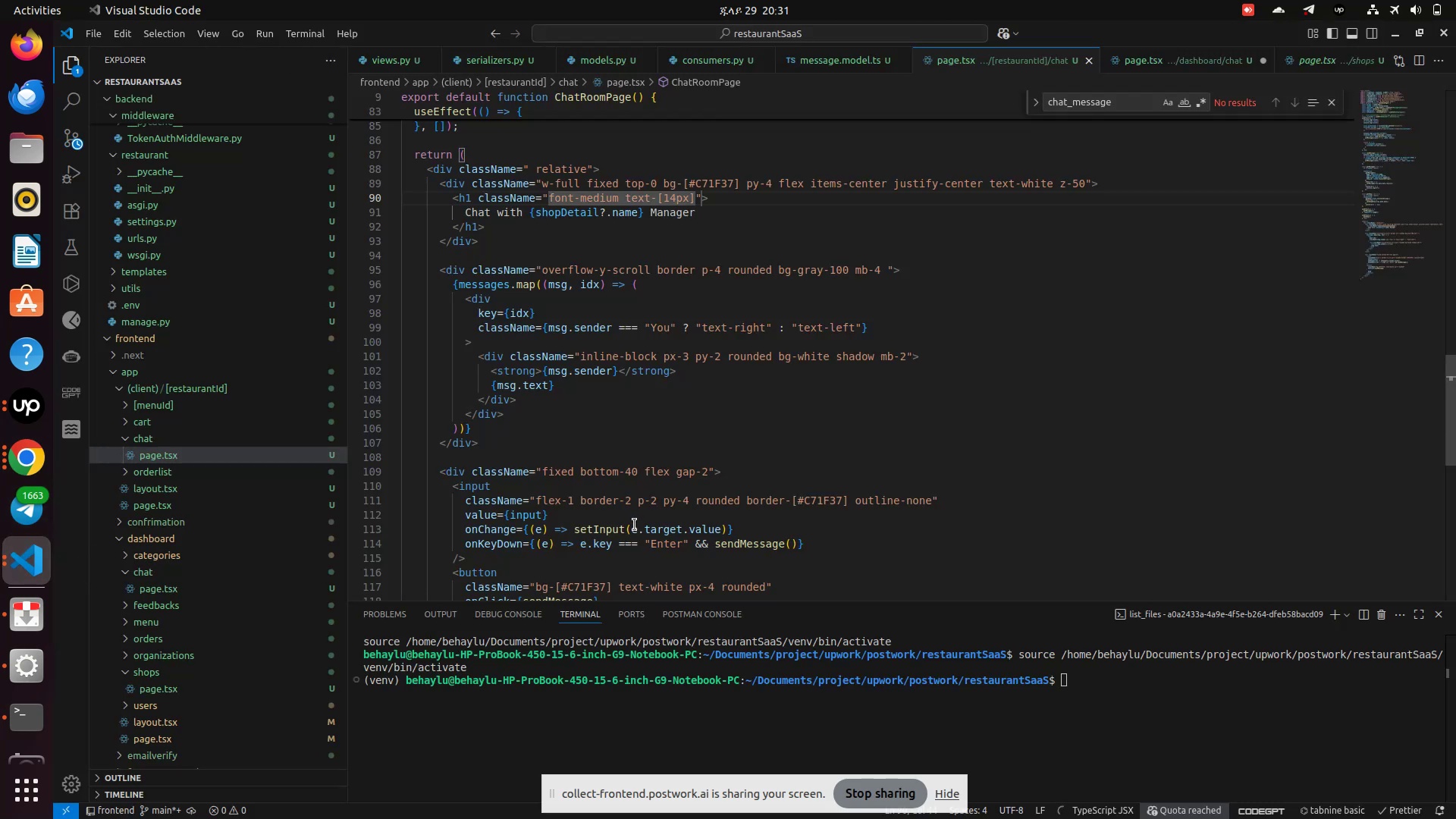 
scroll: coordinate [620, 528], scroll_direction: down, amount: 3.0
 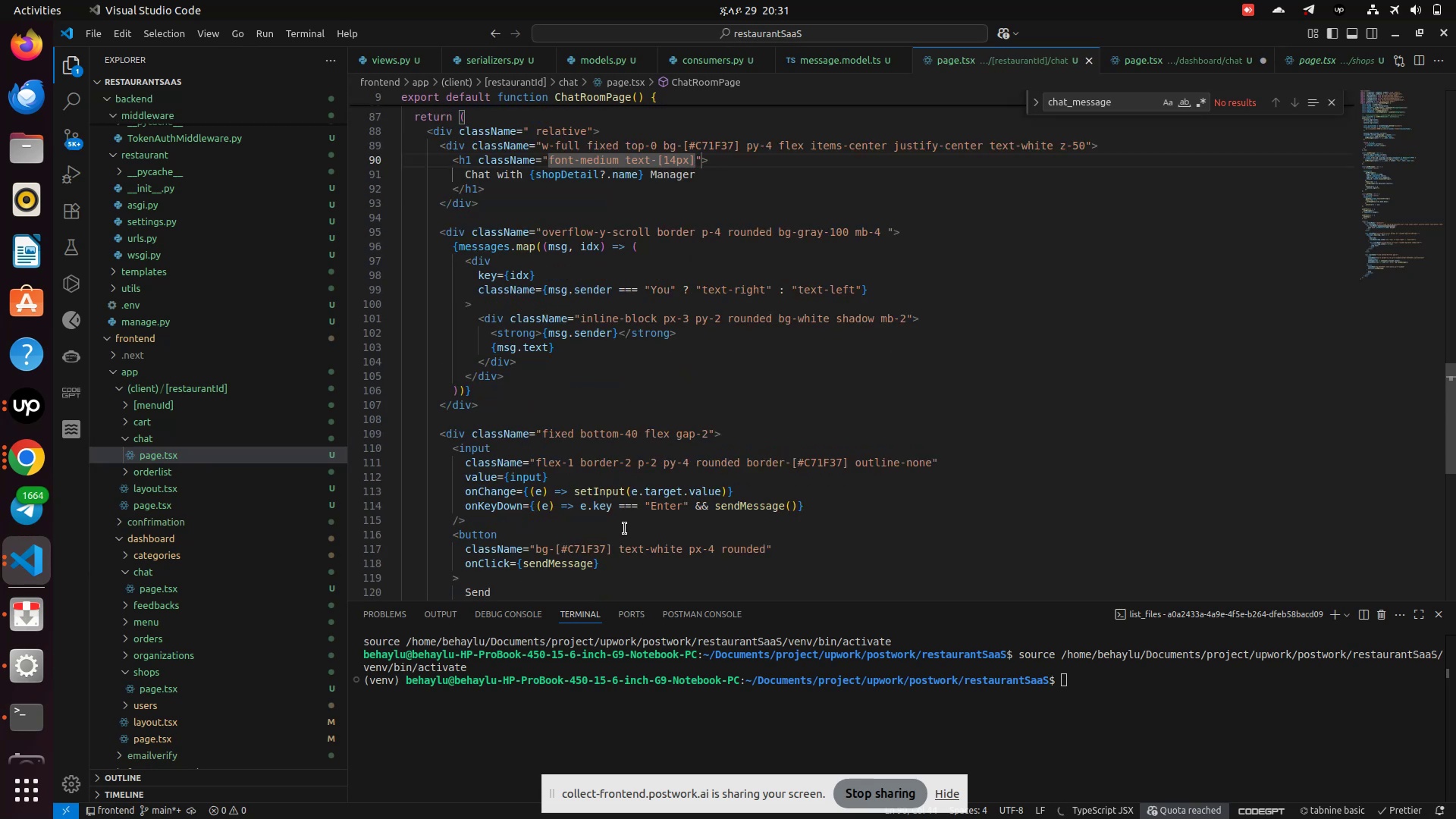 
scroll: coordinate [625, 529], scroll_direction: up, amount: 1.0
 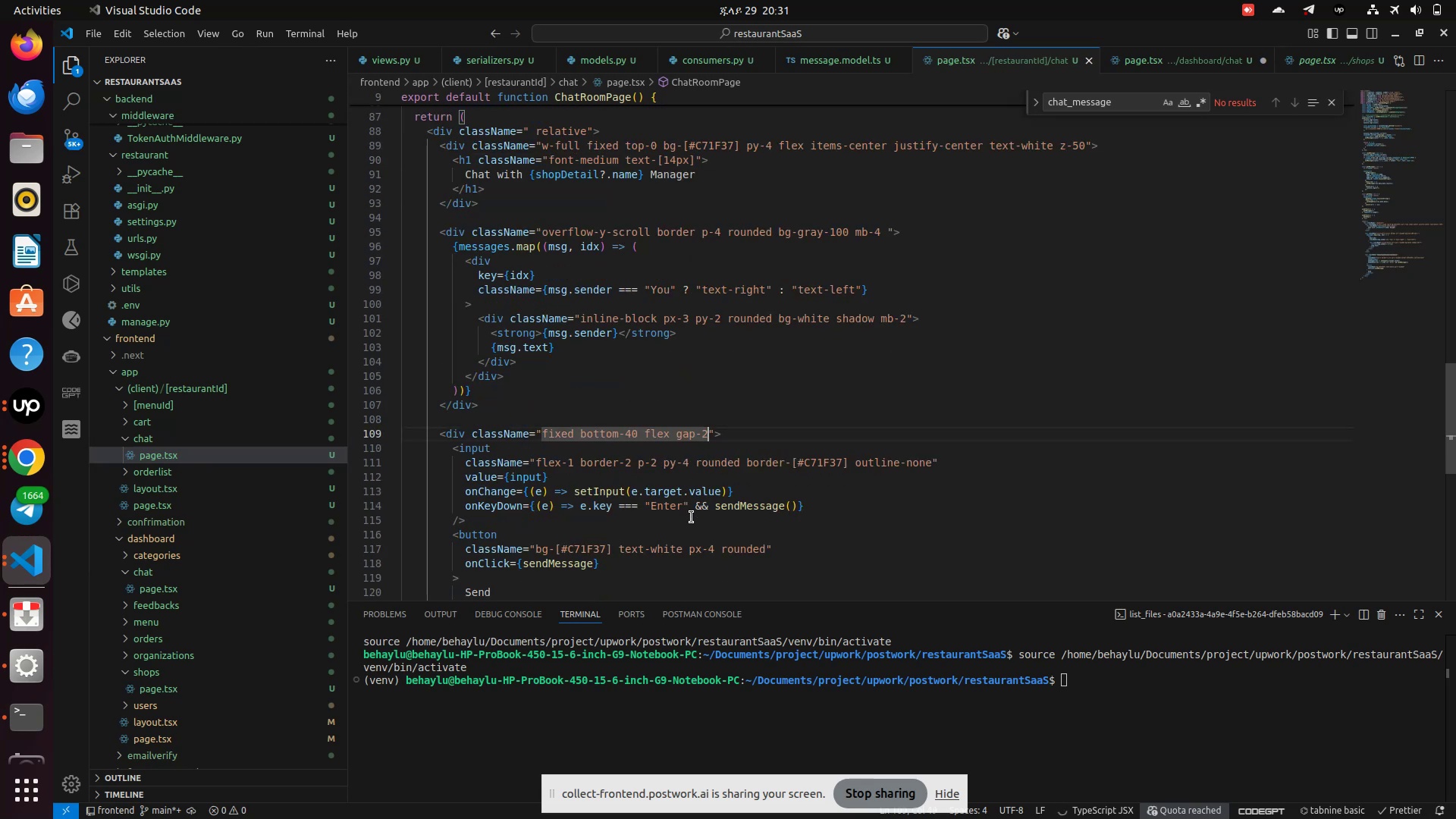 
wait(5.04)
 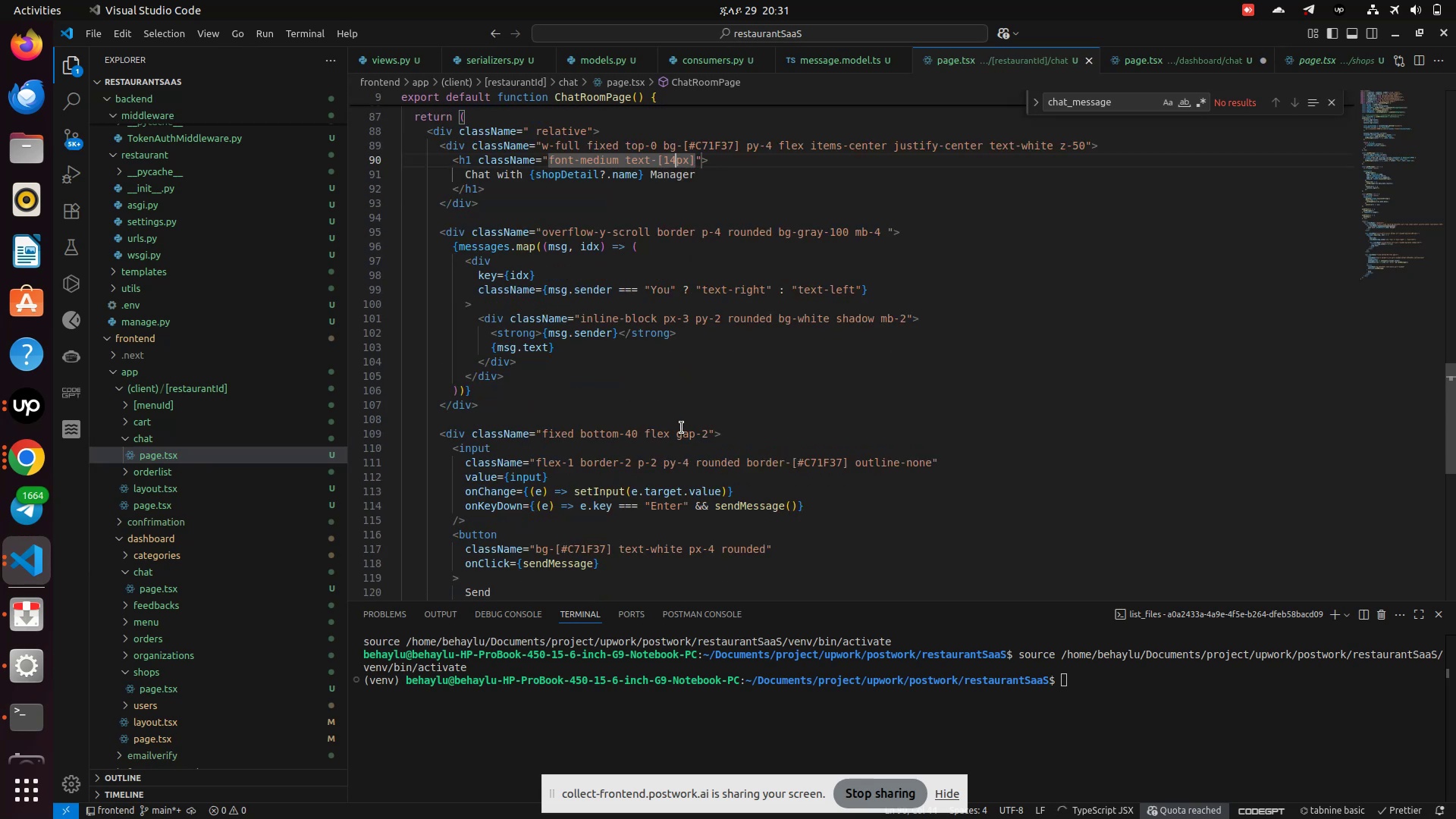 
type( q)
key(Backspace)
type(w-full)
 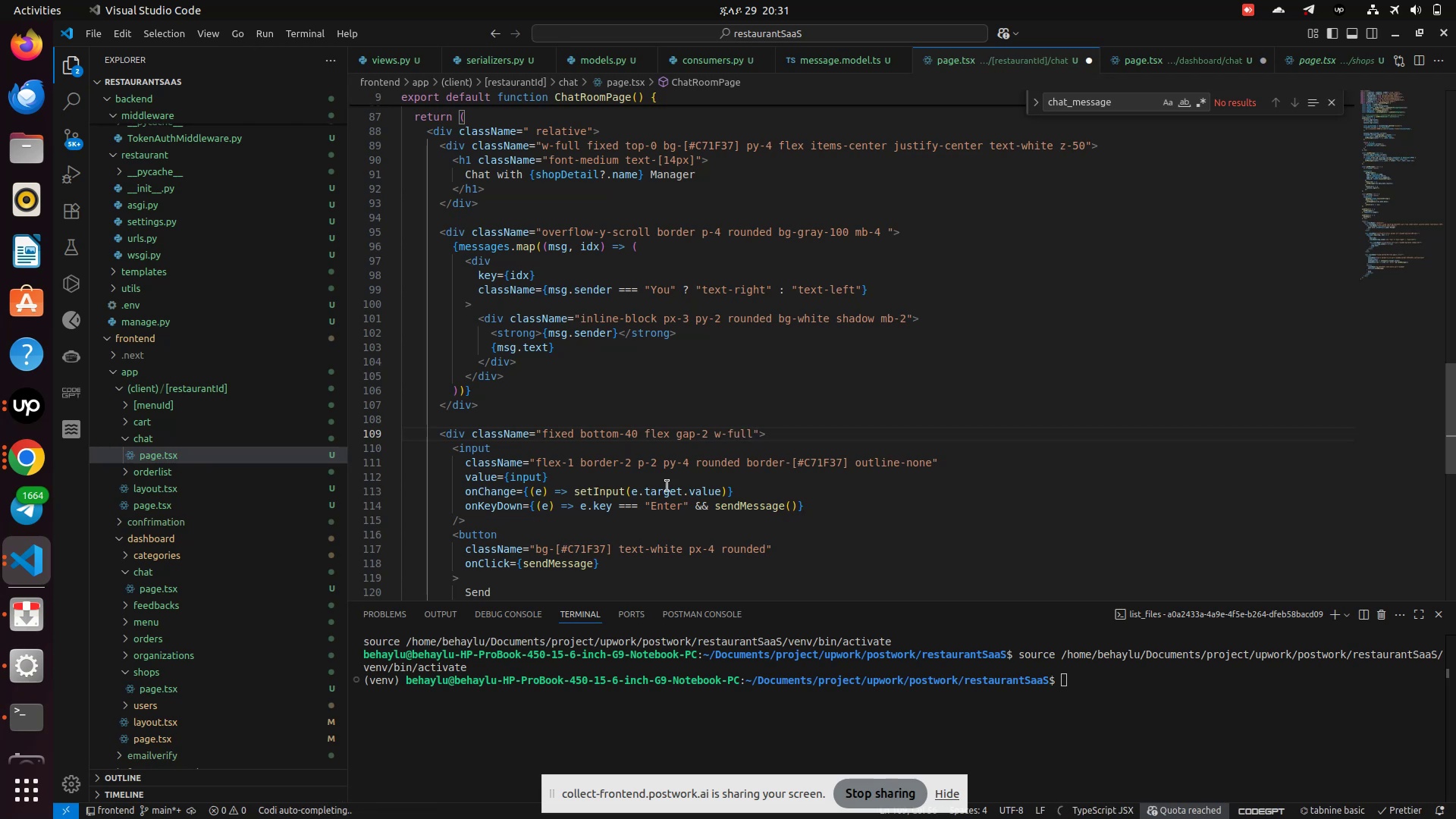 
key(Control+S)
 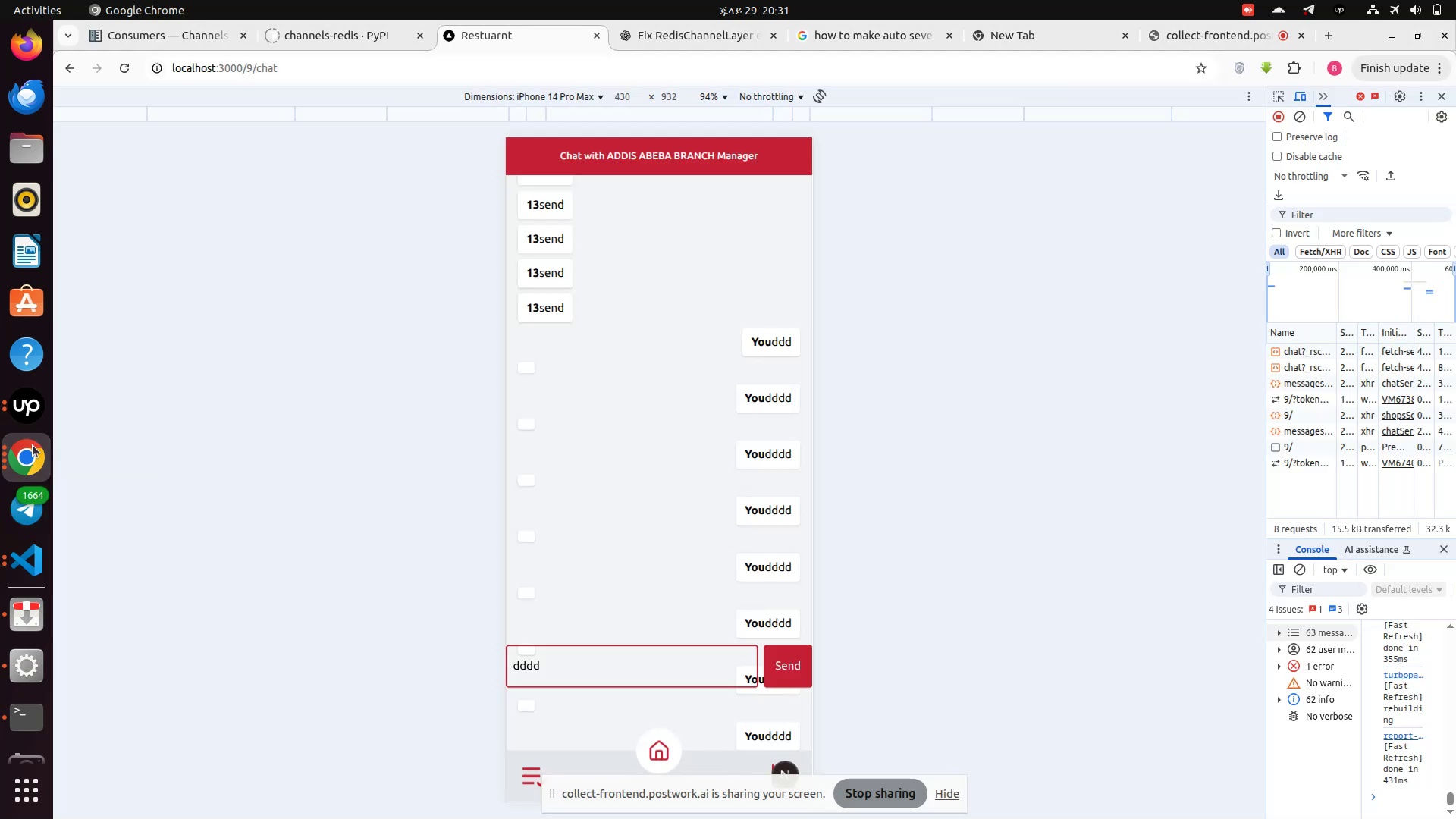 
left_click([33, 445])
 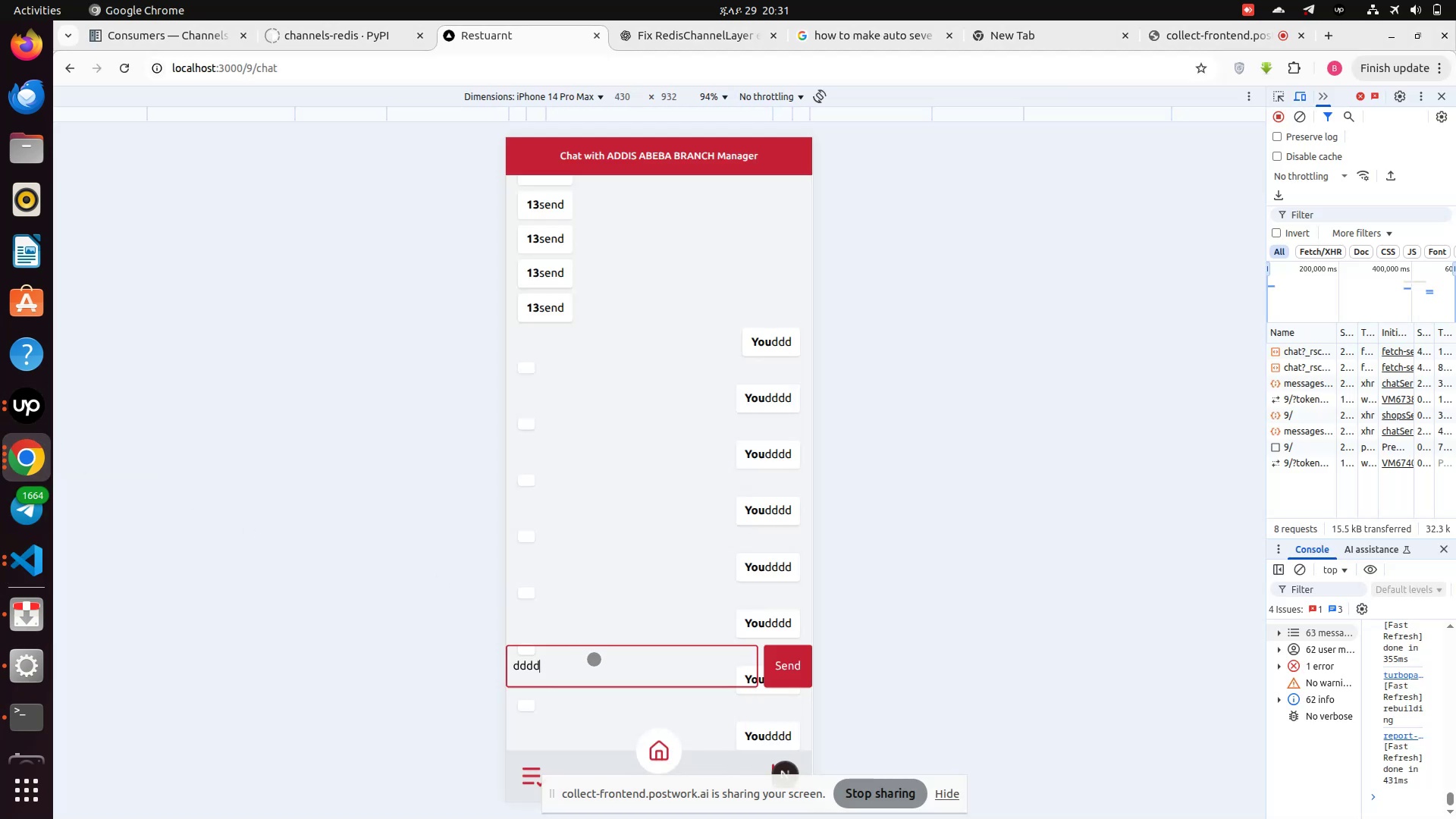 
left_click([594, 659])
 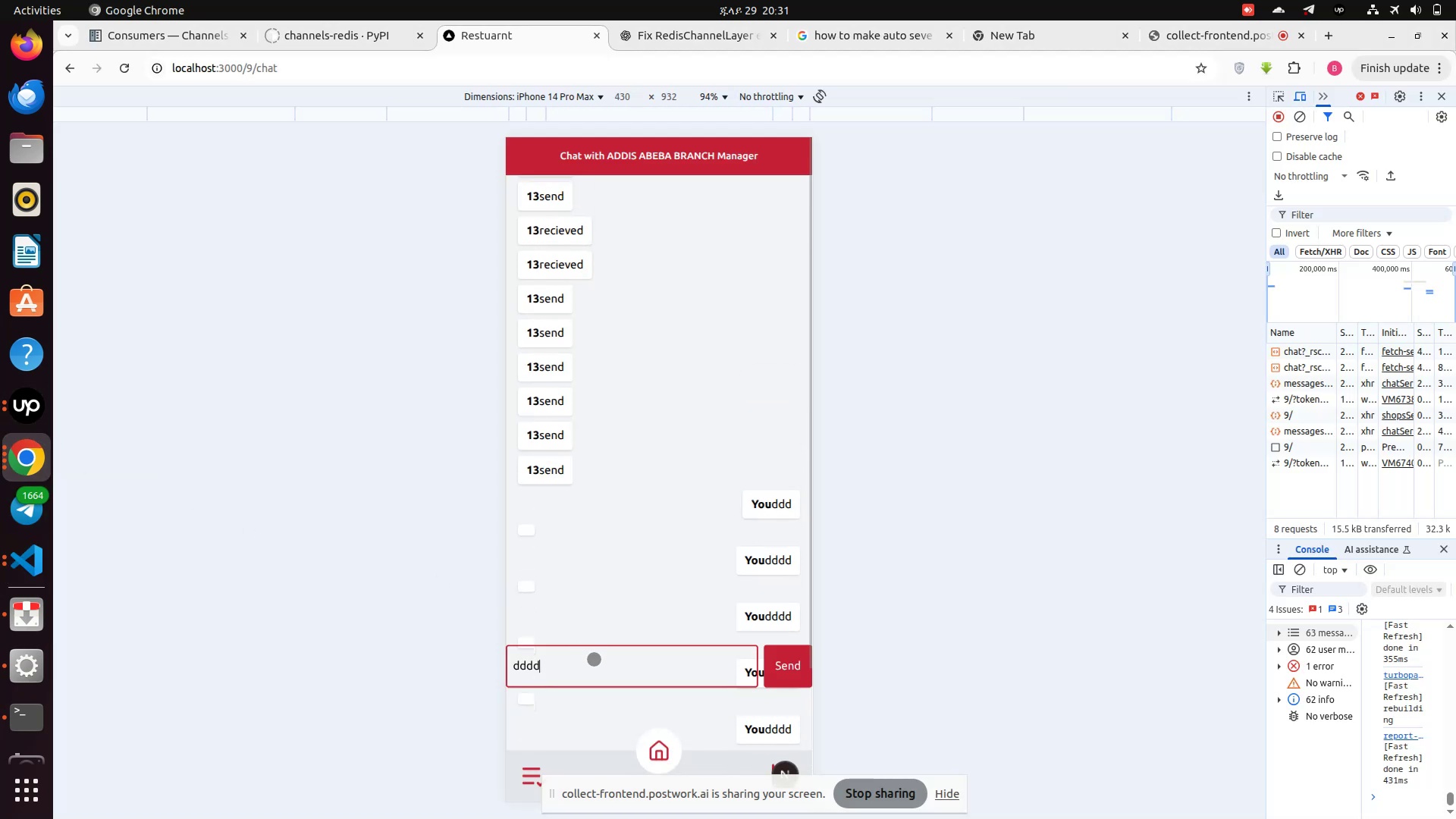 
scroll: coordinate [593, 659], scroll_direction: down, amount: 5.0
 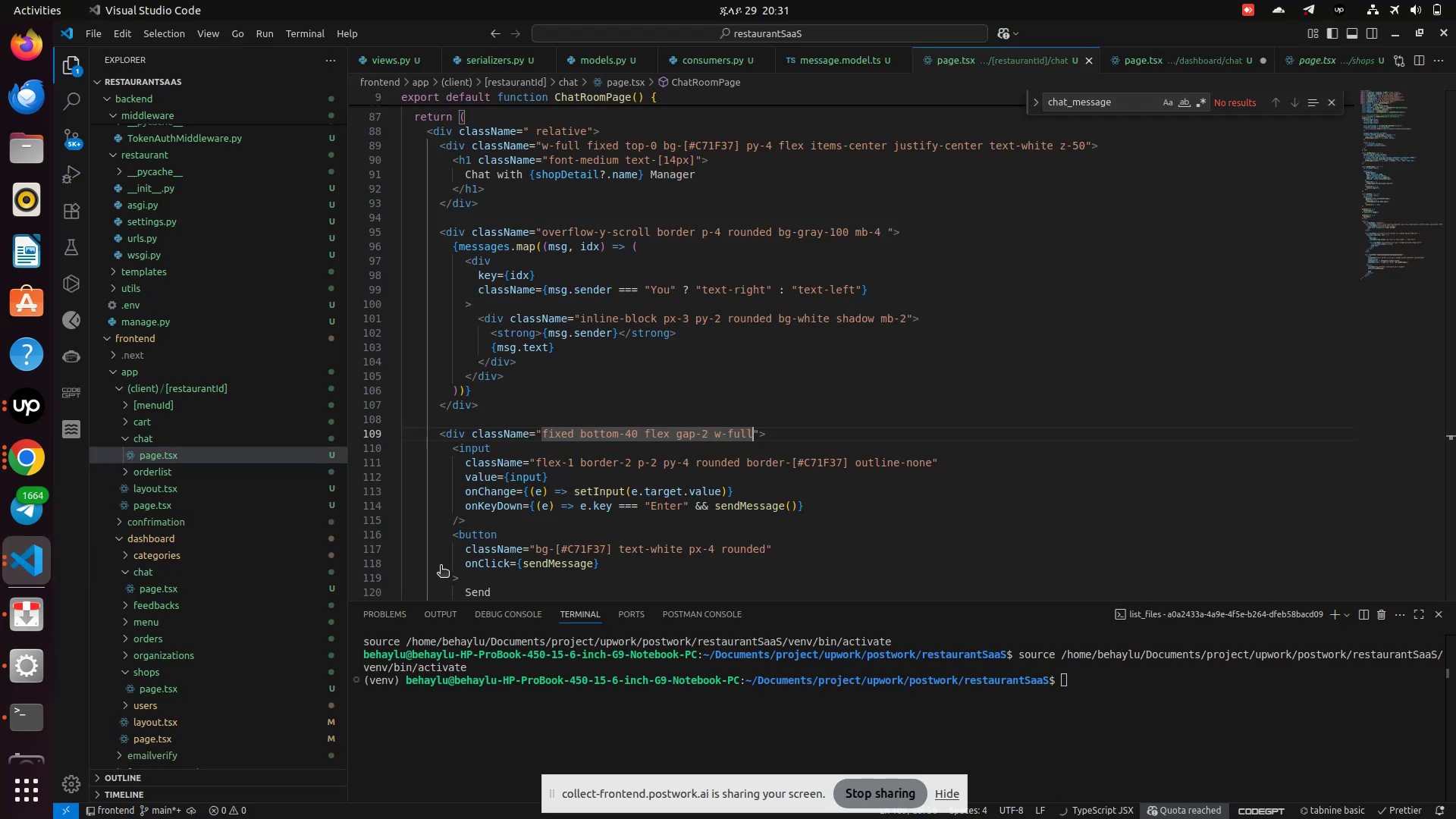 
left_click([23, 566])
 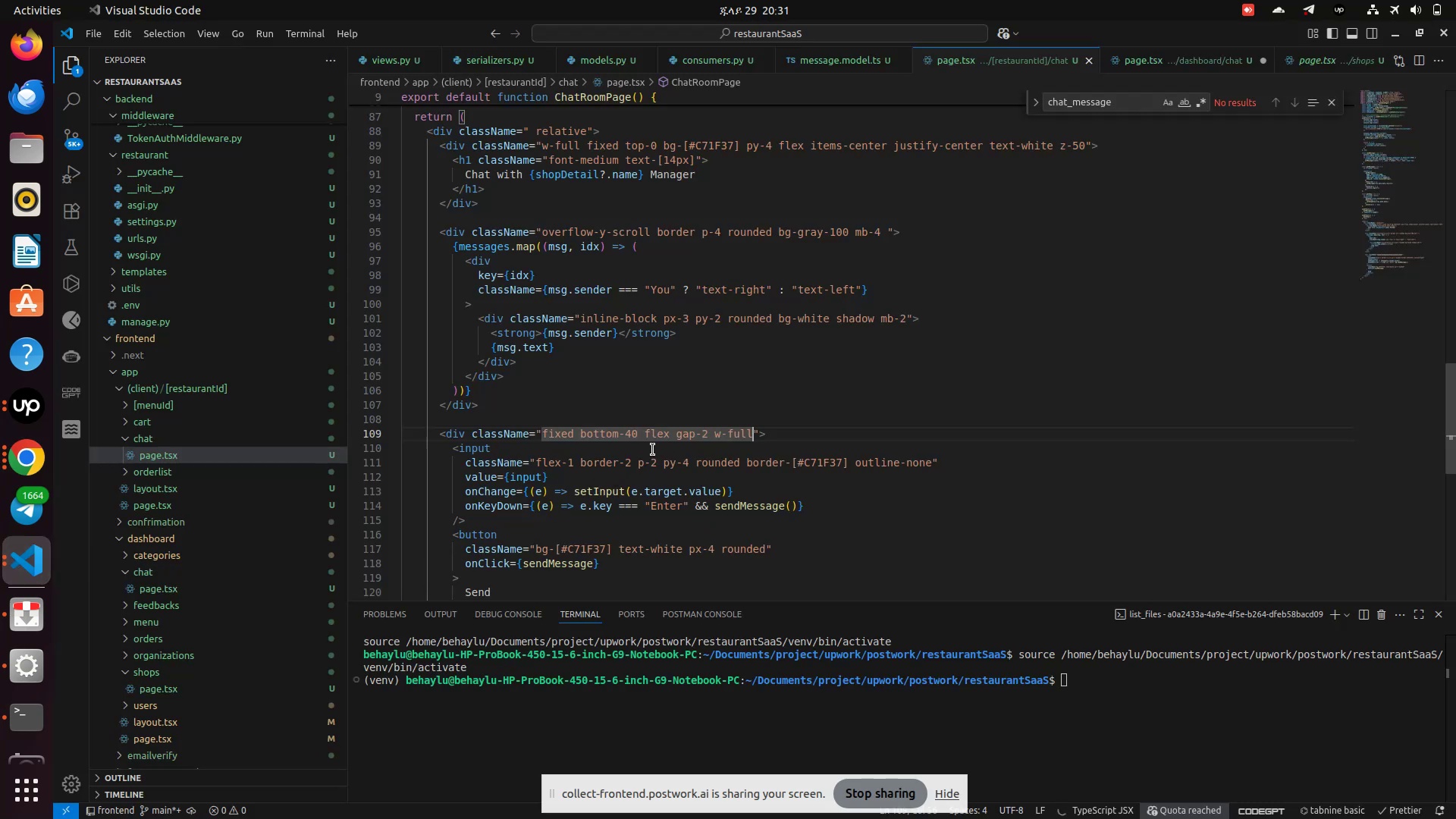 
wait(5.08)
 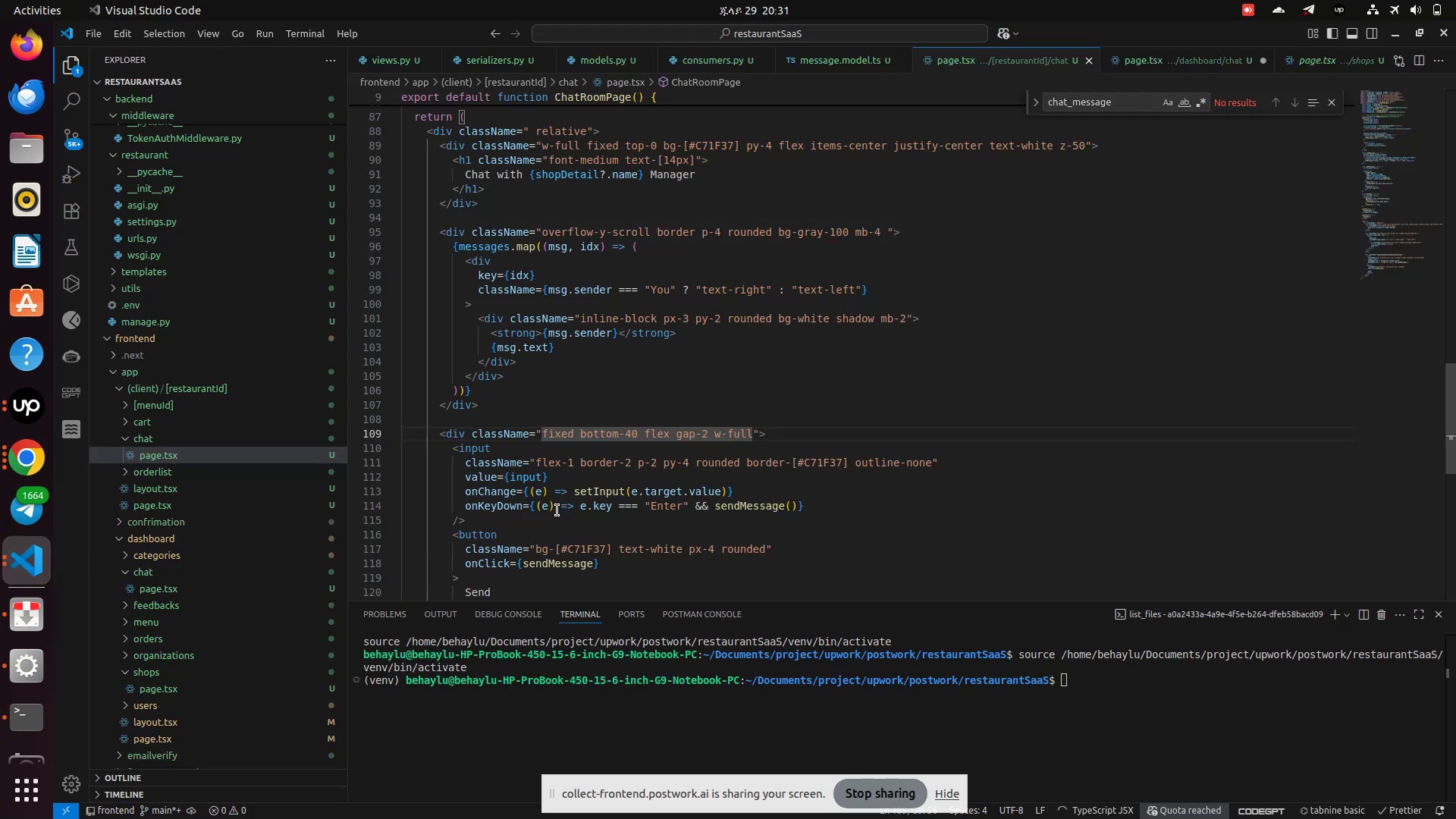 
left_click([641, 436])
 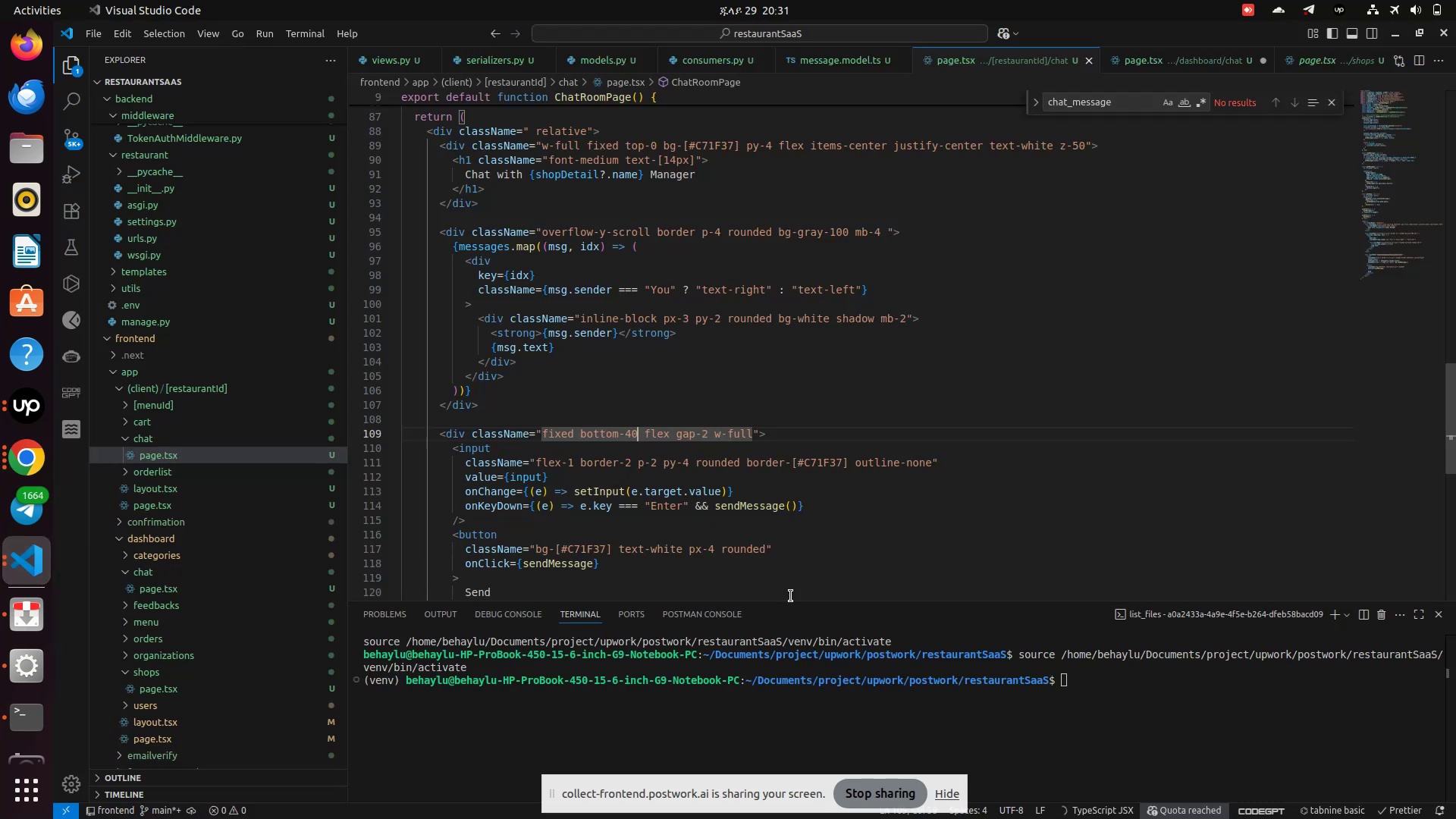 
key(ArrowLeft)
 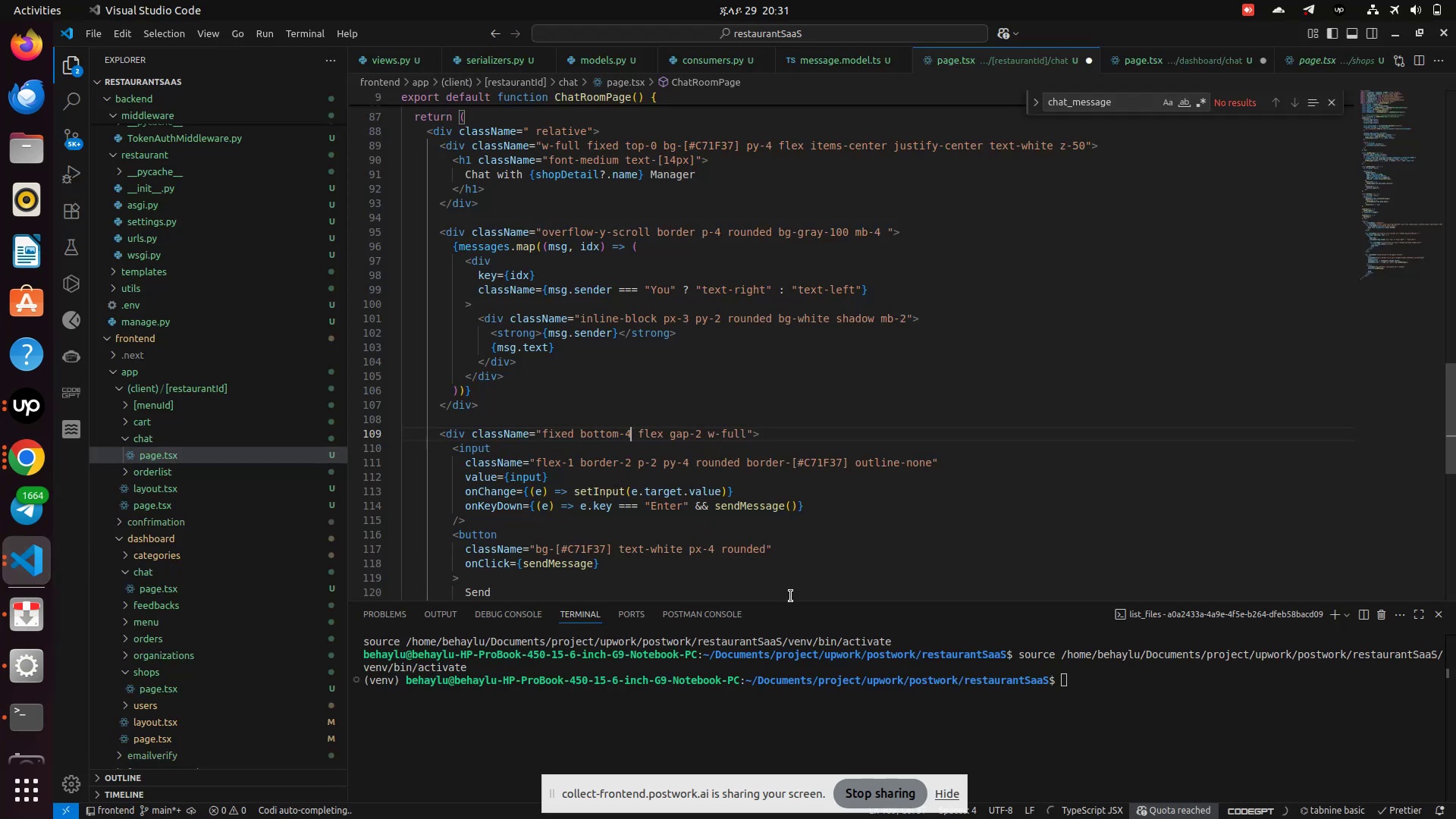 
key(Backspace)
key(Backspace)
type(32)
 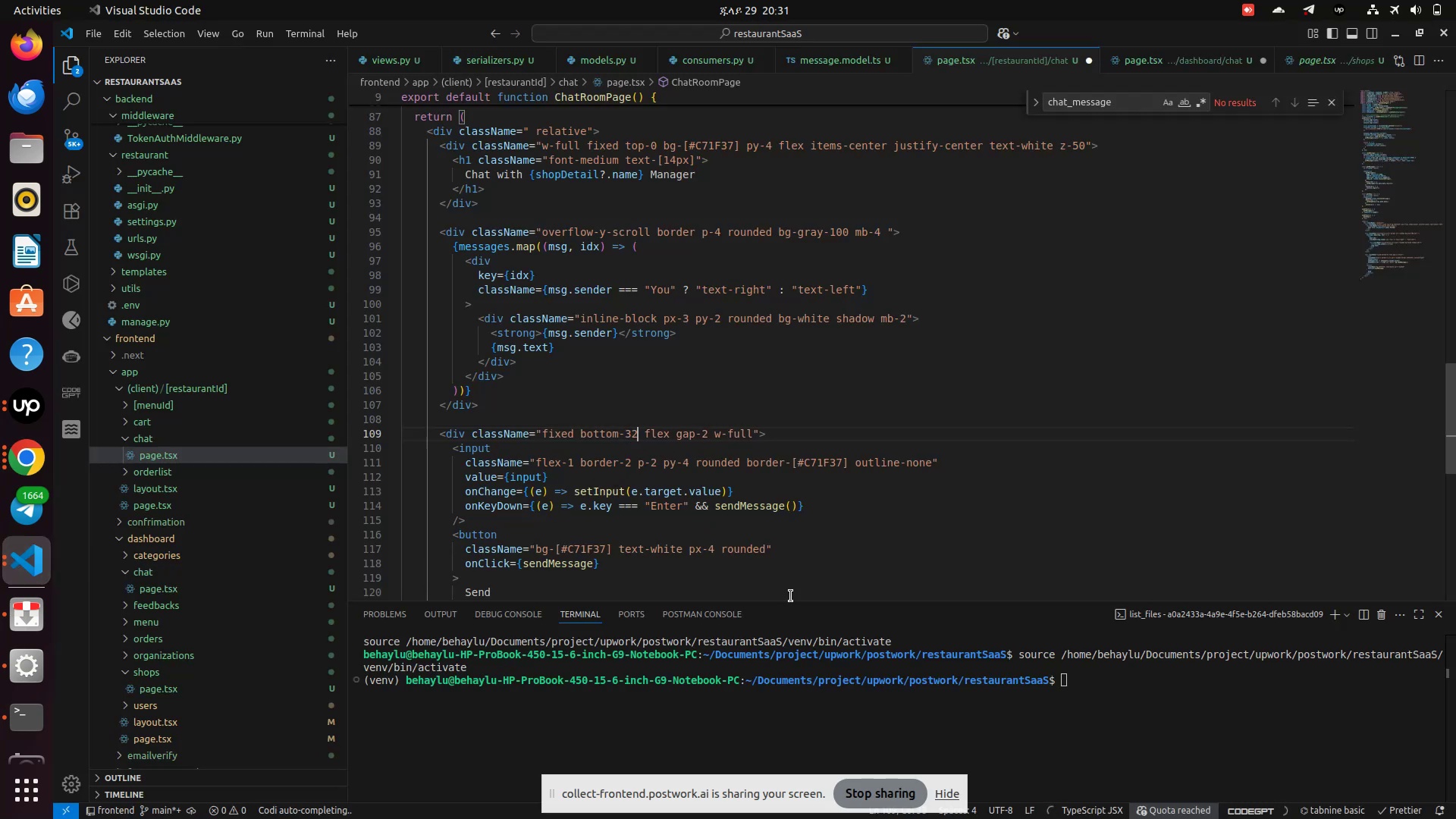 
key(Control+S)
 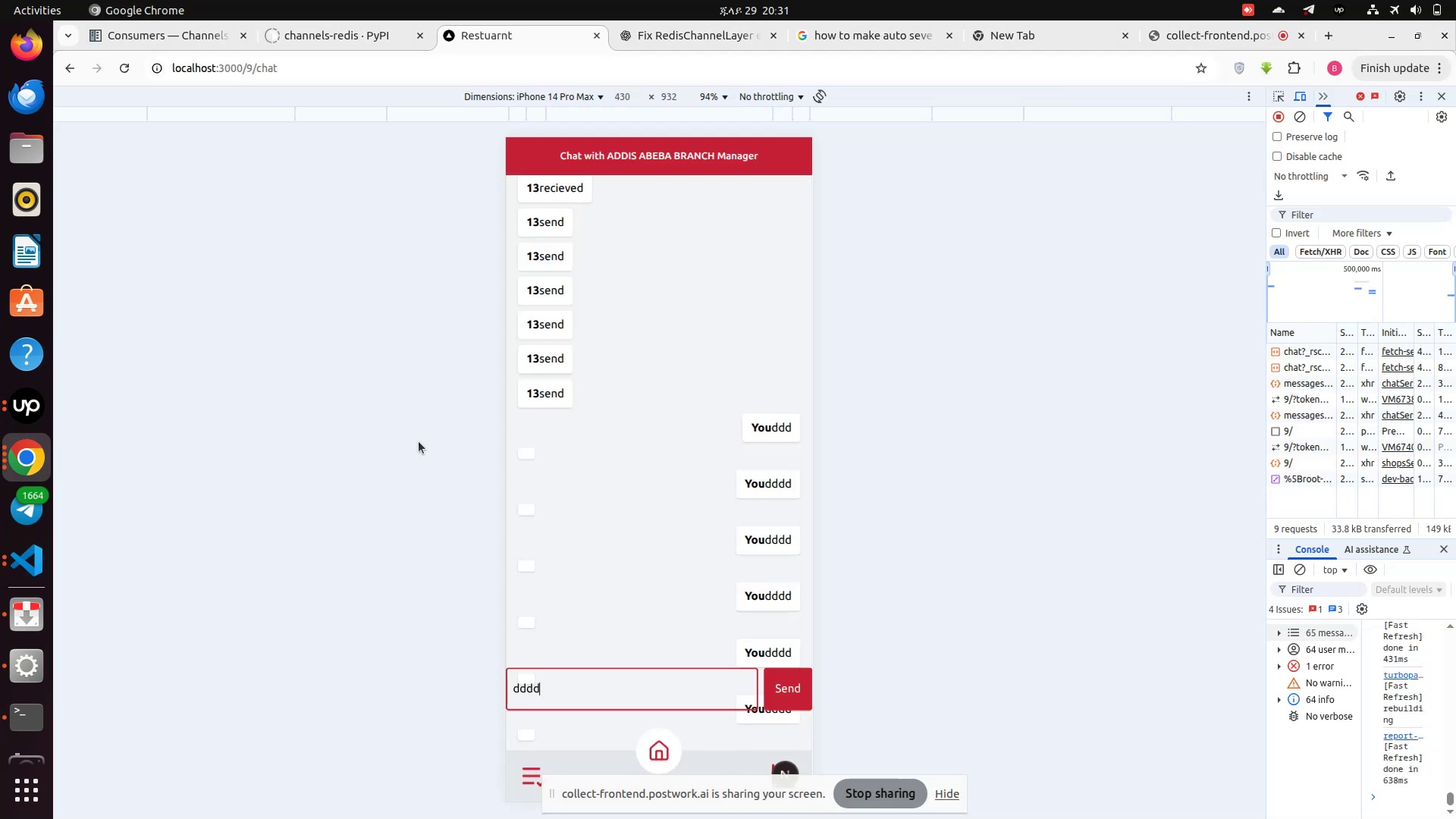 
left_click([29, 473])
 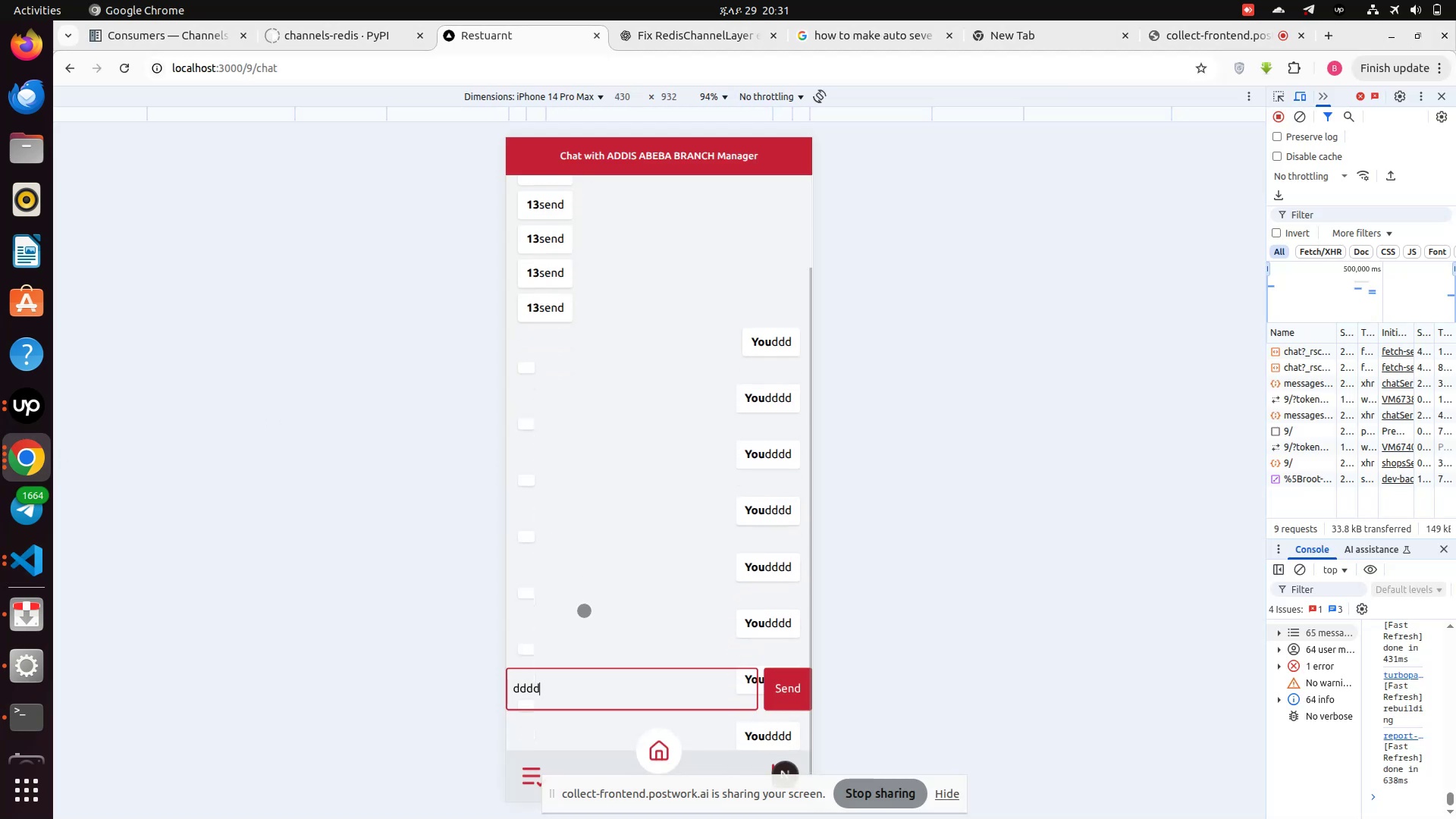 
scroll: coordinate [584, 610], scroll_direction: down, amount: 6.0
 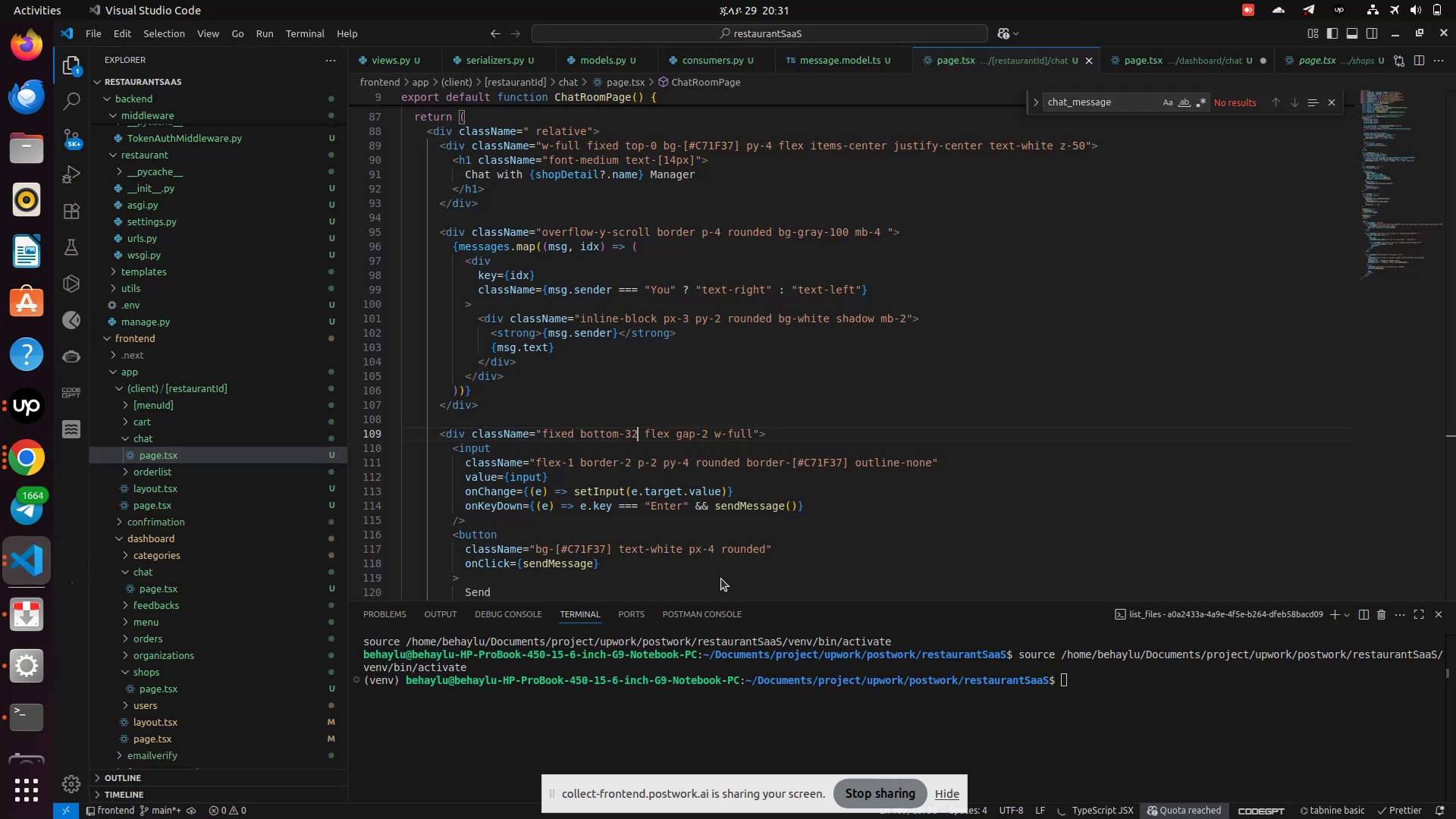 
left_click([33, 566])
 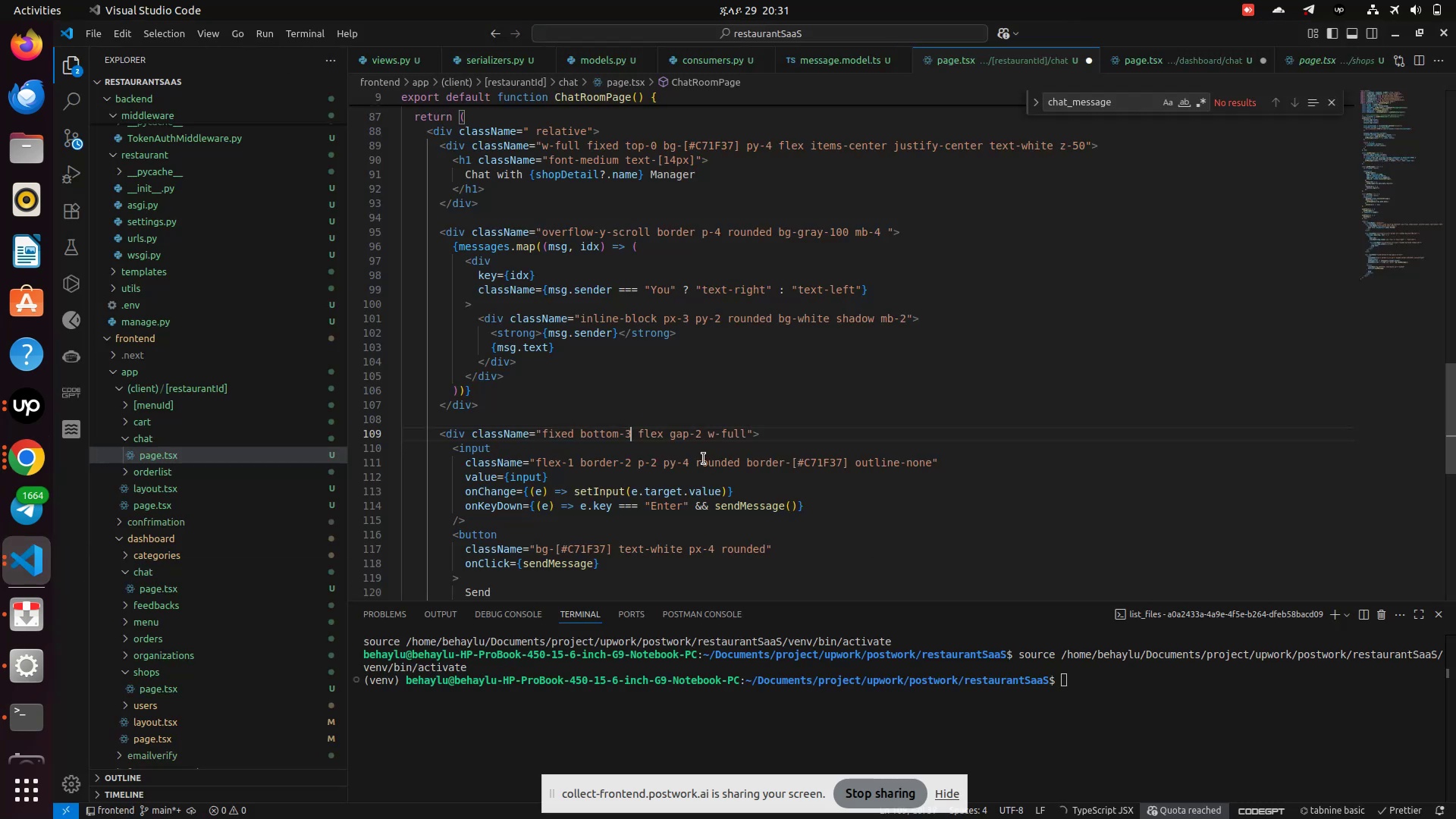 
key(Backspace)
key(Backspace)
type(28)
 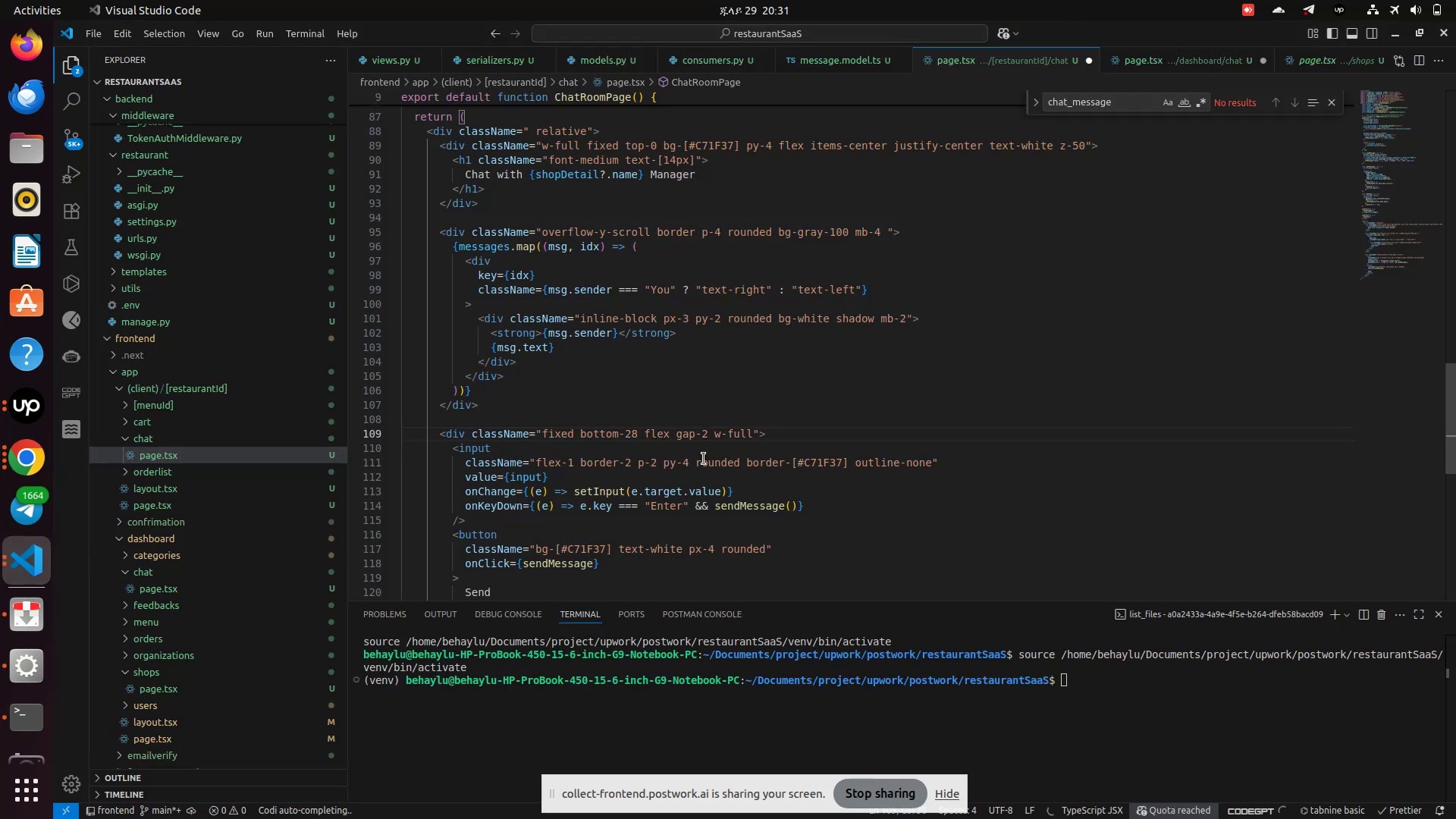 
key(Control+S)
 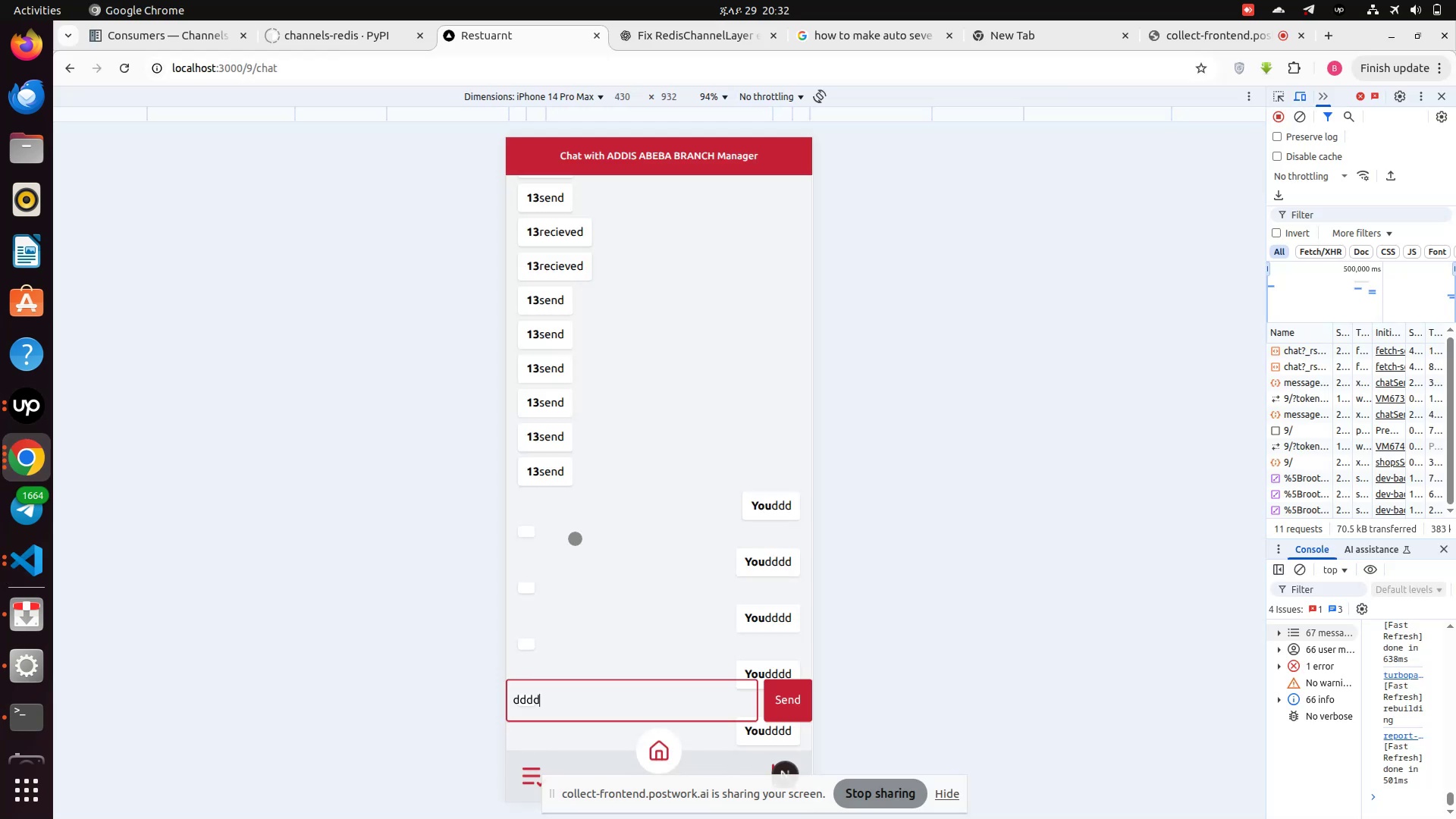 
left_click([18, 460])
 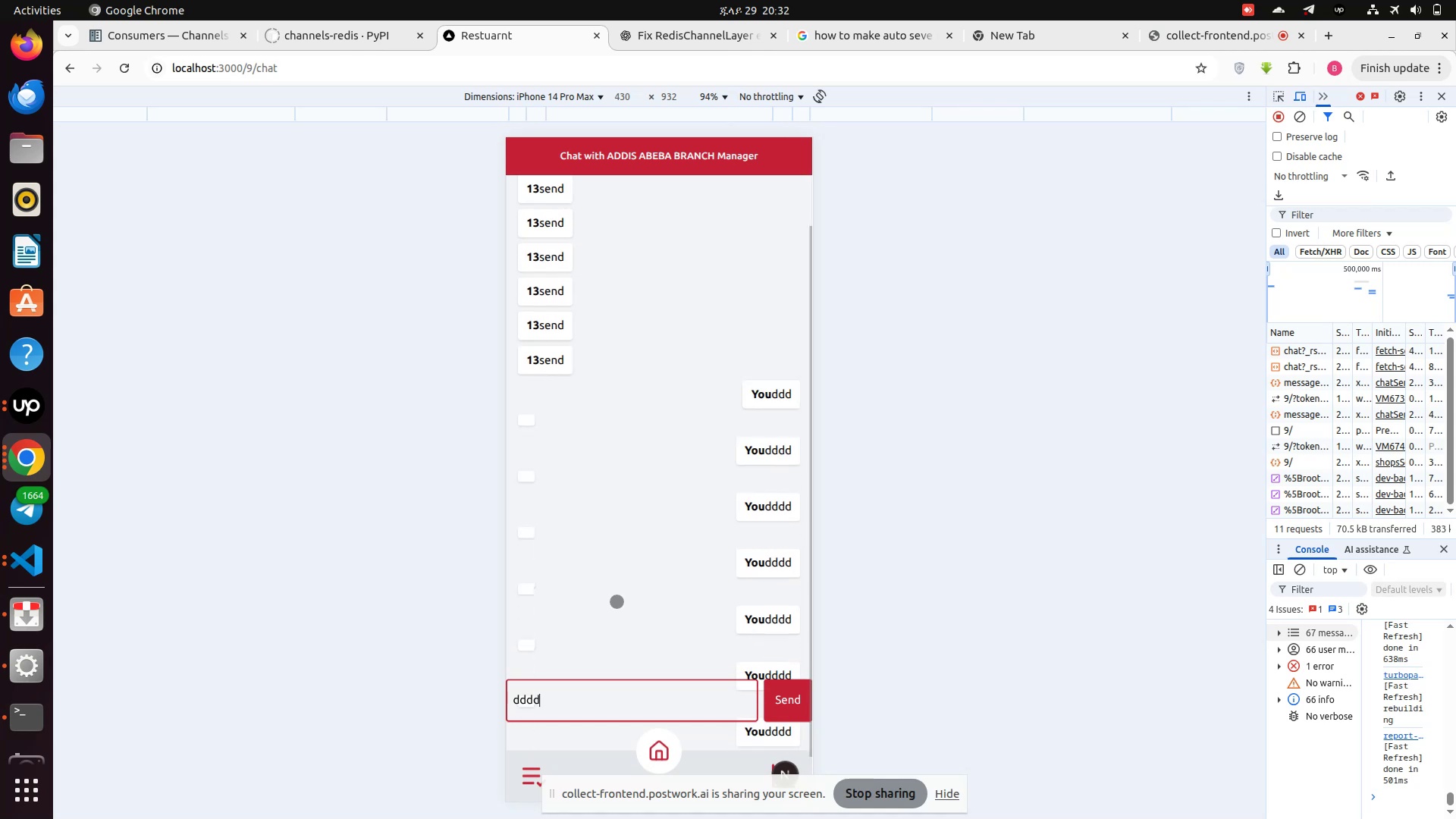 
scroll: coordinate [617, 605], scroll_direction: down, amount: 11.0
 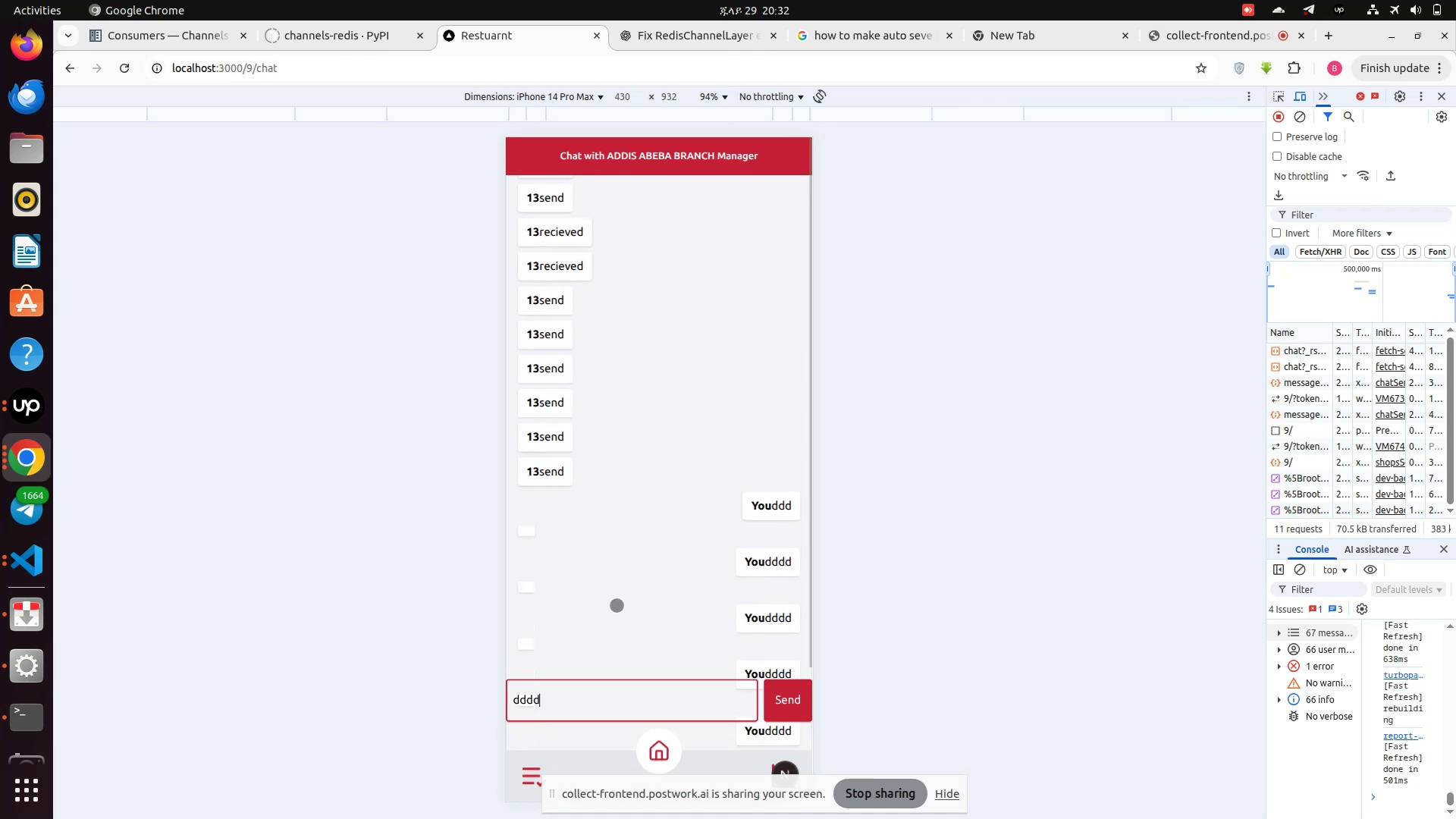 
scroll: coordinate [621, 627], scroll_direction: up, amount: 16.0
 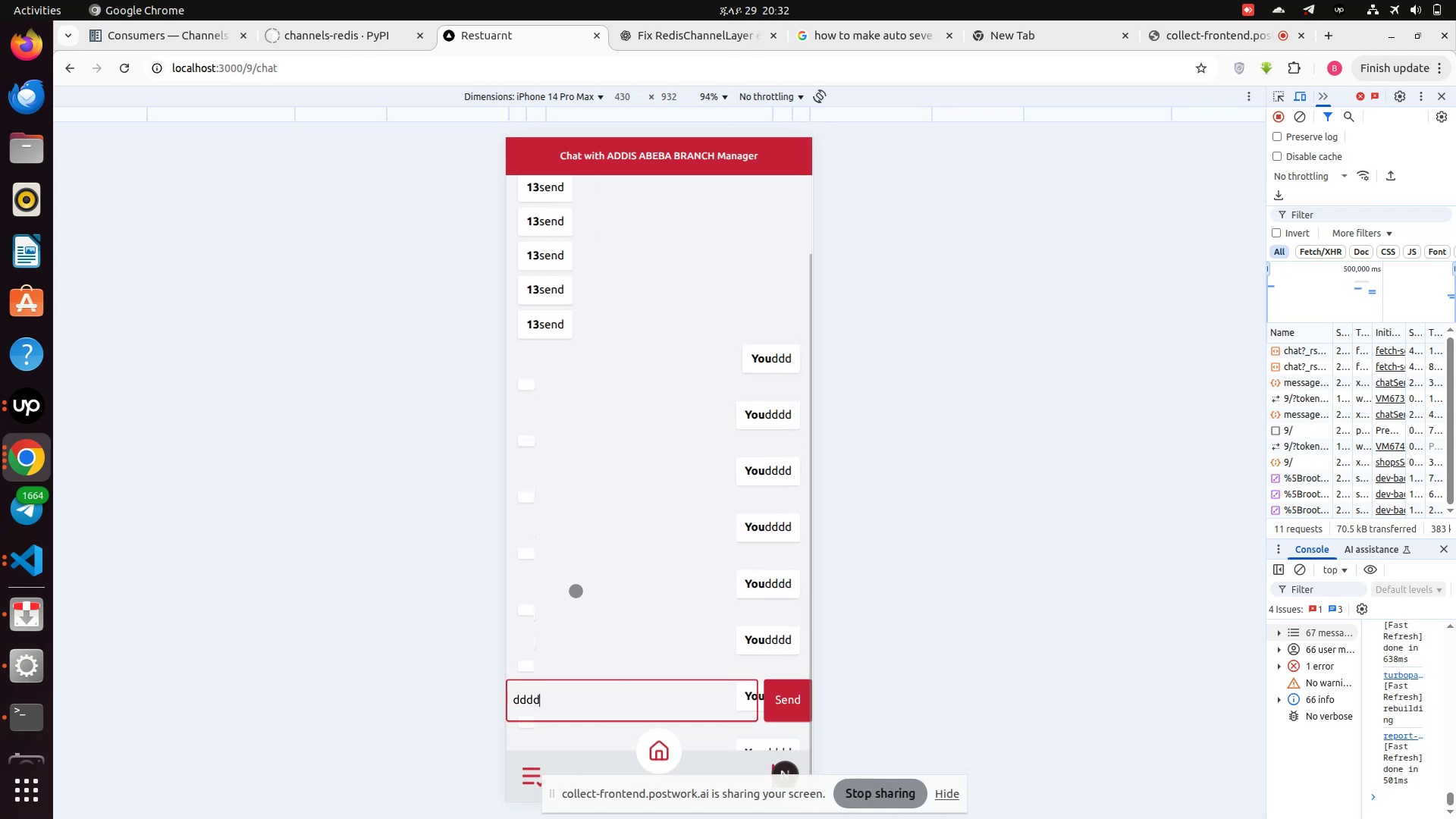 
scroll: coordinate [576, 591], scroll_direction: down, amount: 15.0
 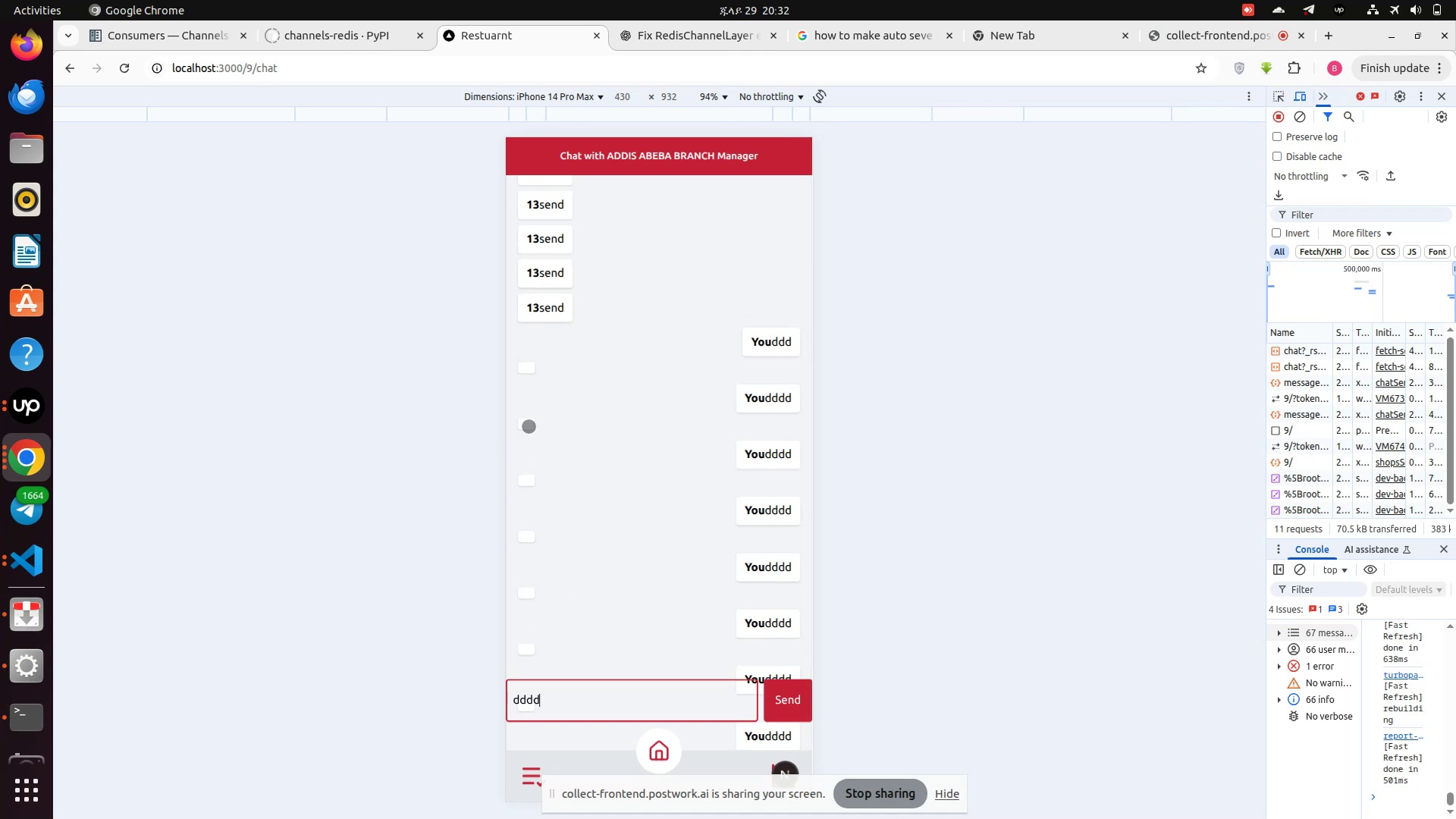 
left_click([529, 426])
 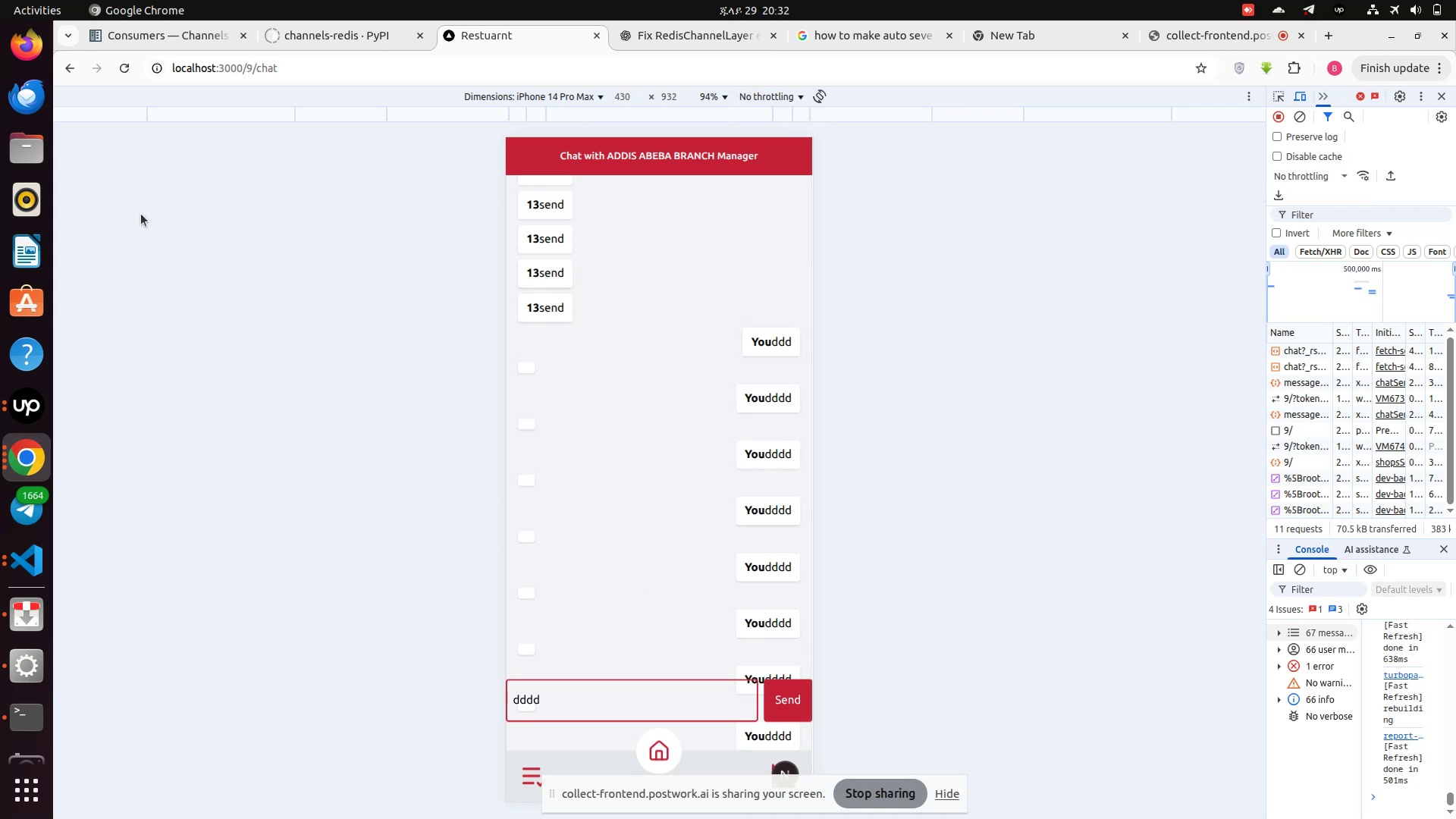 
wait(7.23)
 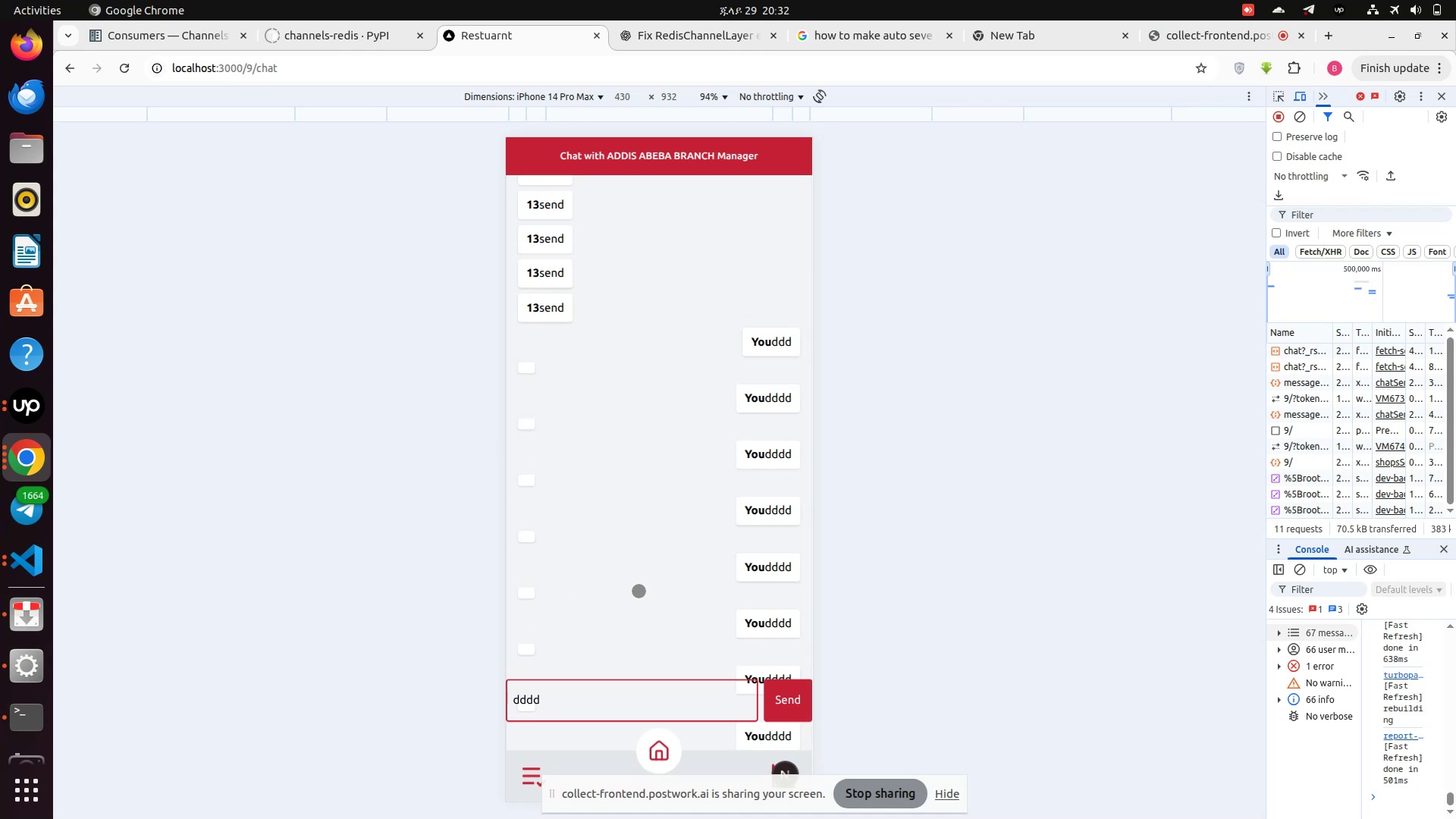 
left_click([38, 555])
 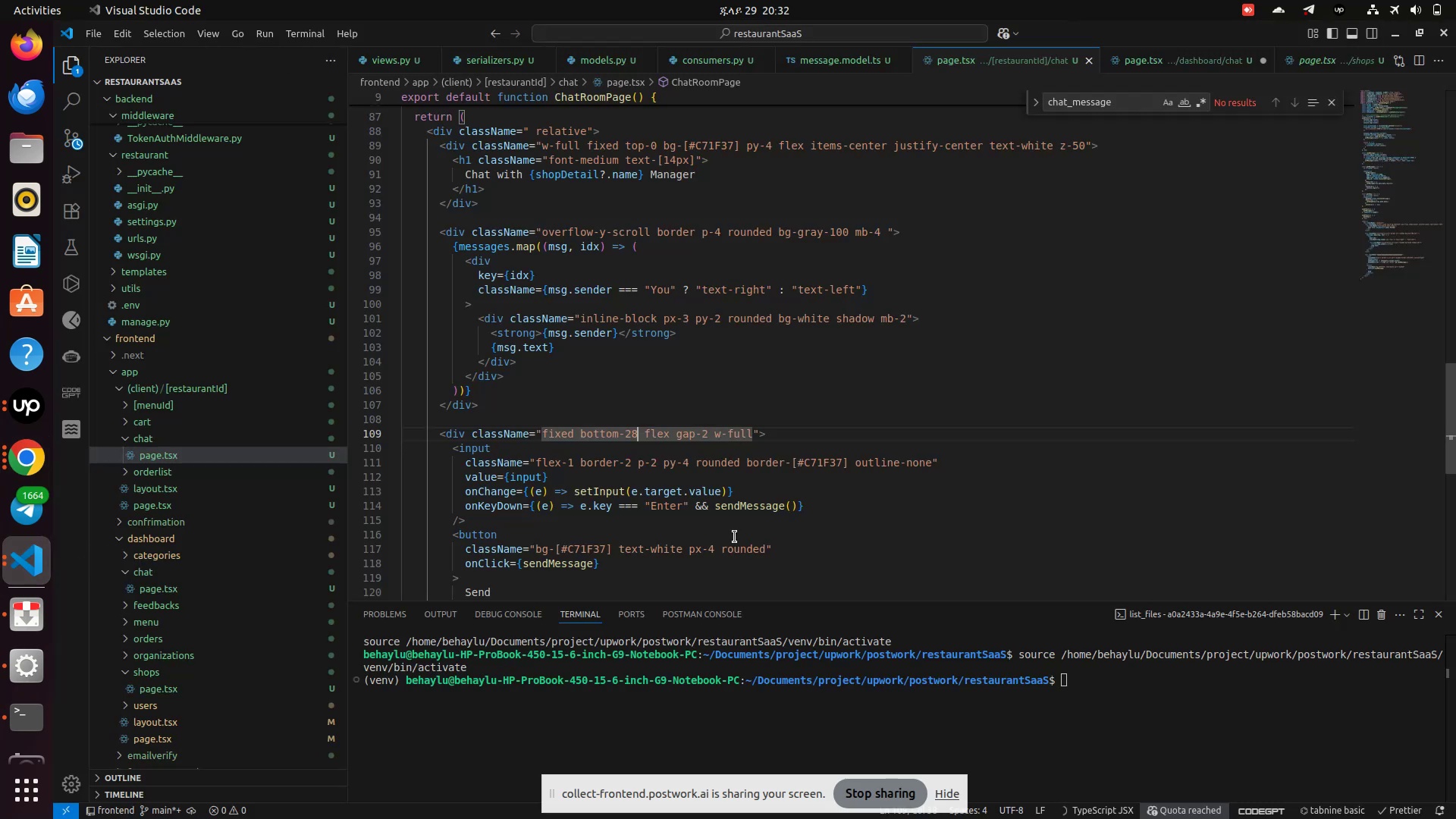 
scroll: coordinate [732, 537], scroll_direction: down, amount: 3.0
 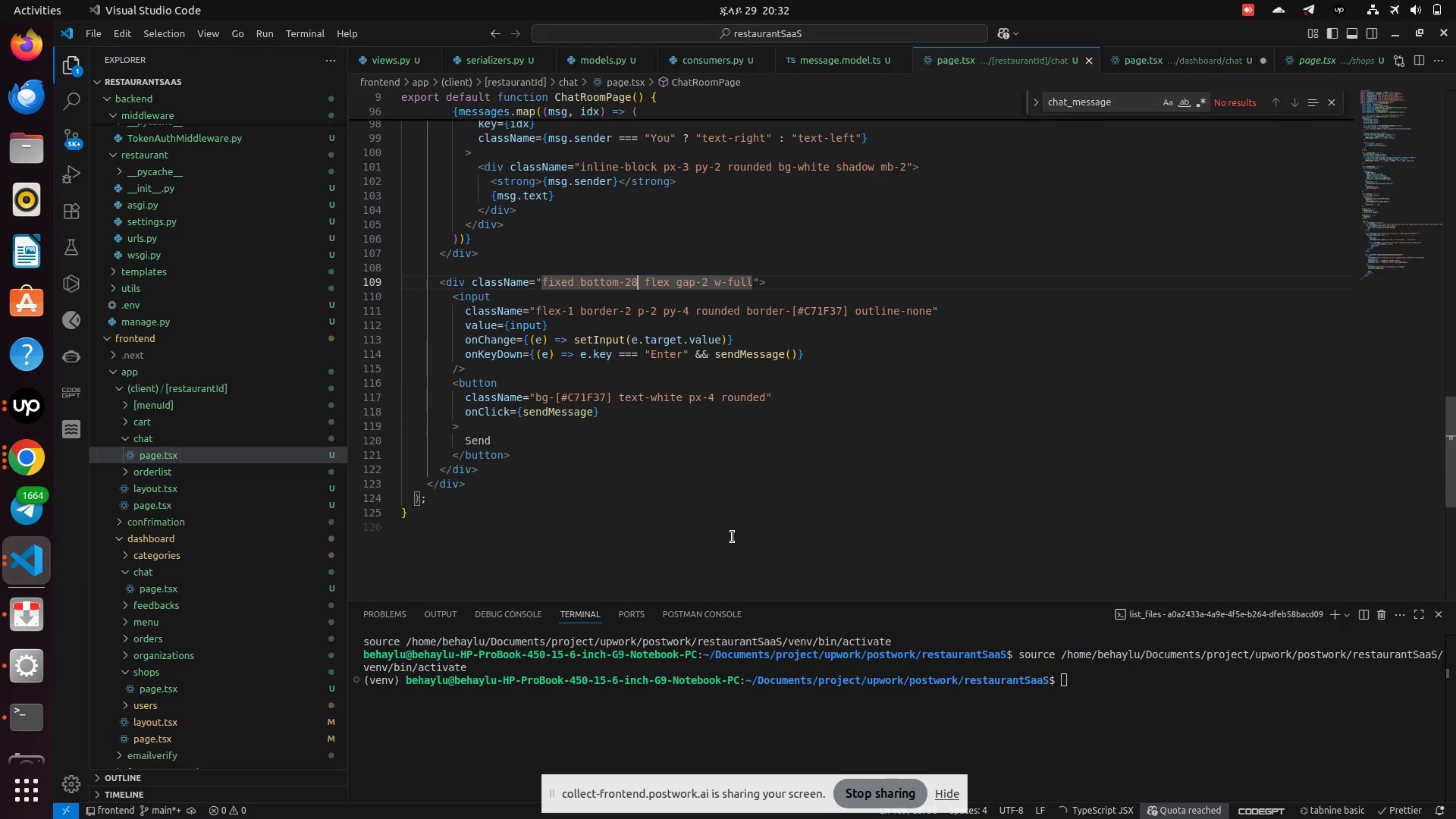 
scroll: coordinate [733, 537], scroll_direction: up, amount: 5.0
 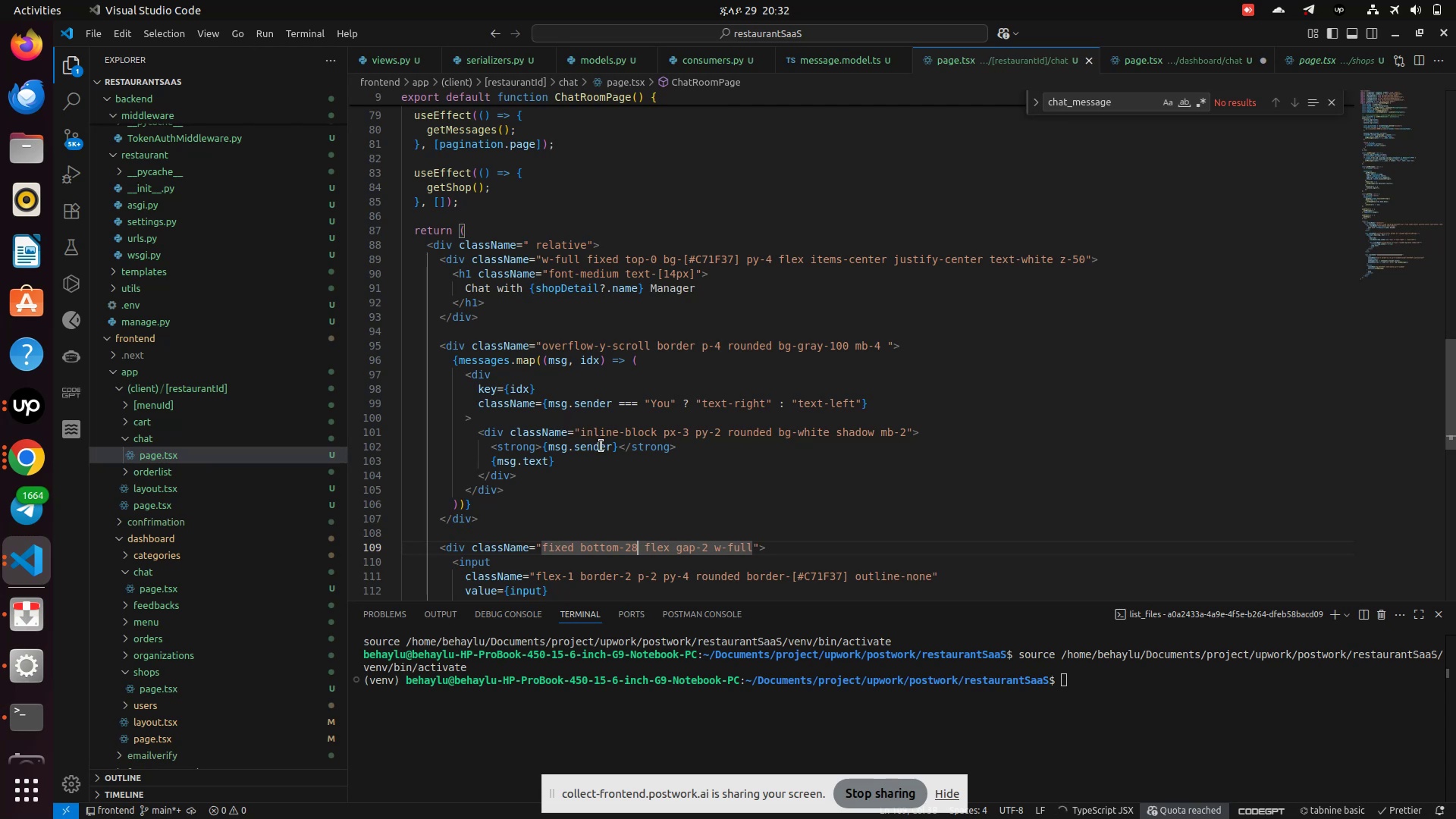 
wait(10.49)
 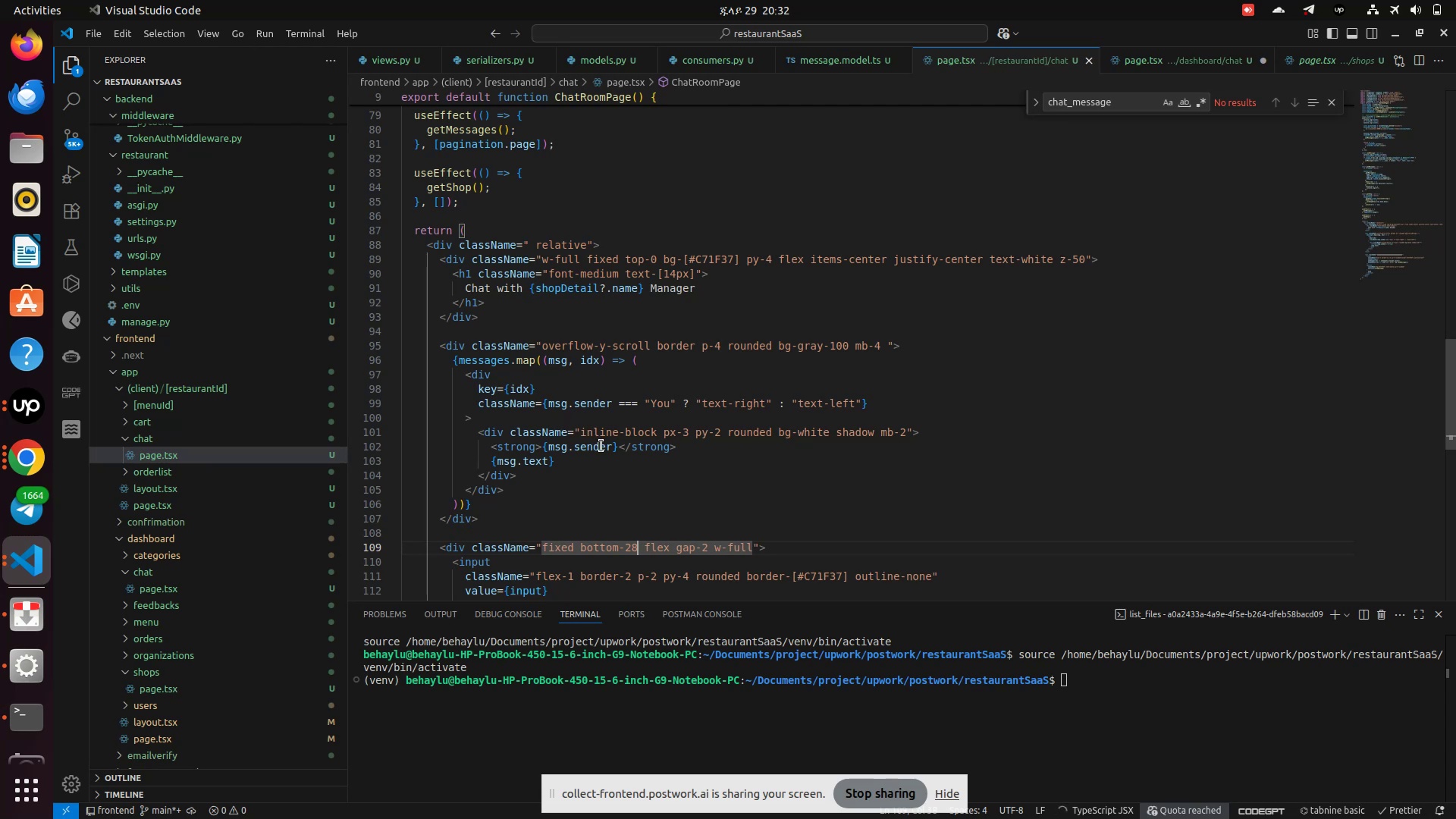 
scroll: coordinate [667, 406], scroll_direction: up, amount: 18.0
 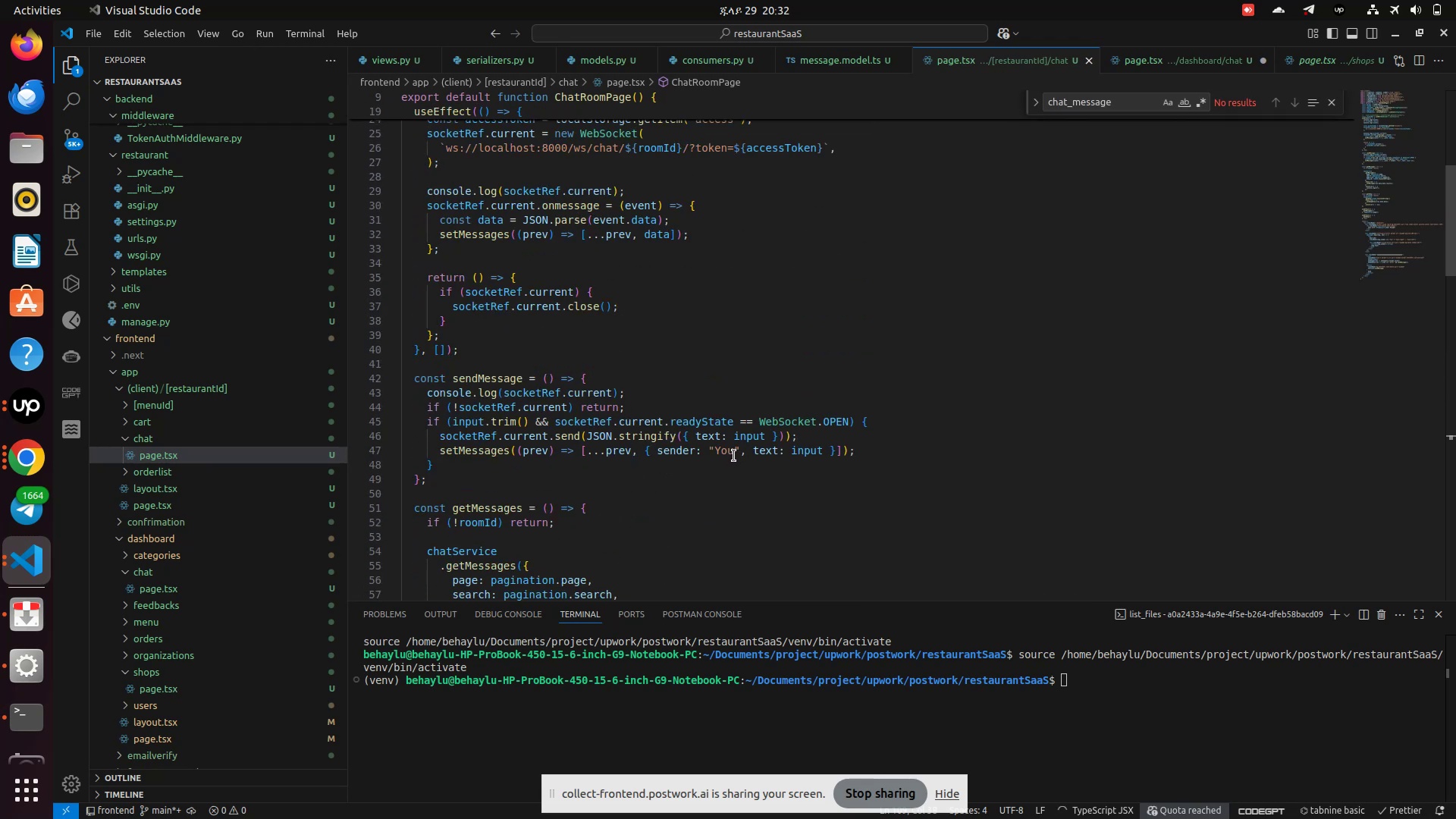 
left_click([739, 453])
 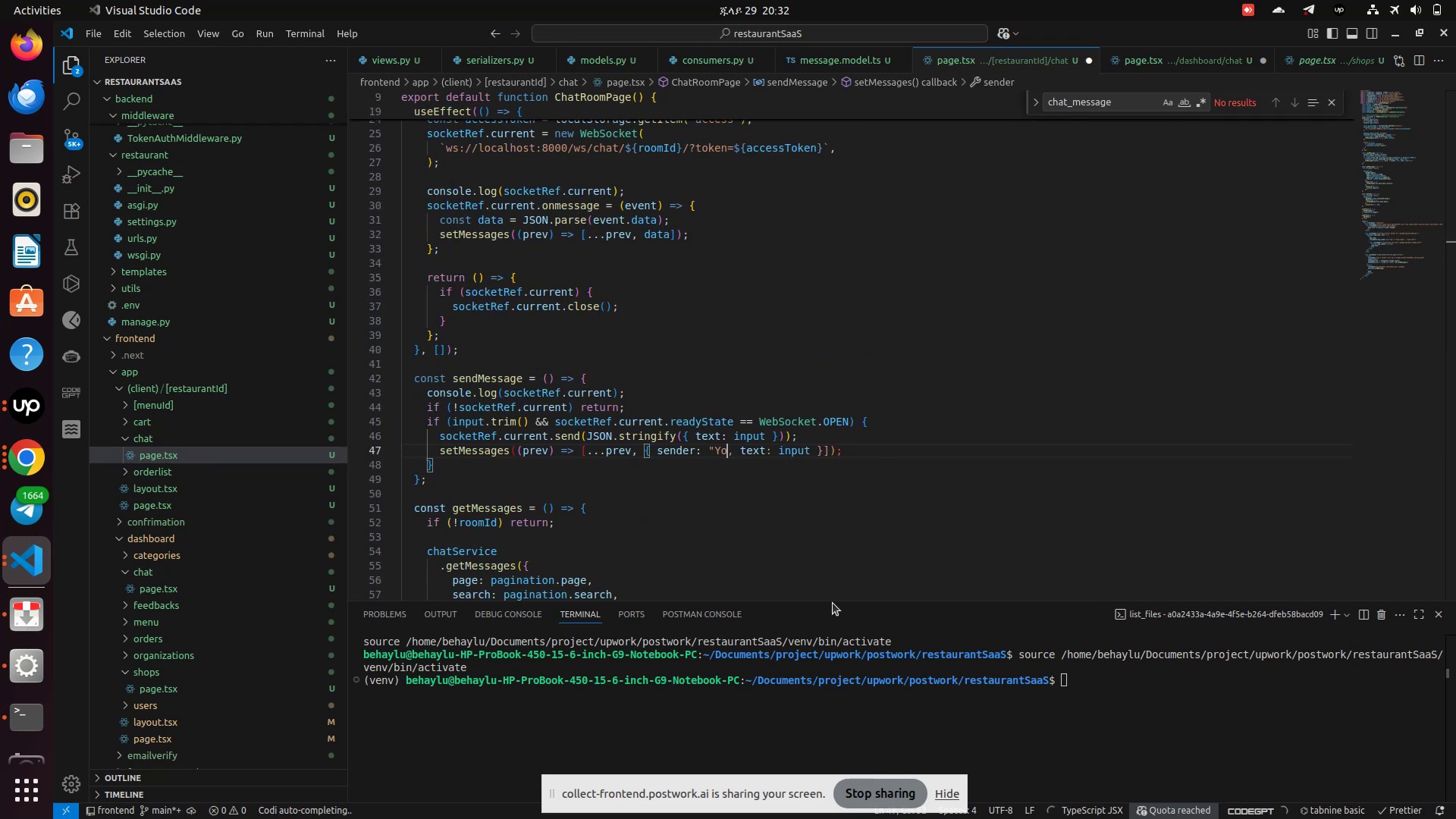 
key(Backspace)
 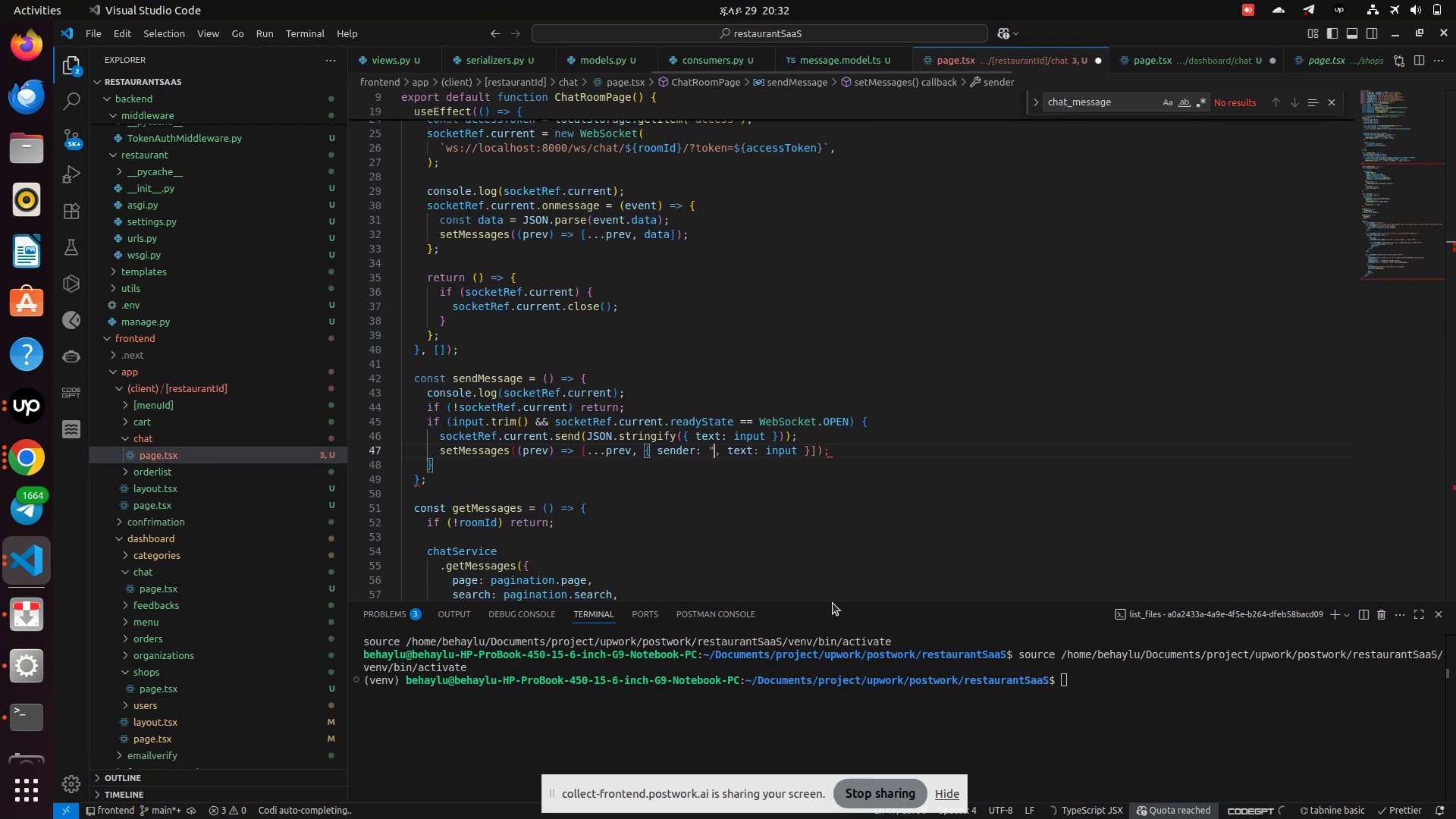 
key(Backspace)
 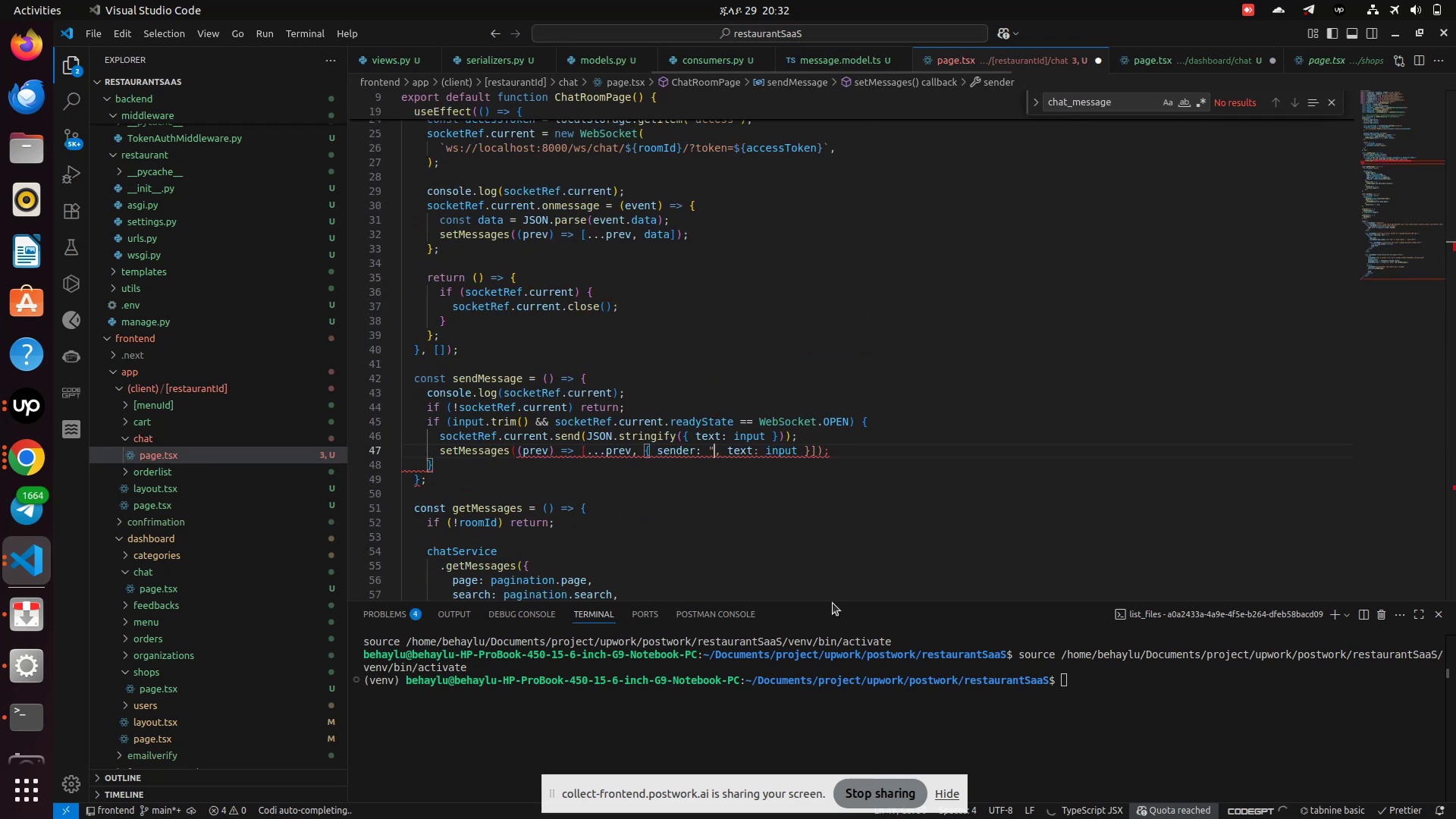 
key(Backspace)
 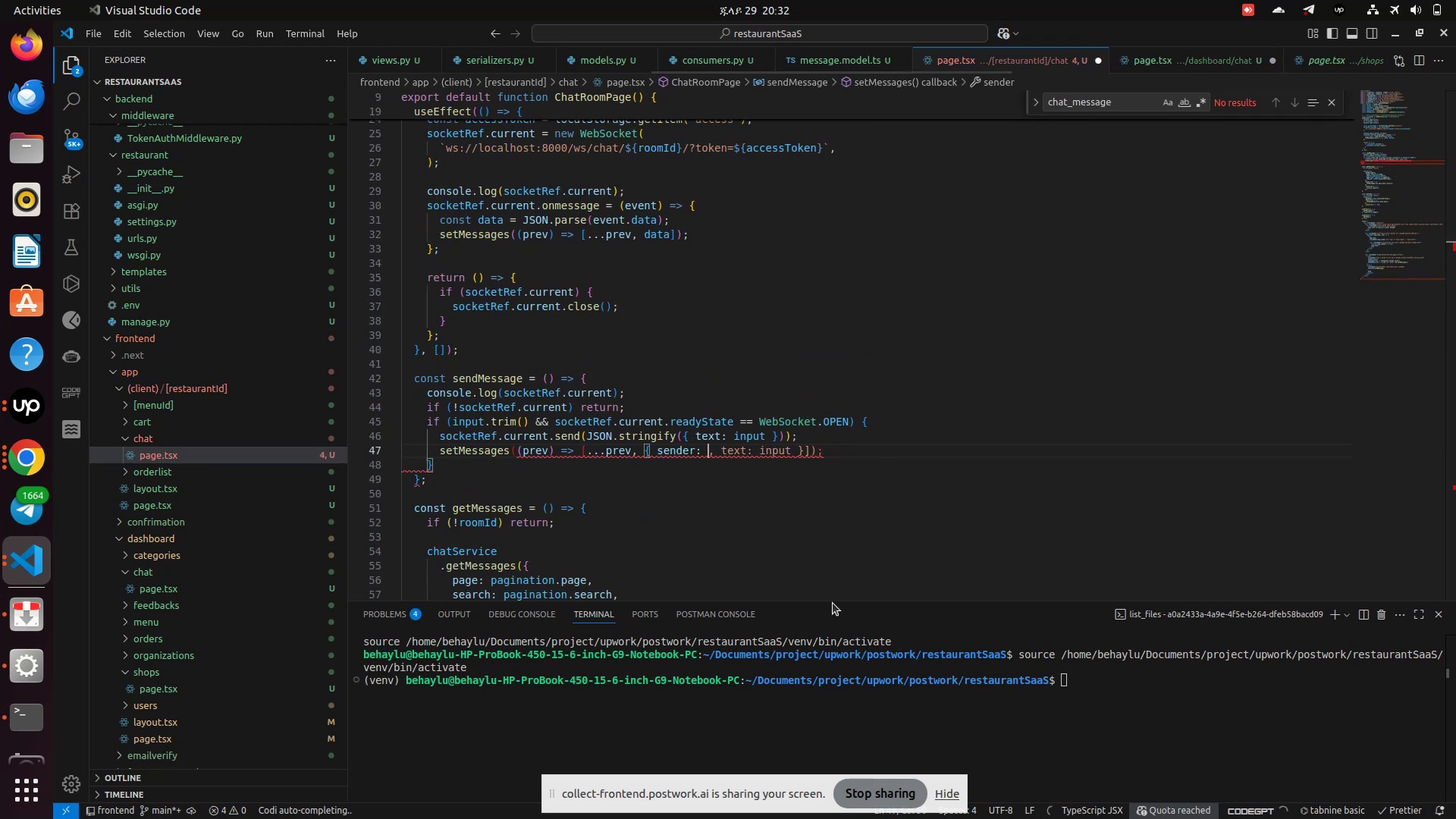 
key(Backspace)
 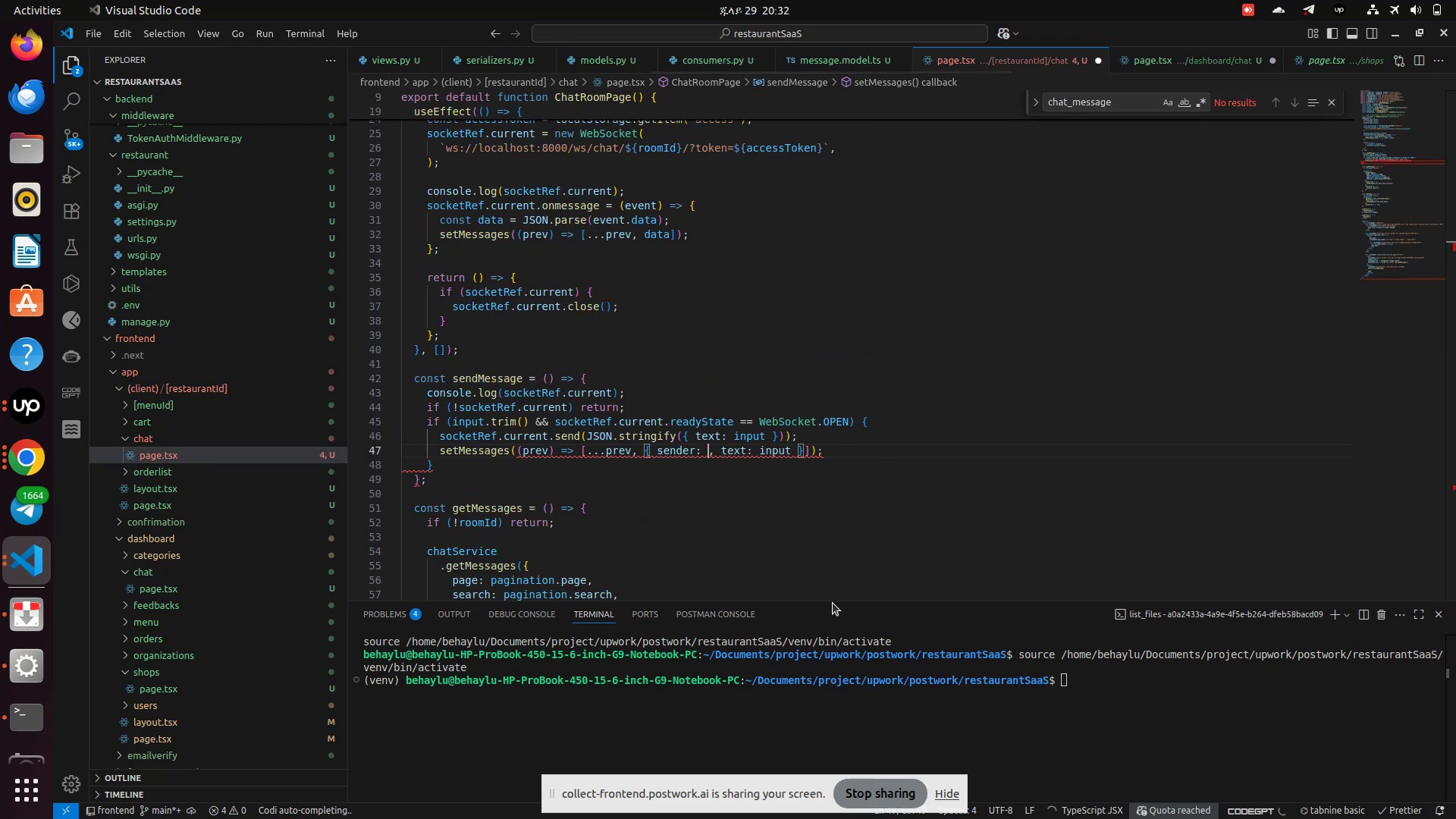 
key(Backspace)
 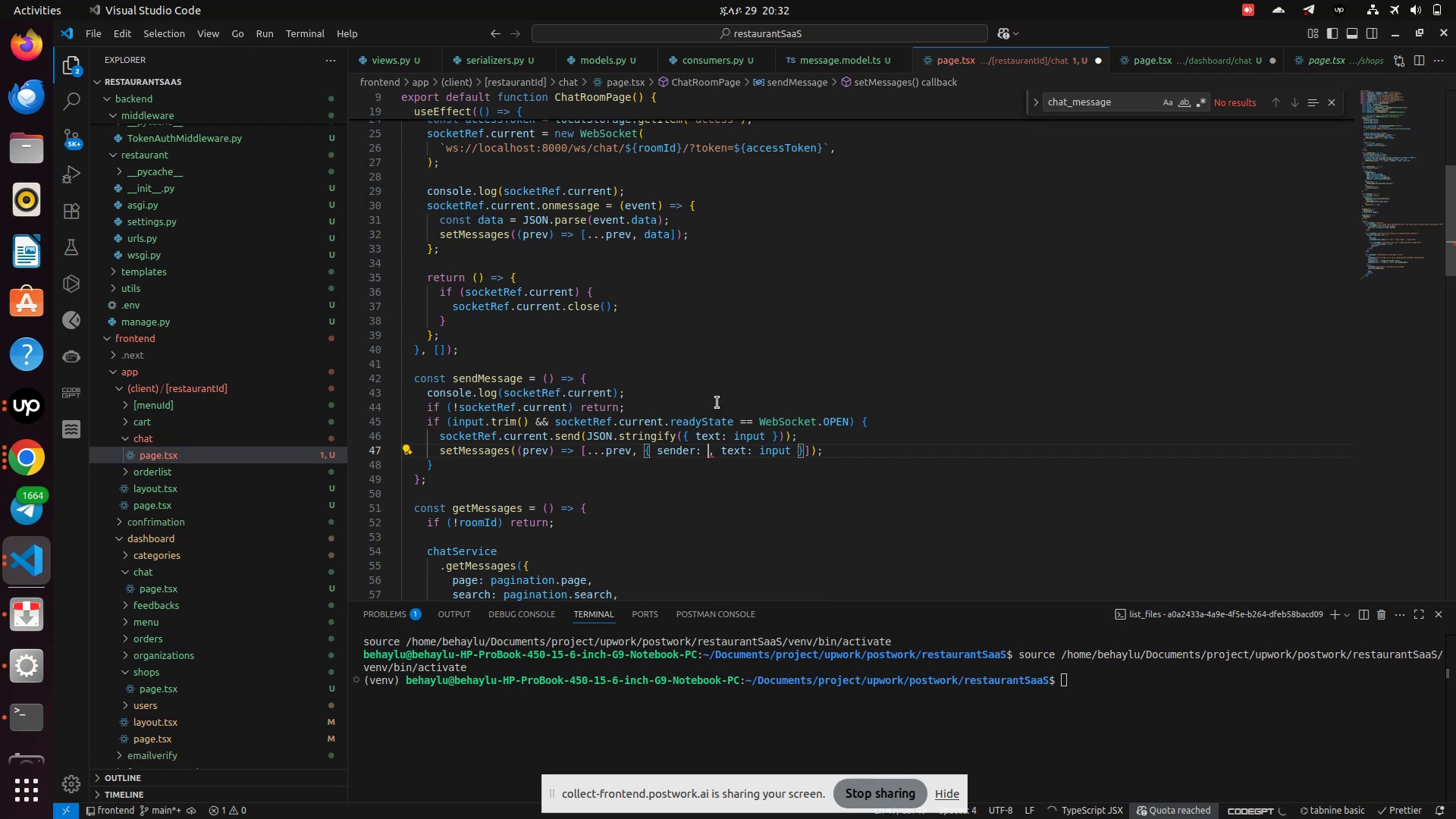 
scroll: coordinate [692, 297], scroll_direction: up, amount: 12.0
 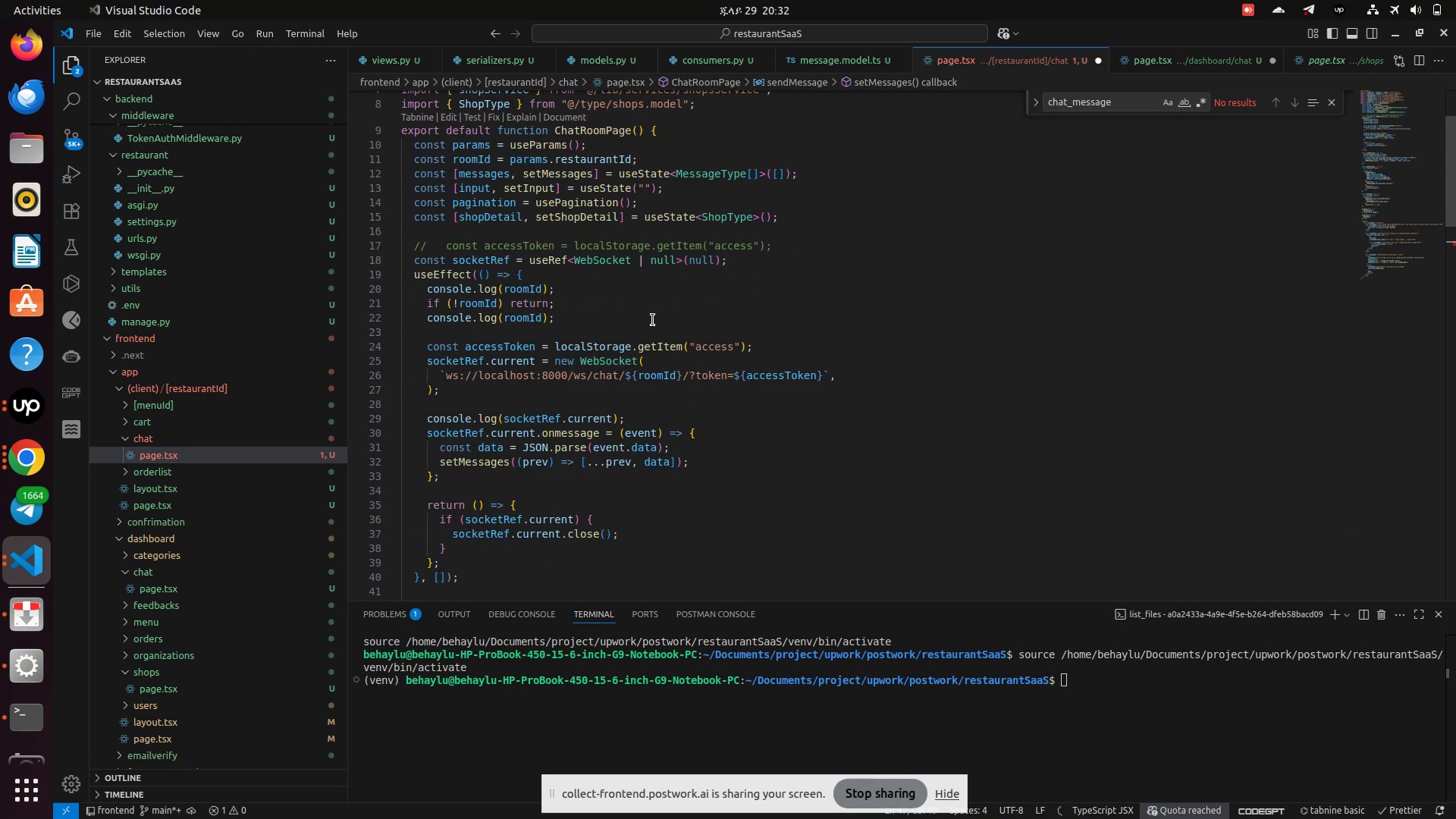 
scroll: coordinate [653, 320], scroll_direction: down, amount: 1.0
 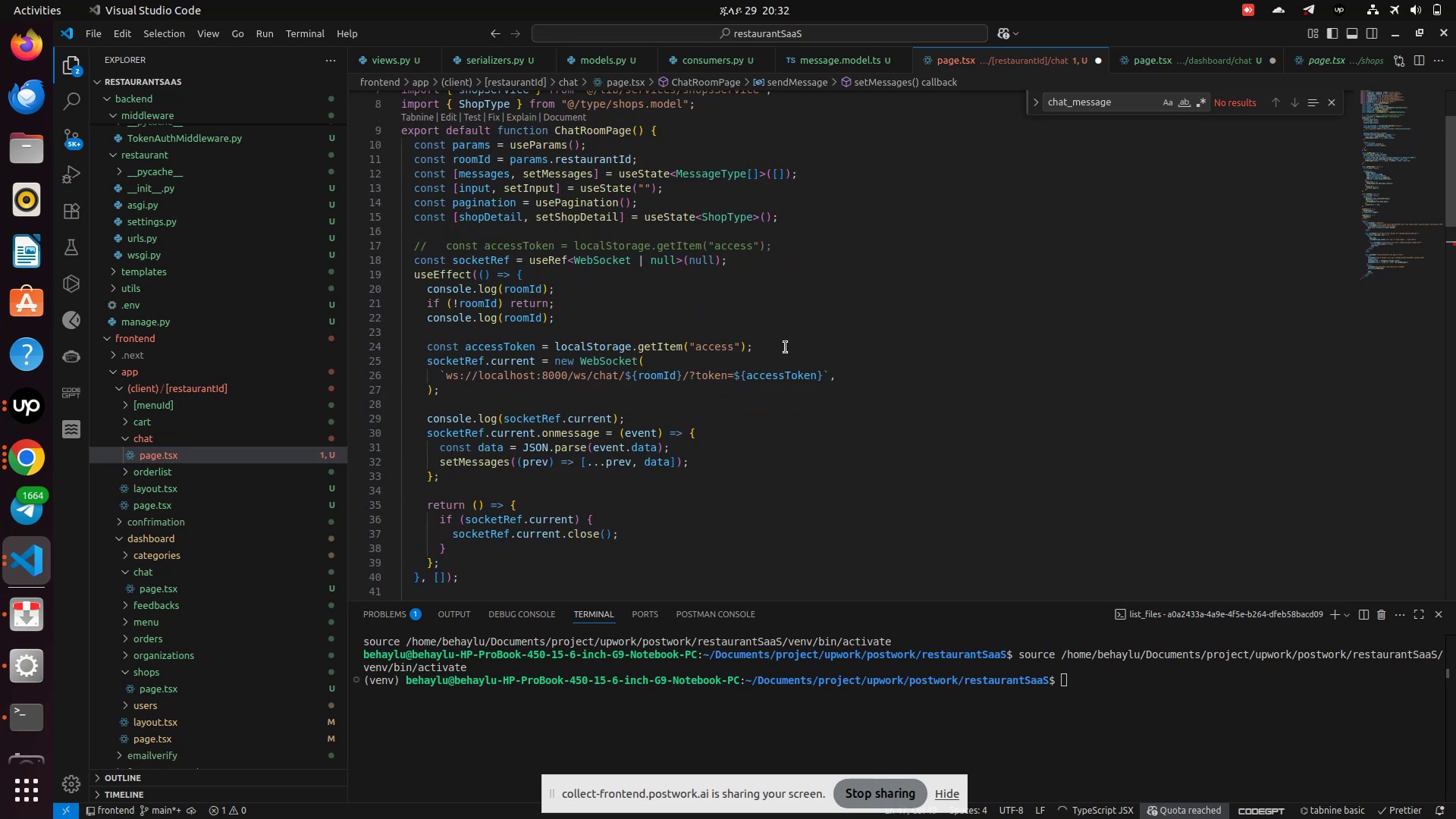 
left_click([786, 347])
 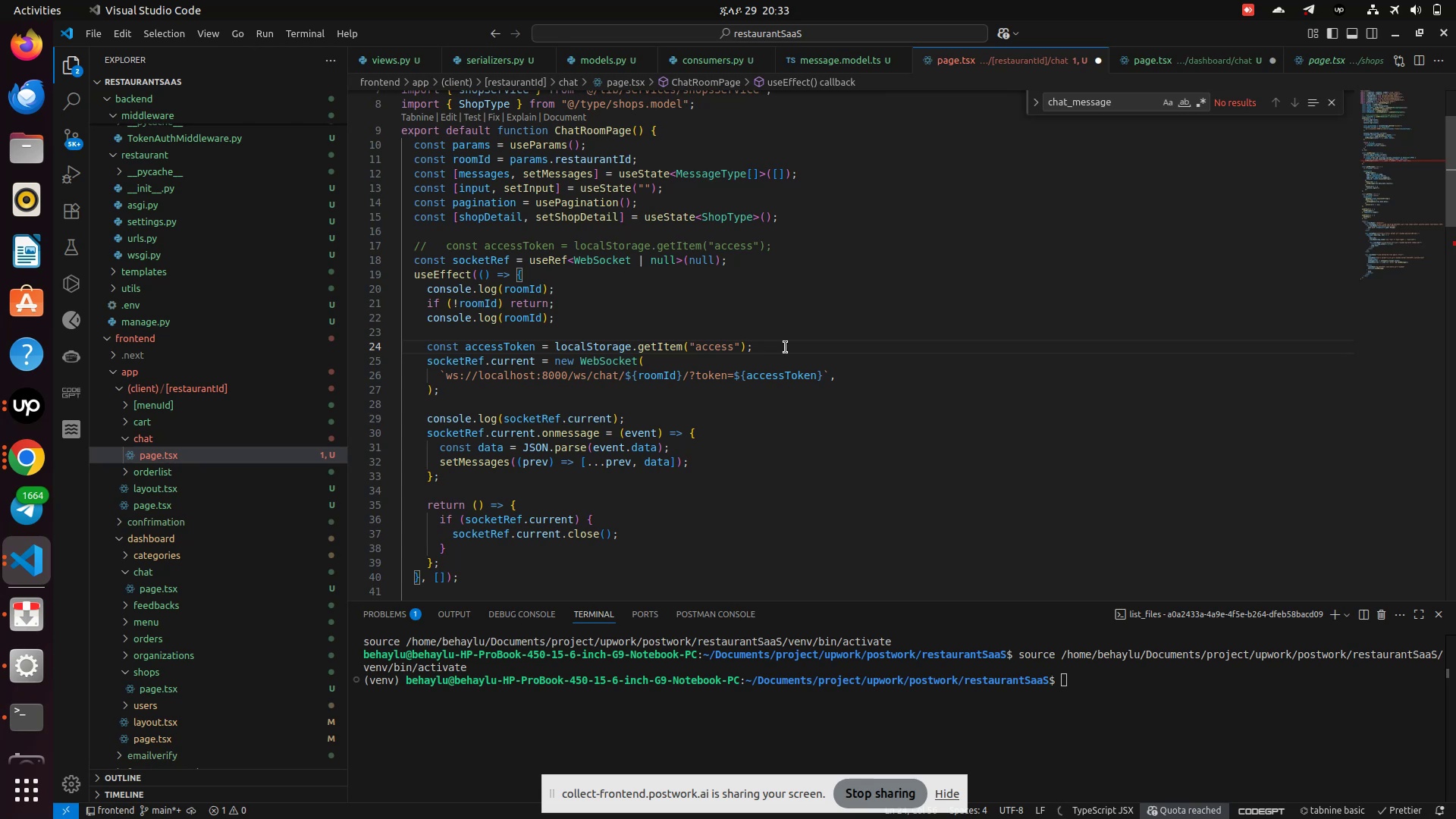 
wait(7.9)
 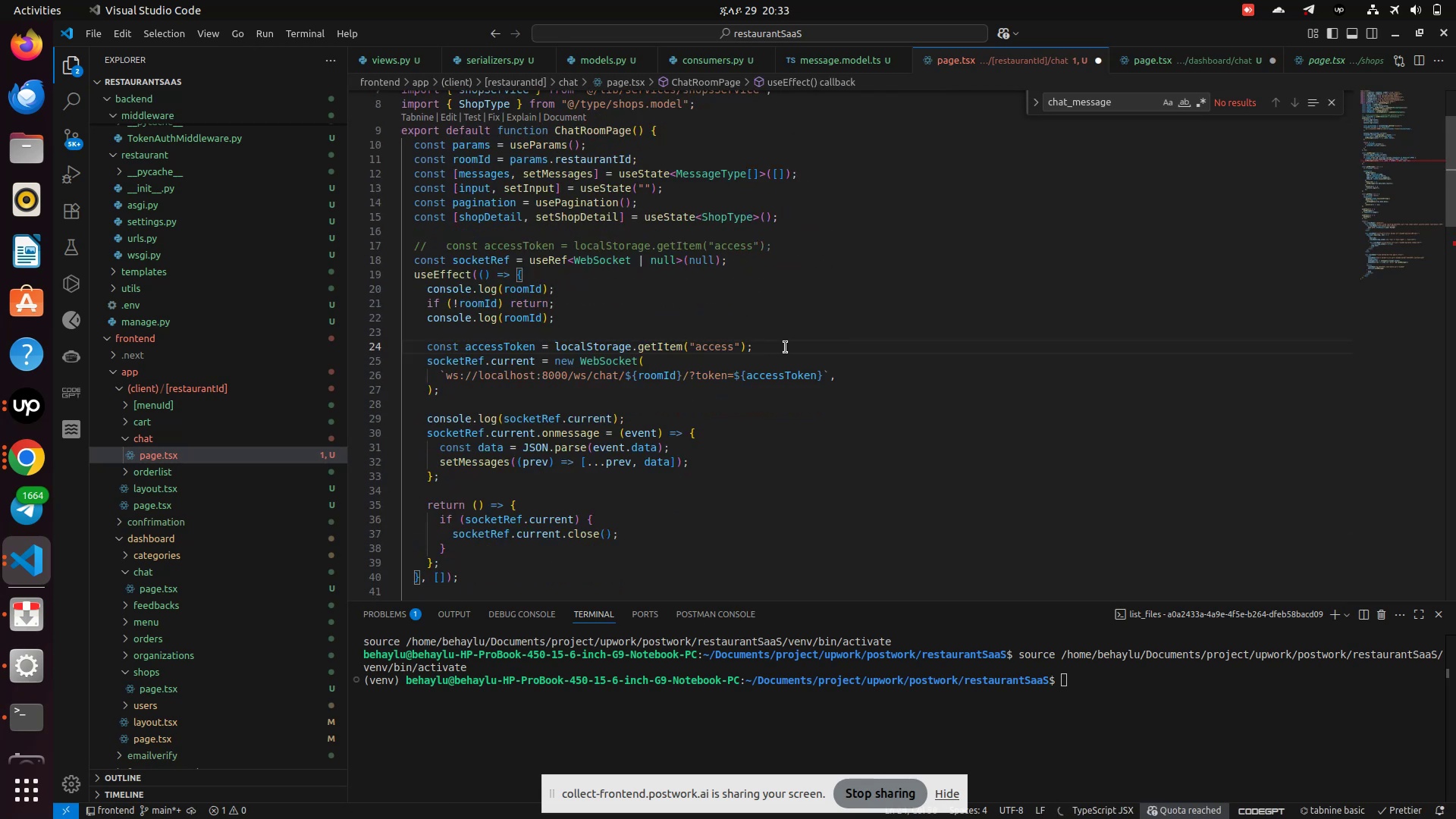 
key(Enter)
 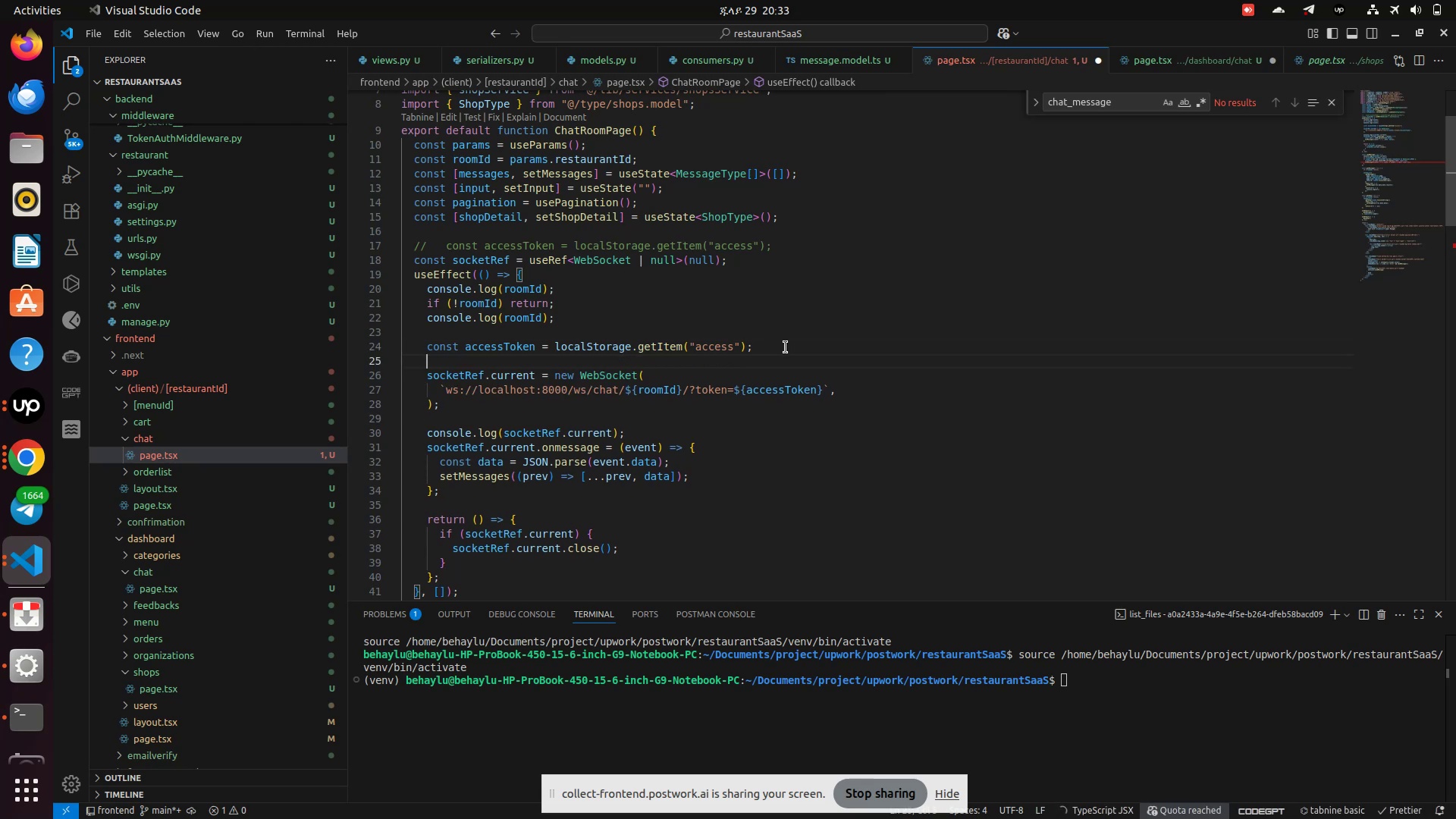 
wait(10.63)
 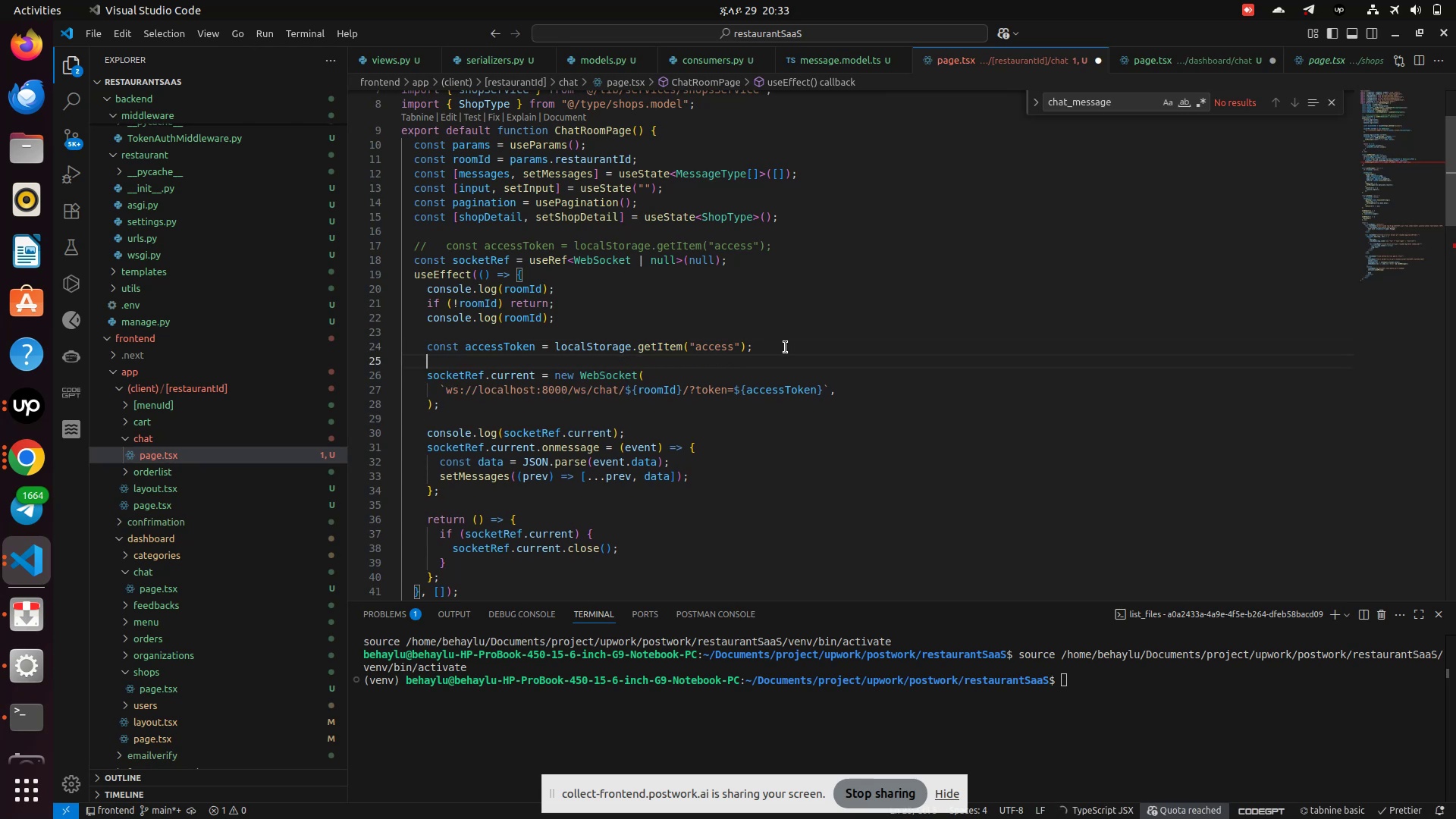 
key(Backspace)
 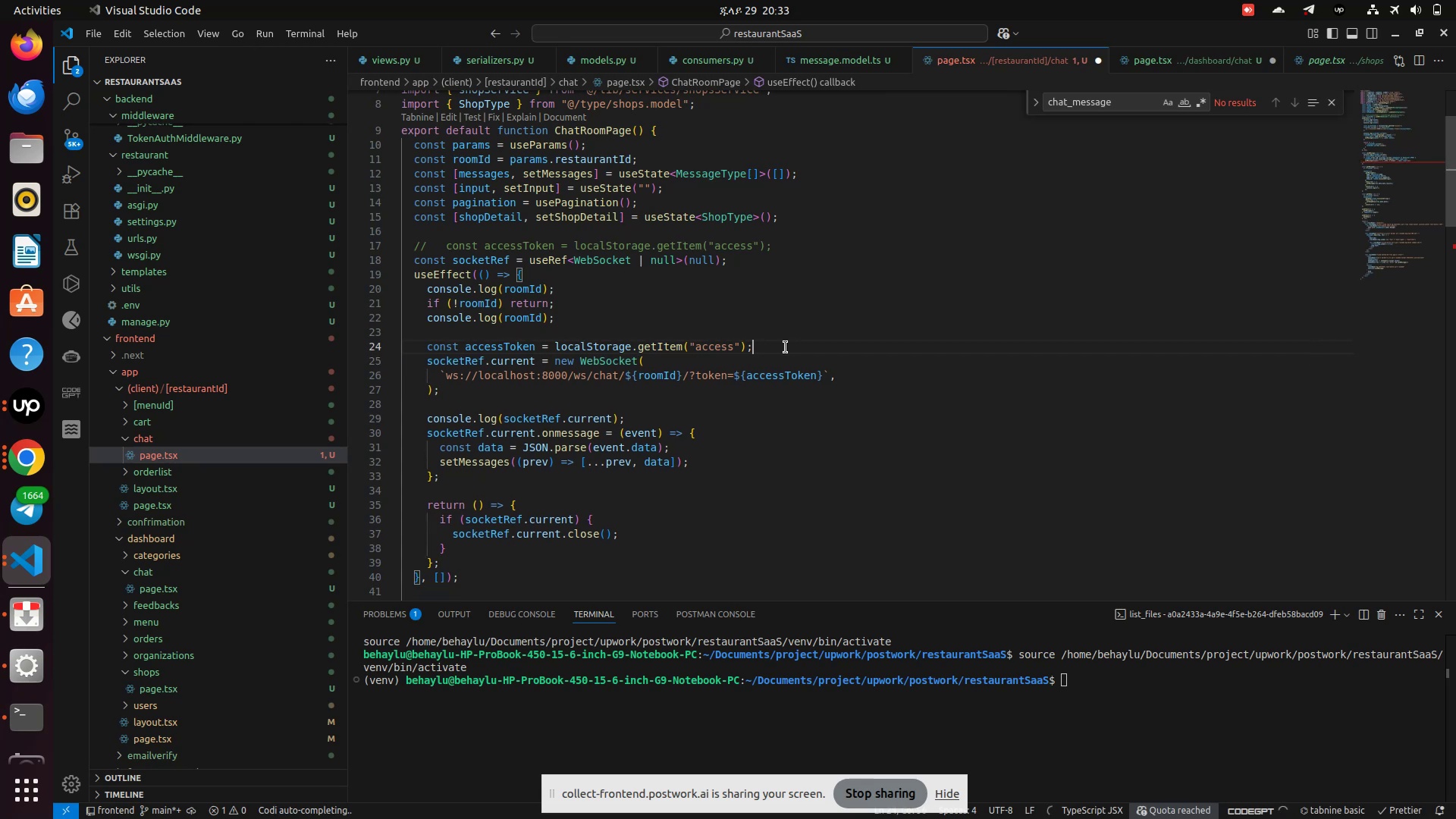 
key(Backspace)
 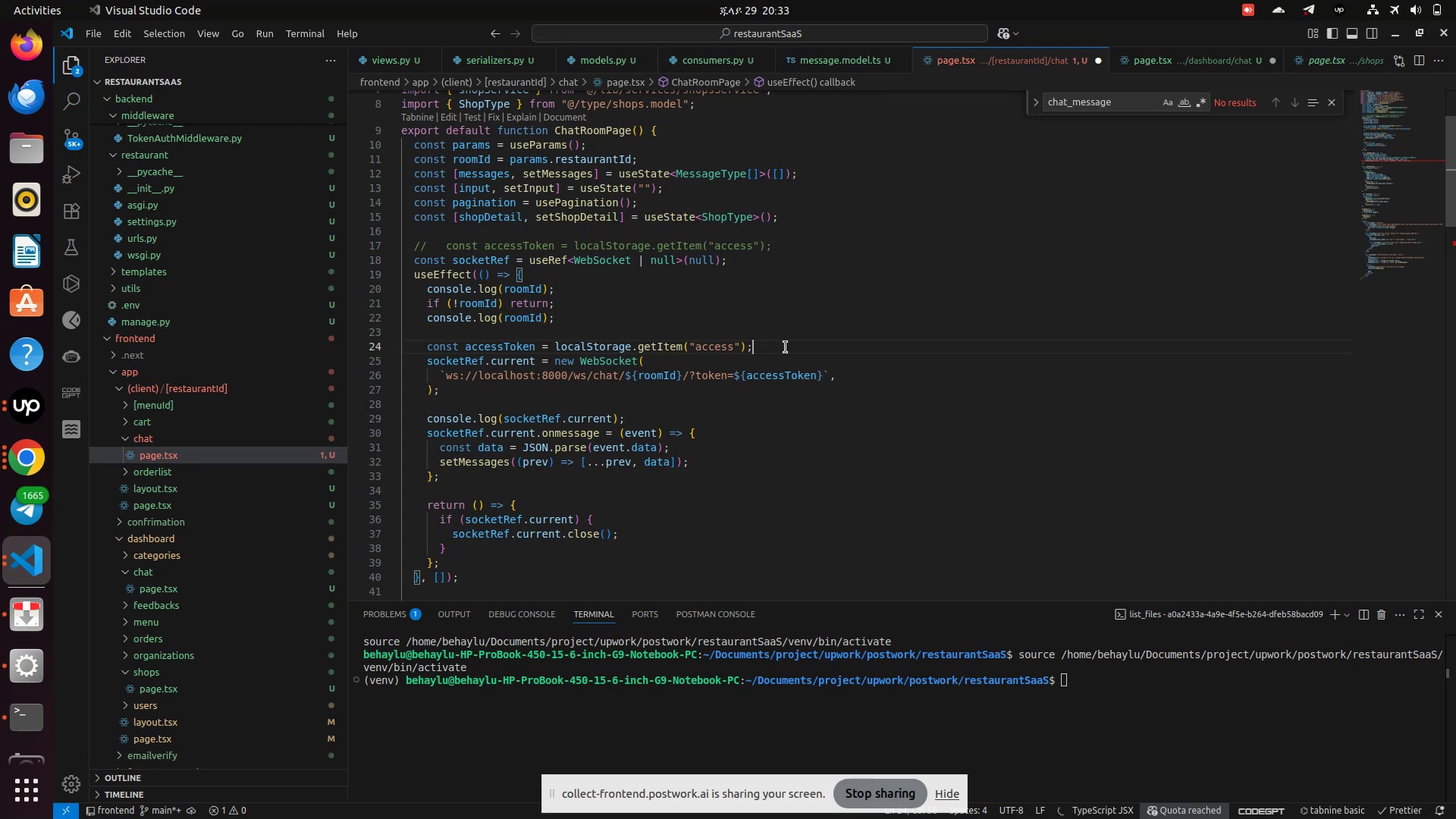 
wait(12.78)
 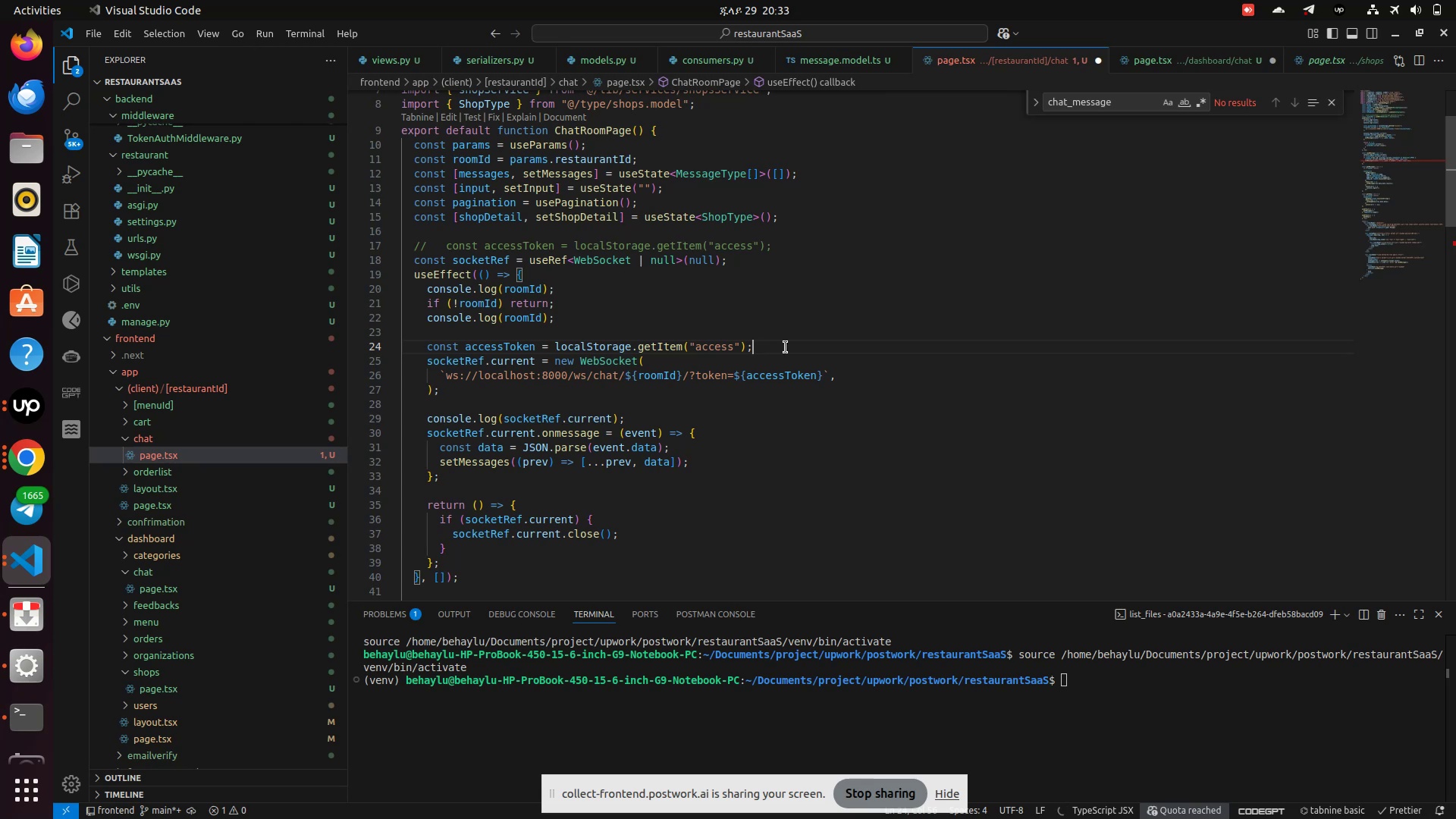 
left_click([24, 563])
 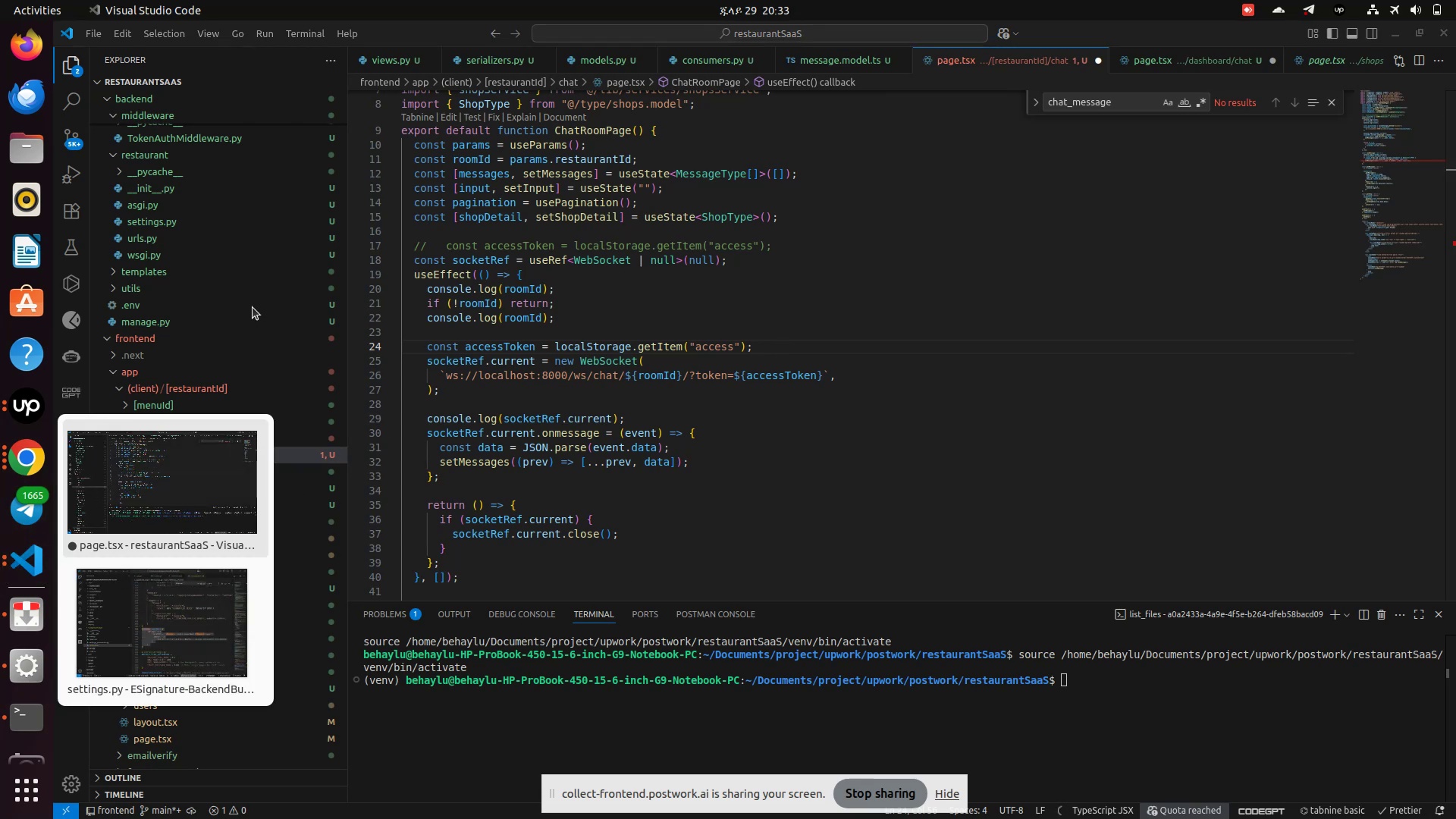 
scroll: coordinate [253, 307], scroll_direction: up, amount: 3.0
 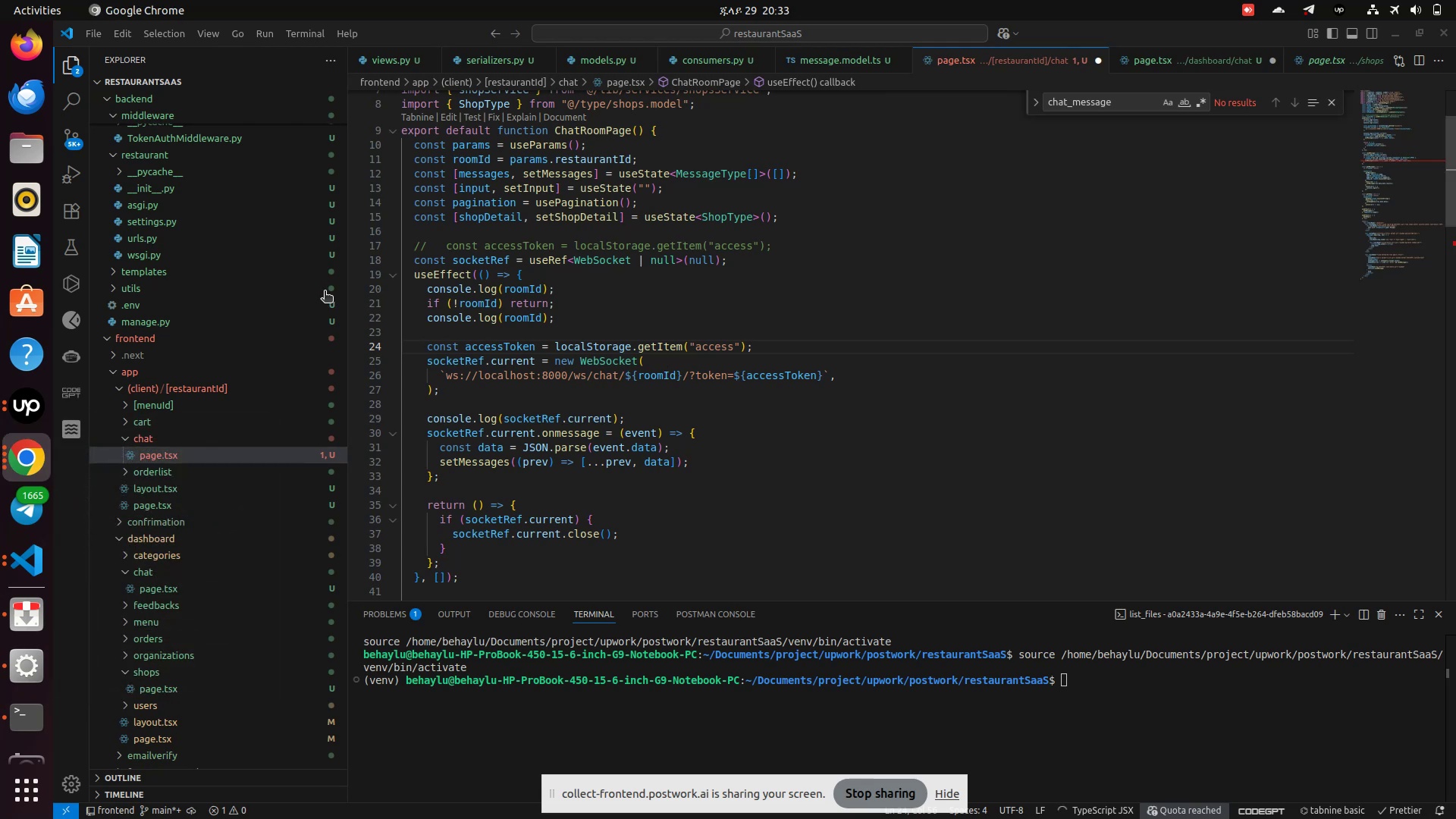 
left_click([669, 369])
 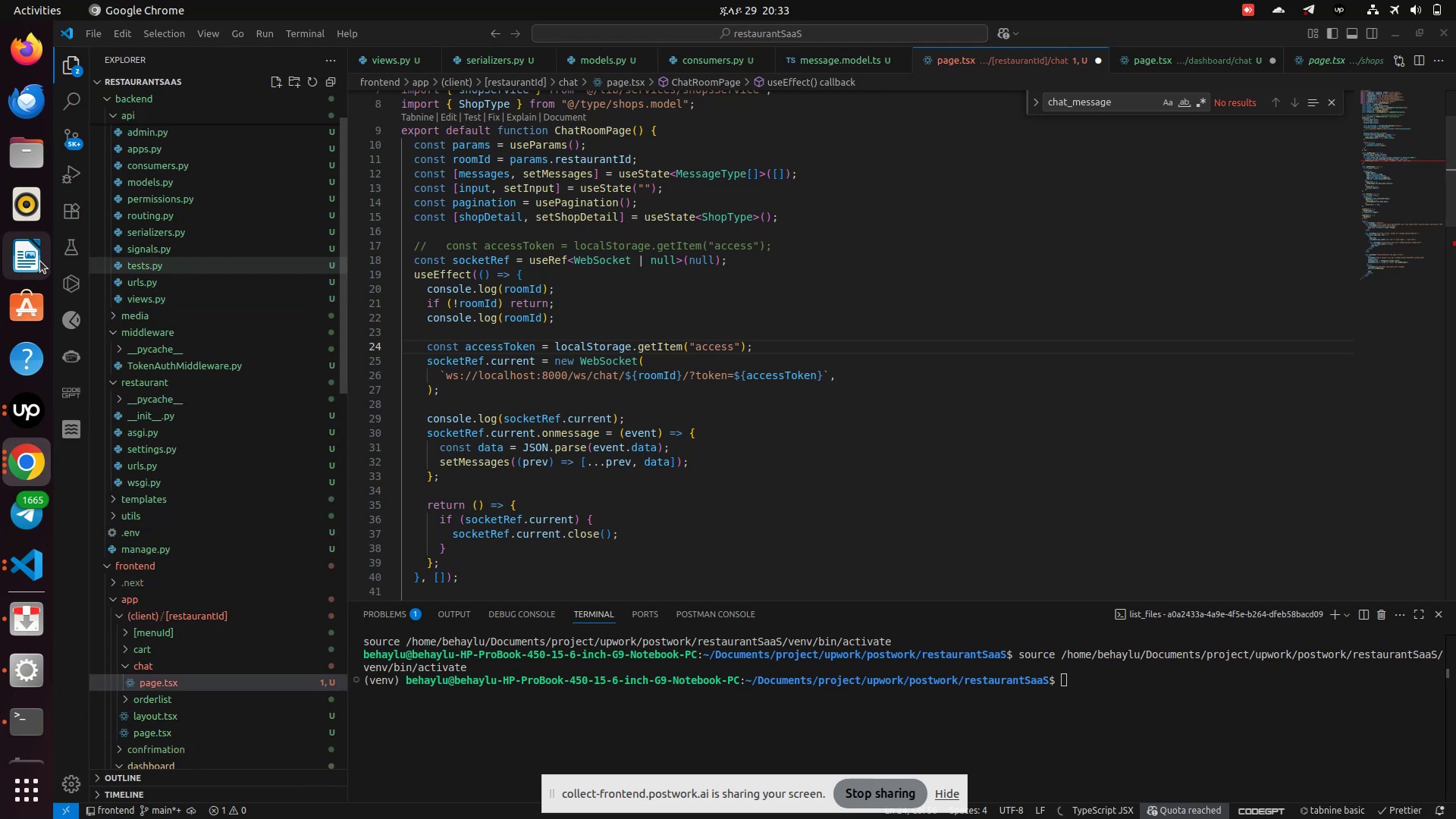 
scroll: coordinate [40, 261], scroll_direction: up, amount: 6.0
 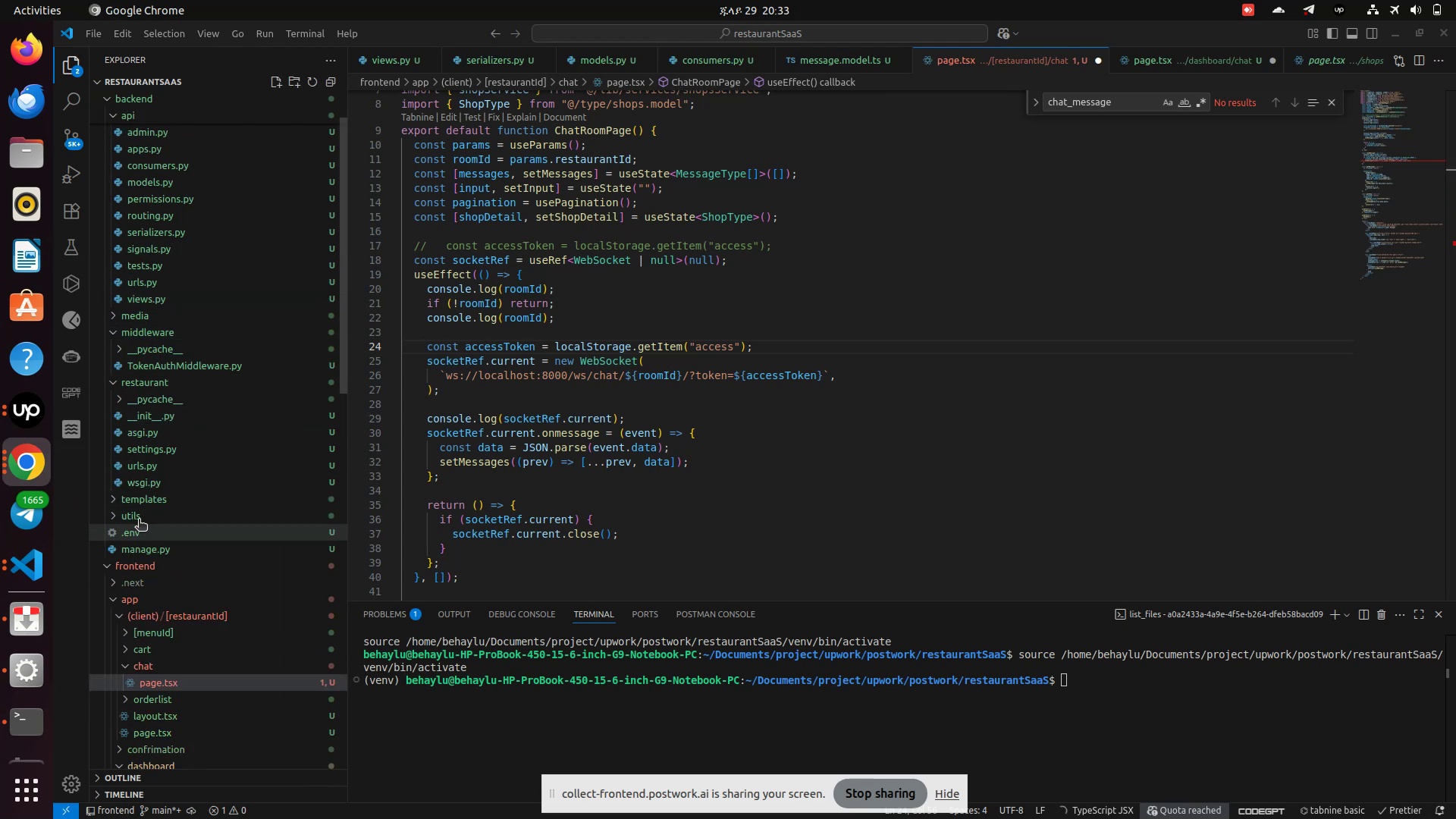 
left_click([136, 513])
 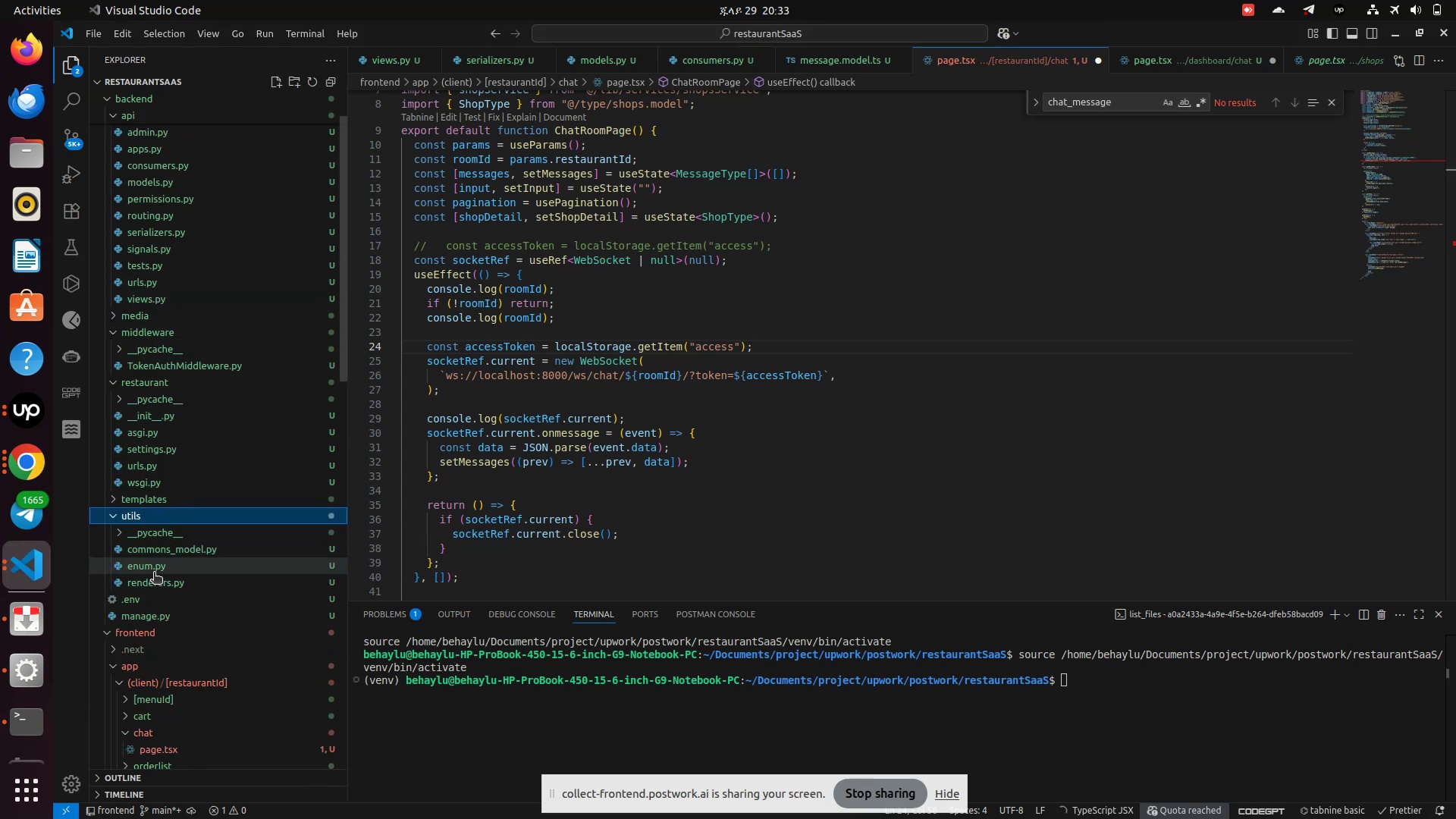 
left_click([154, 573])
 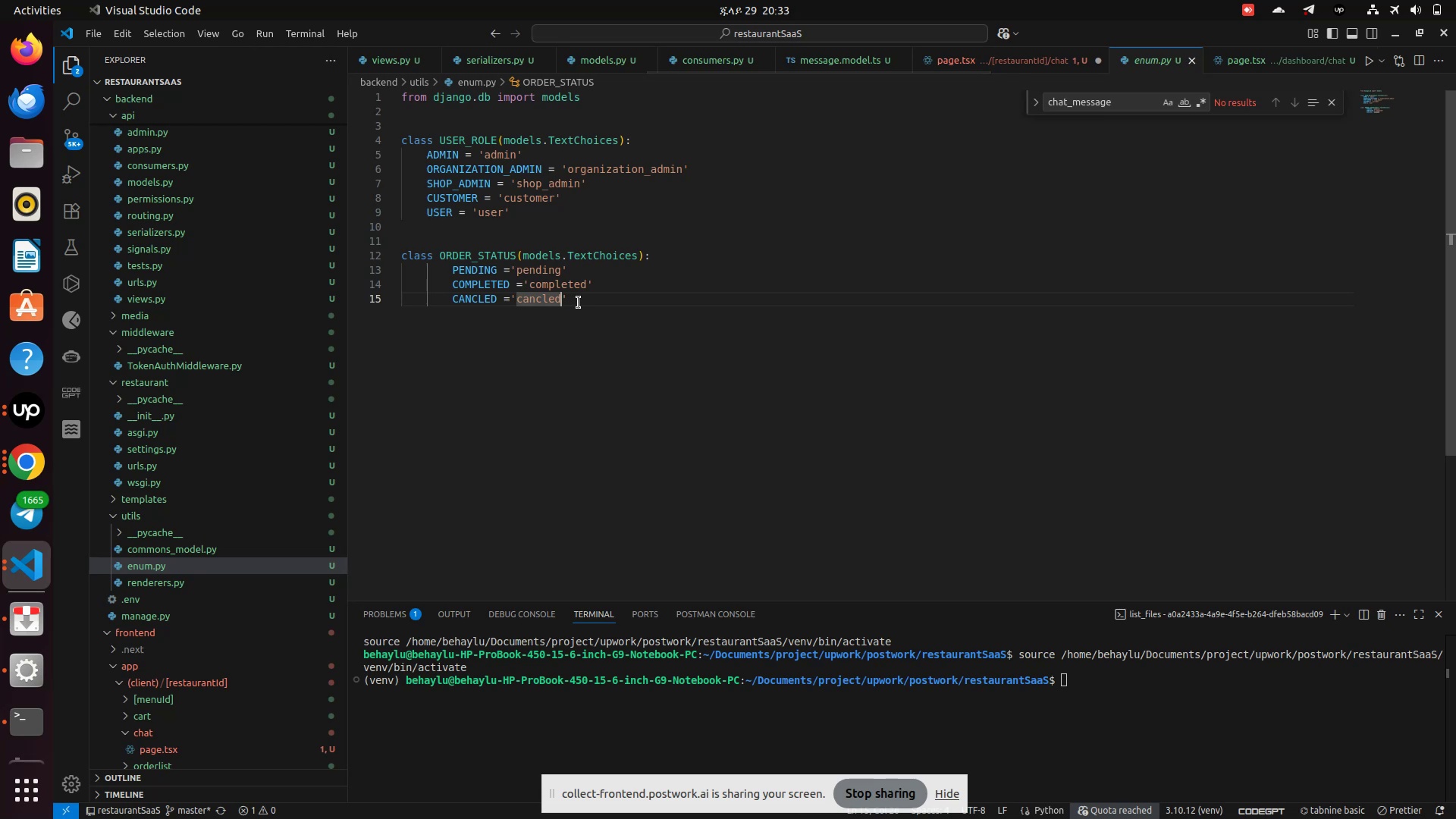 
left_click([560, 295])
 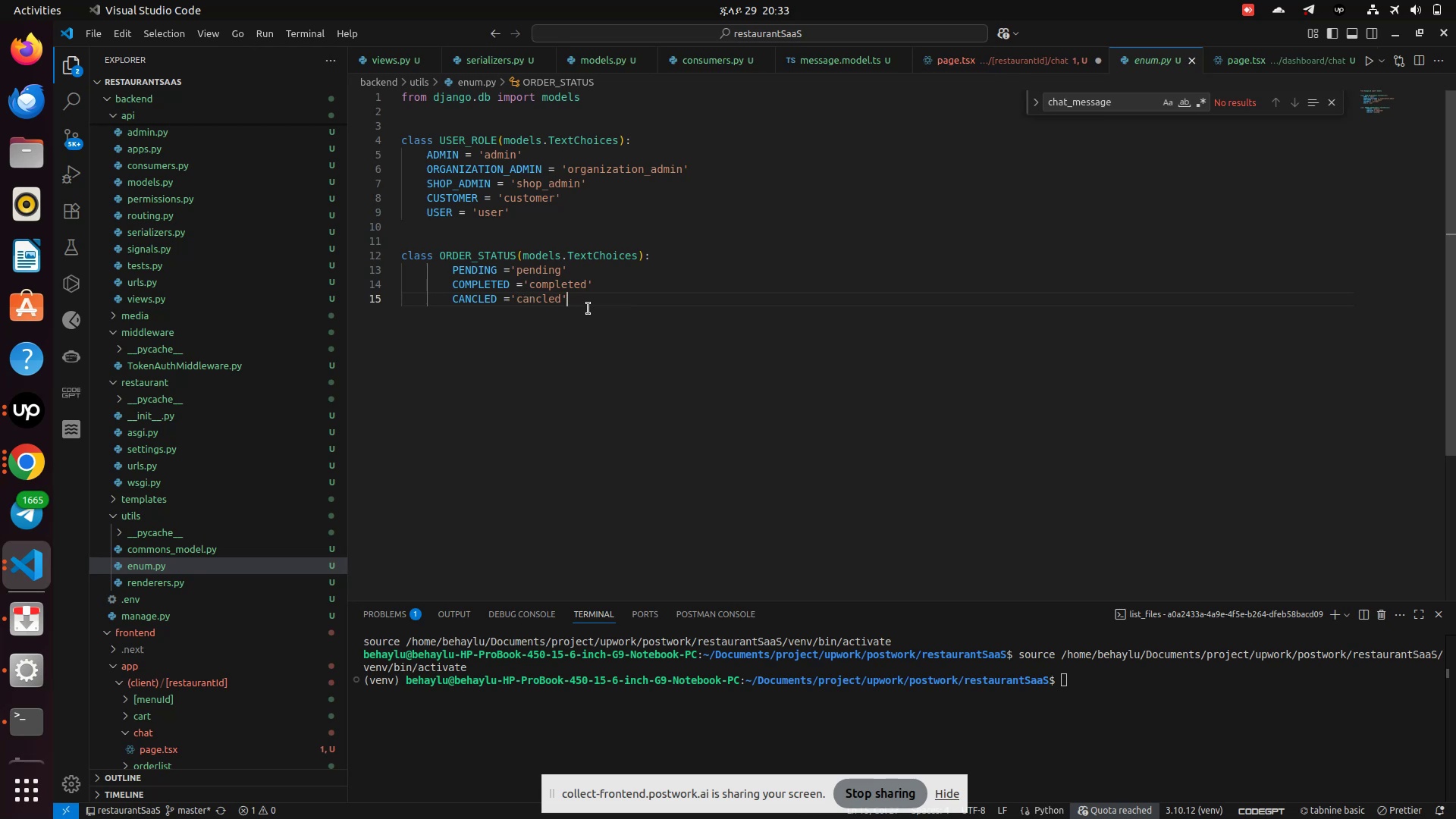 
left_click_drag(start_coordinate=[582, 303], to_coordinate=[588, 309])
 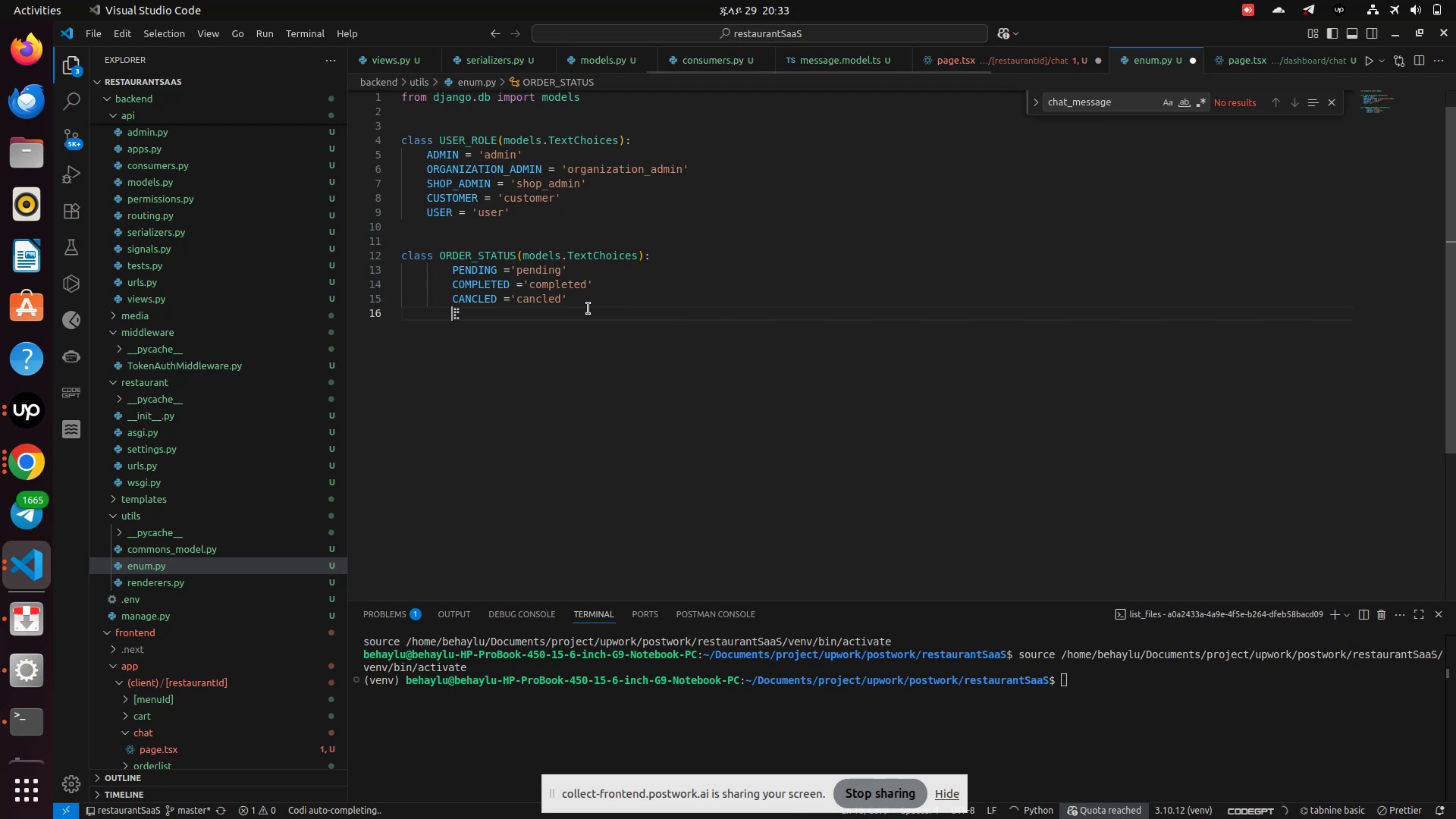 
key(Enter)
 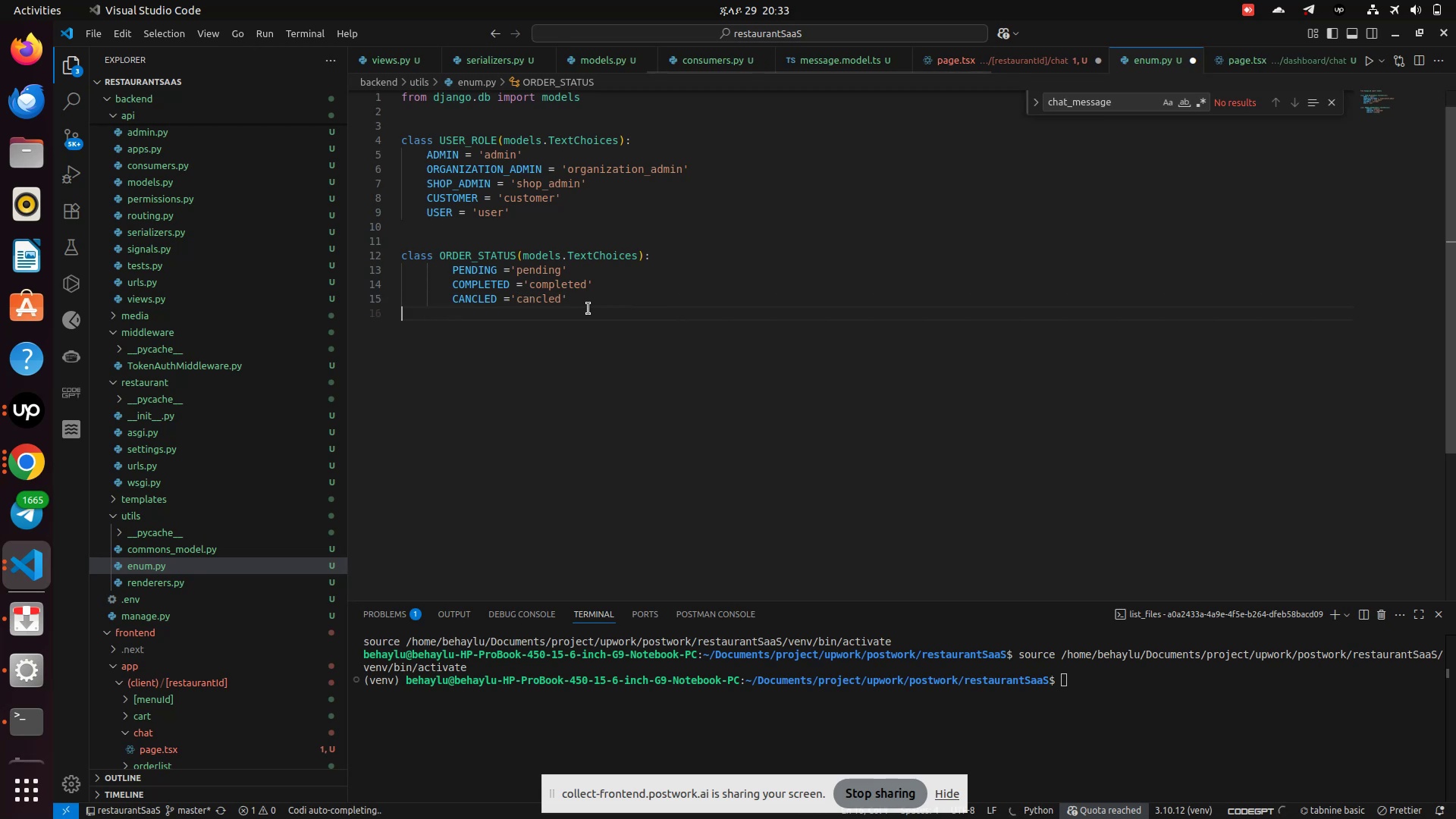 
key(Backspace)
 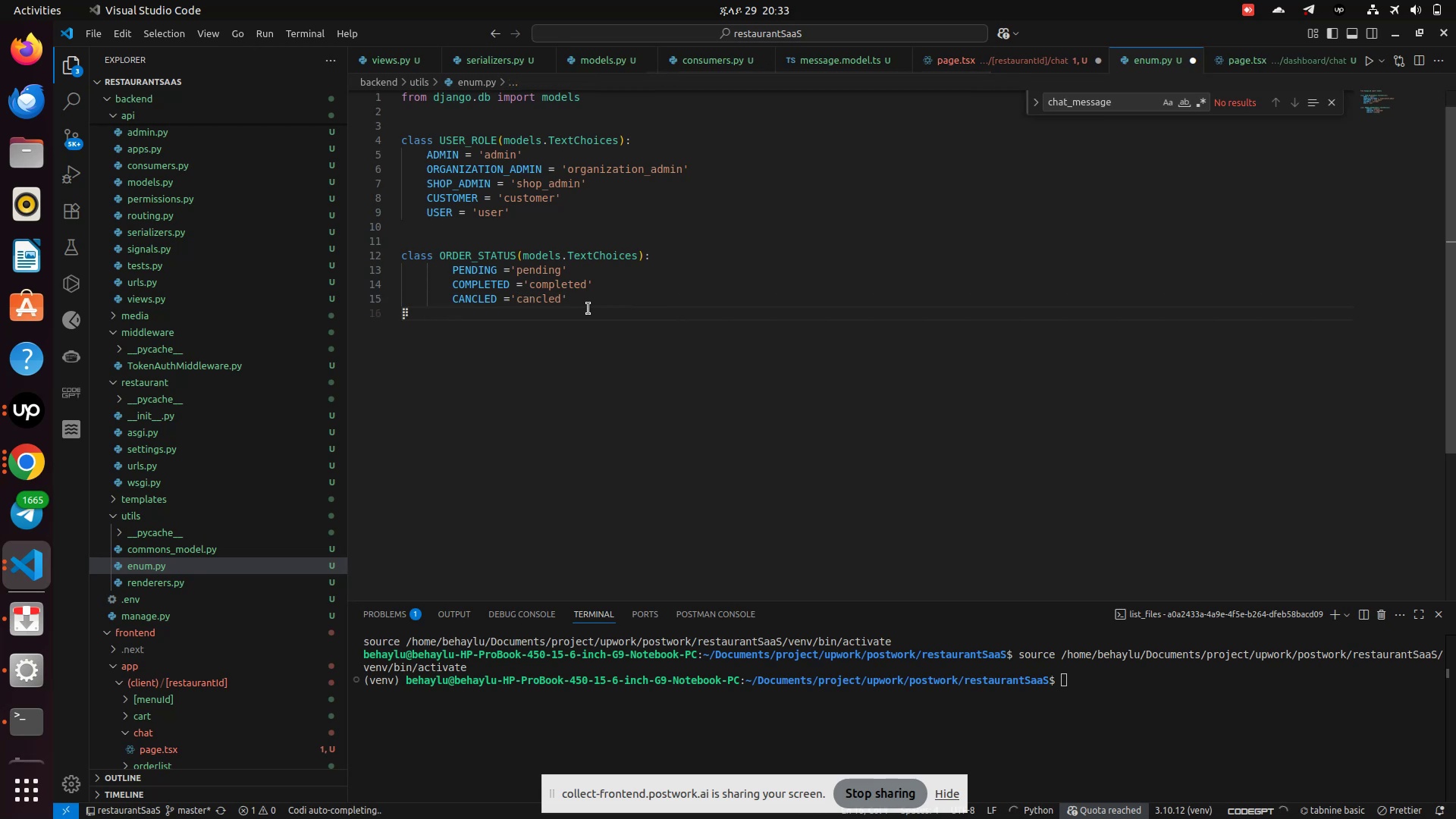 
key(Backspace)
 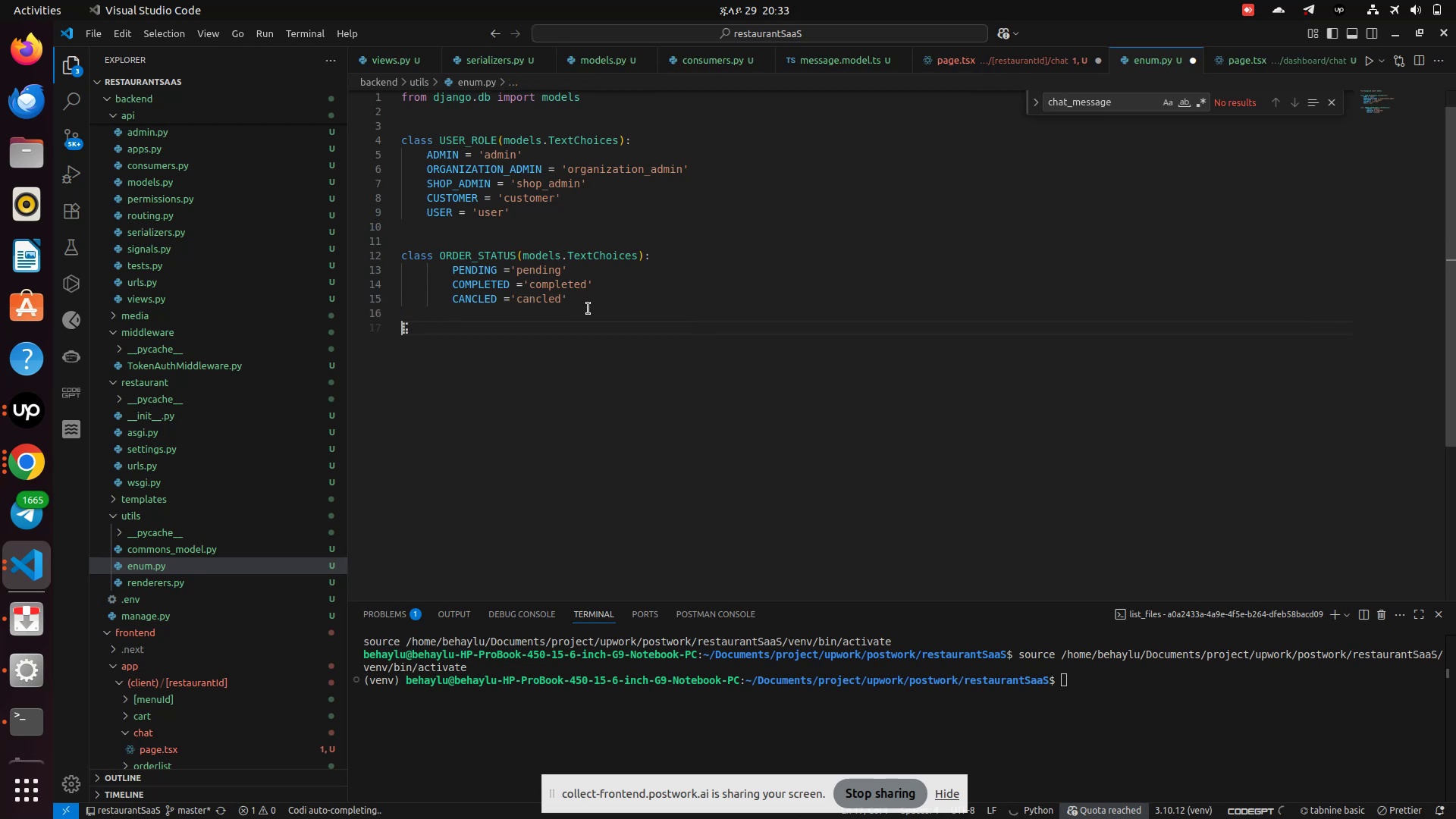 
key(Enter)
 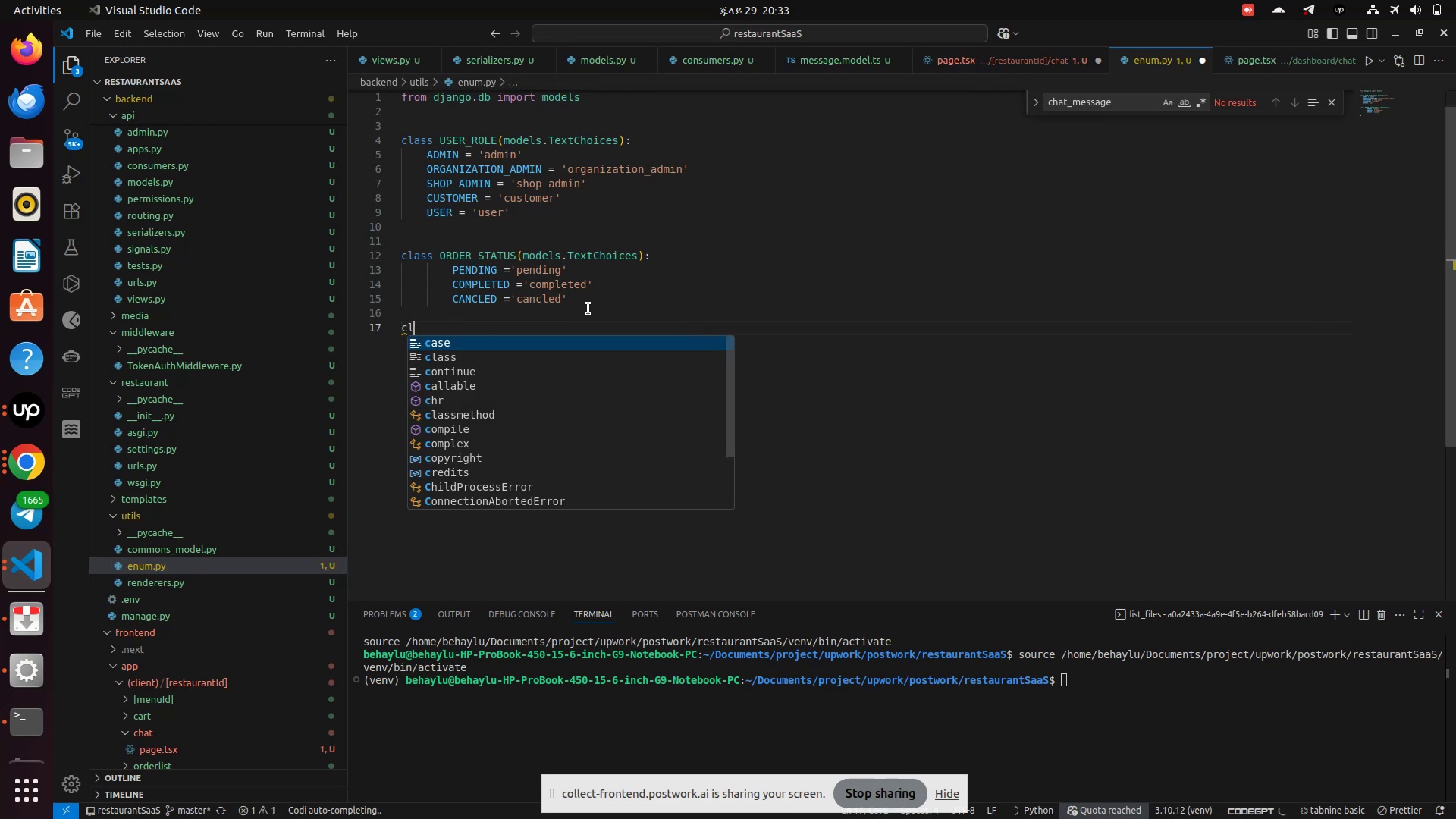 
type(cla)
 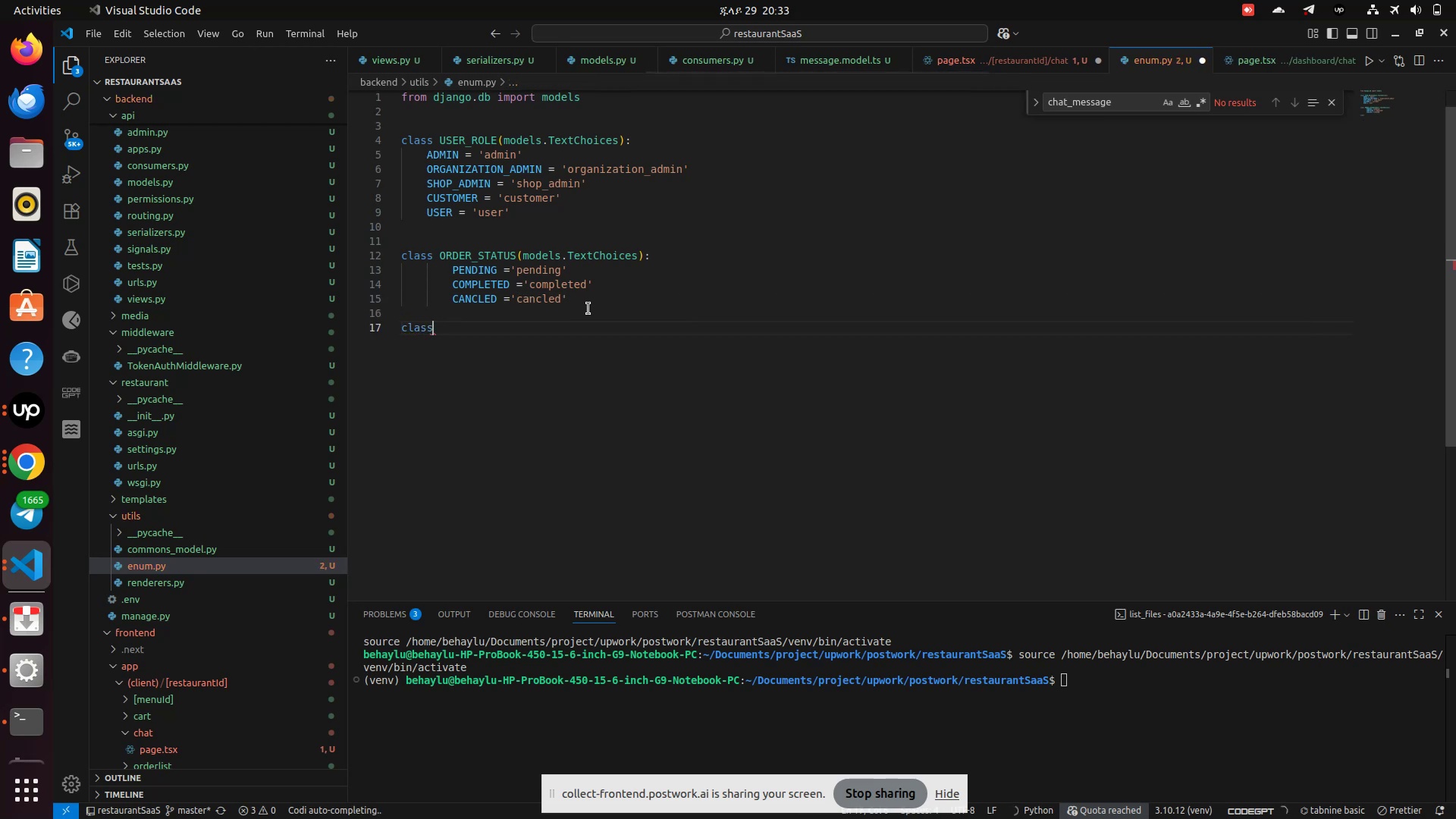 
key(Enter)
 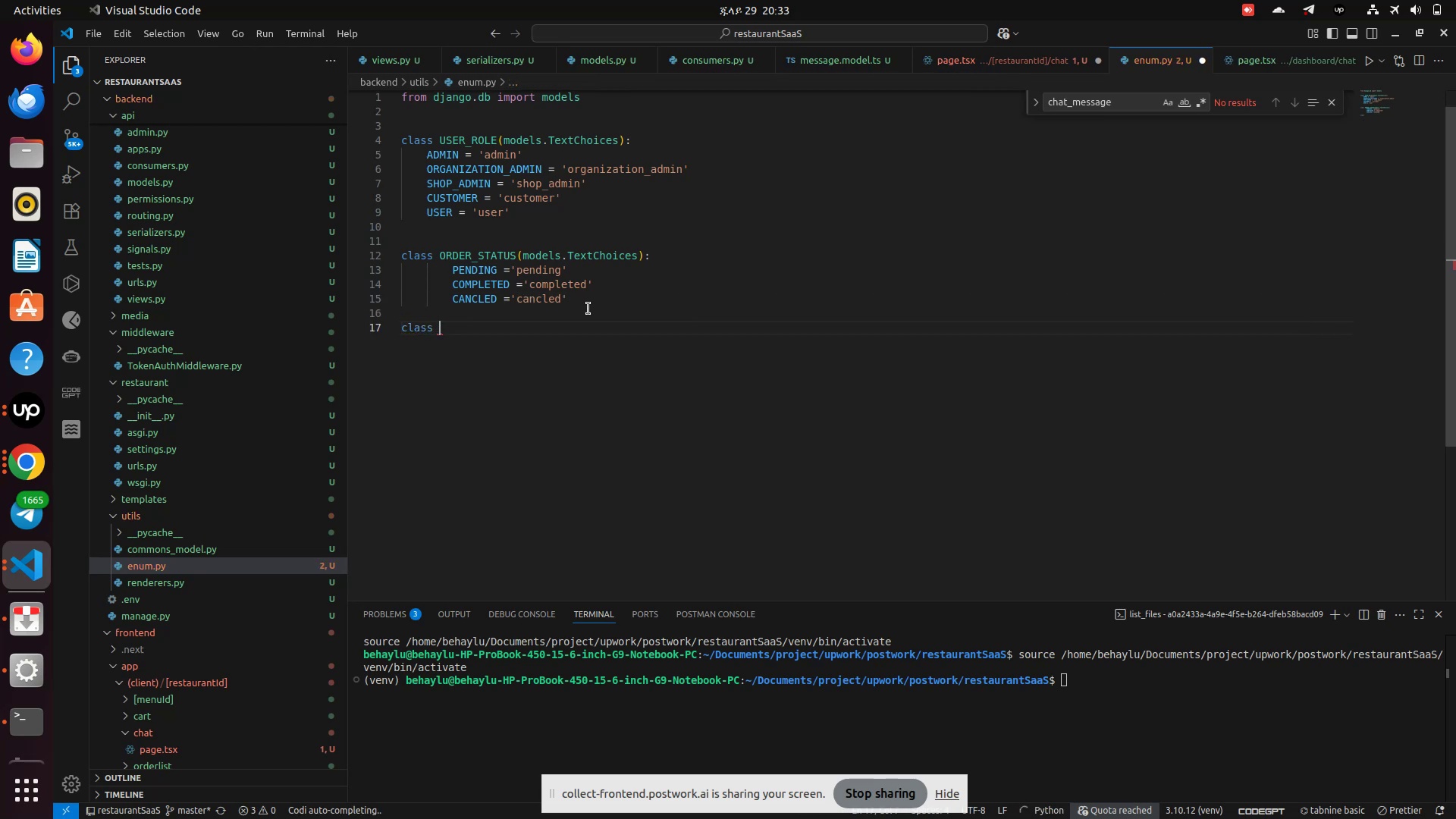 
type( Stat)
key(Backspace)
key(Backspace)
key(Backspace)
key(Backspace)
type(ORE)
key(Backspace)
type(D)
key(Backspace)
key(Backspace)
key(Backspace)
 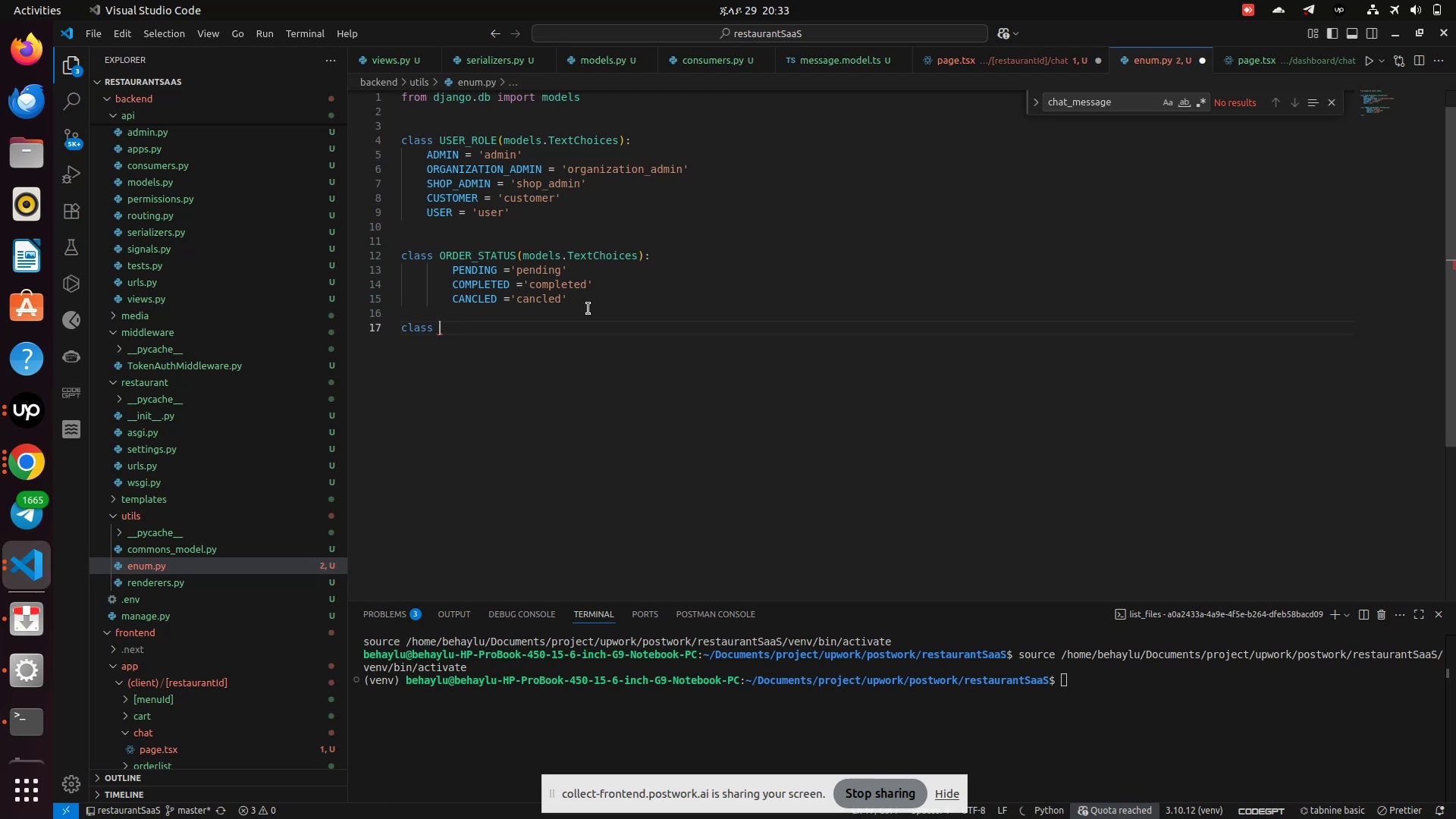 
wait(6.01)
 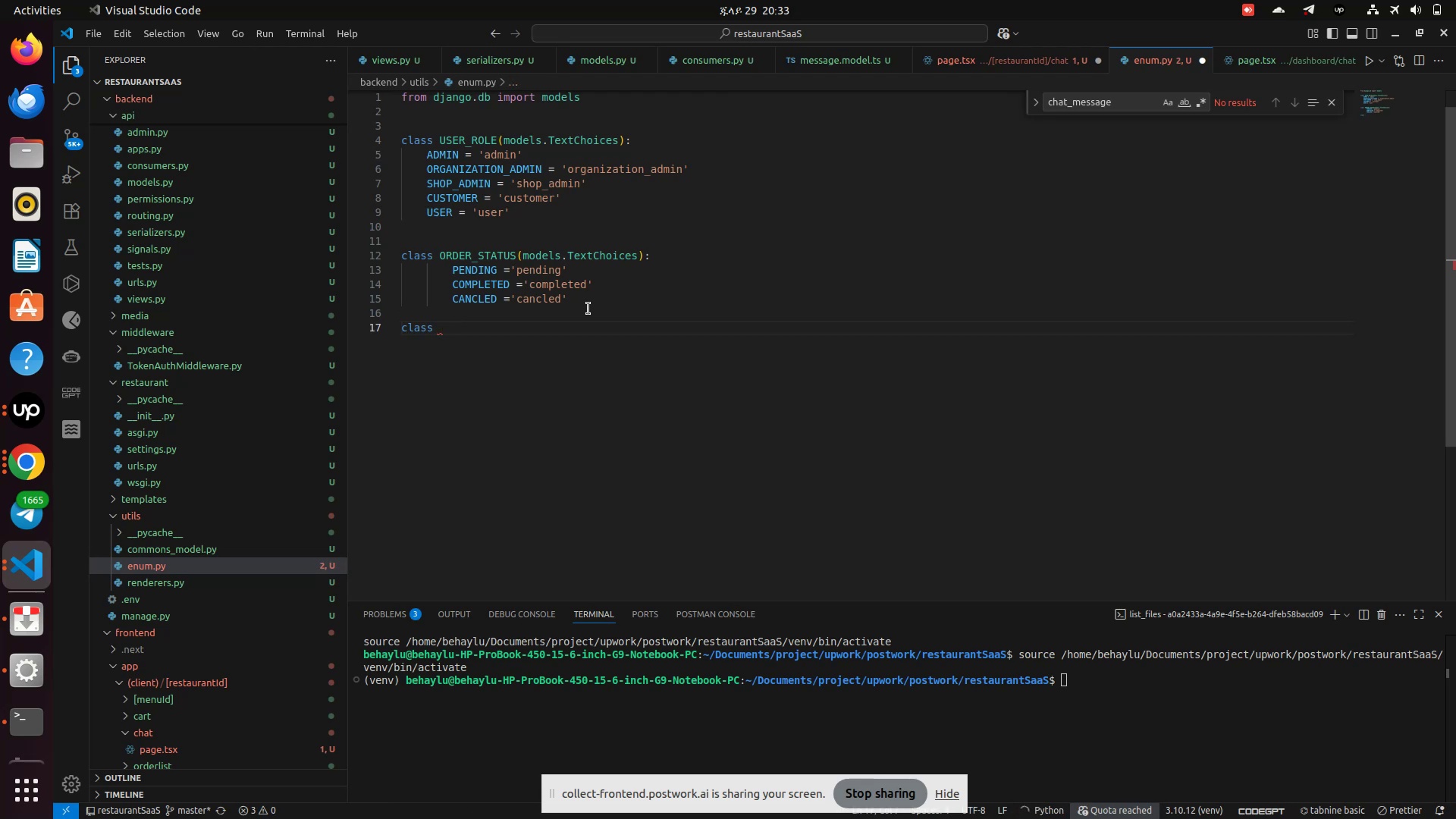 
type(S)
key(Backspace)
type(C)
key(Backspace)
type(MESA)
key(Backspace)
type(SAGE_SENDER(models.TextChoices)
 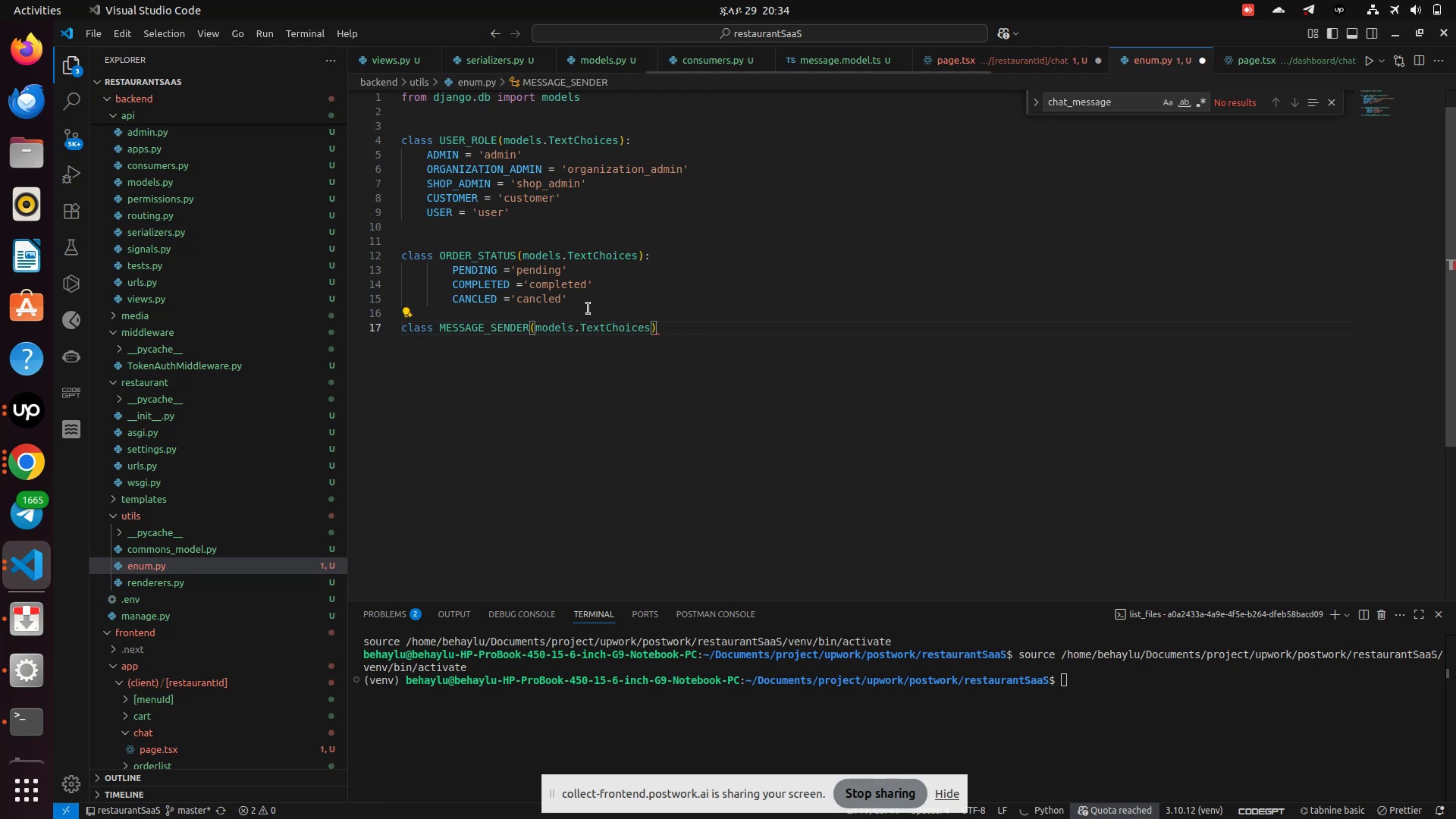 
 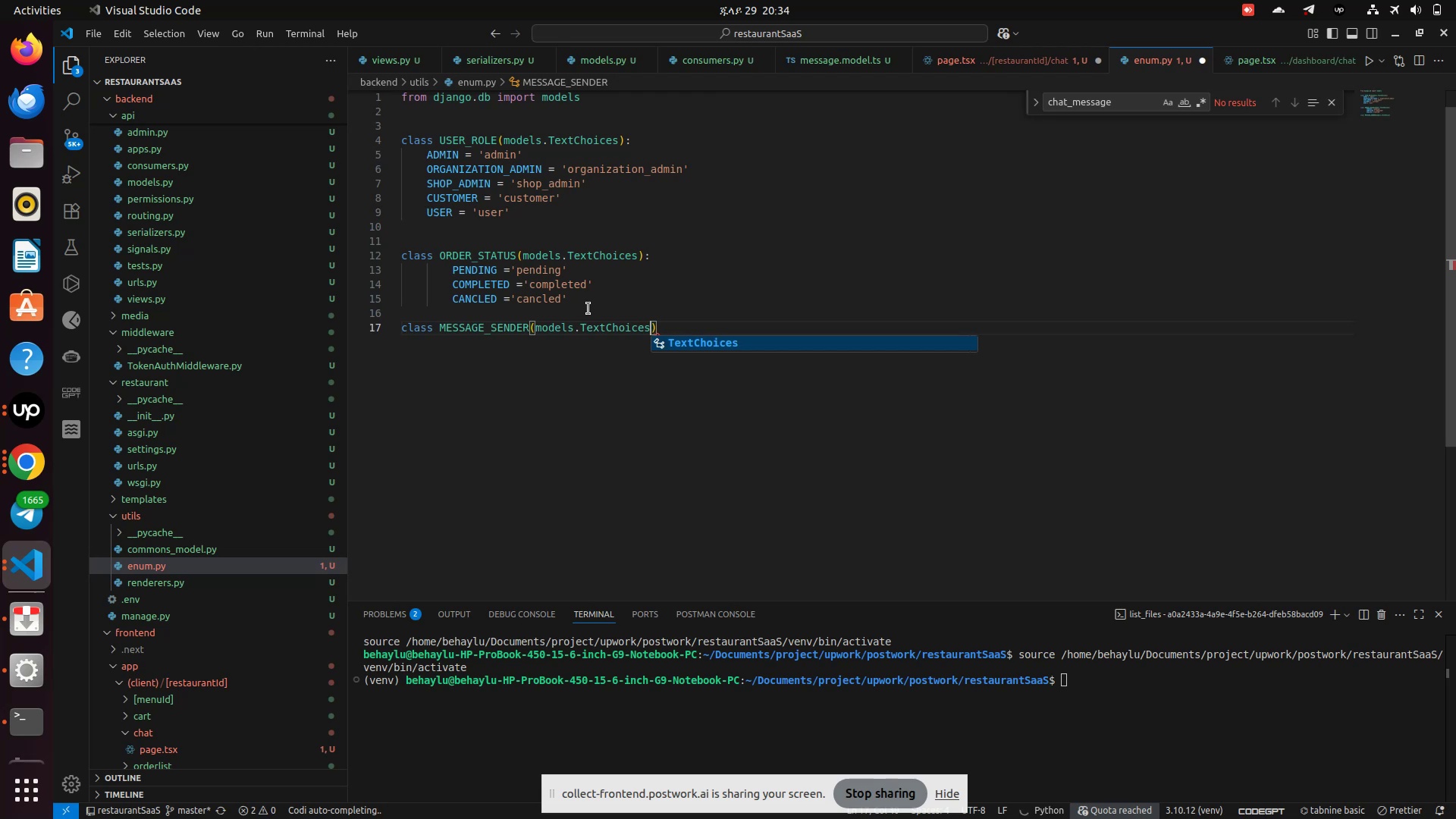 
key(ArrowRight)
 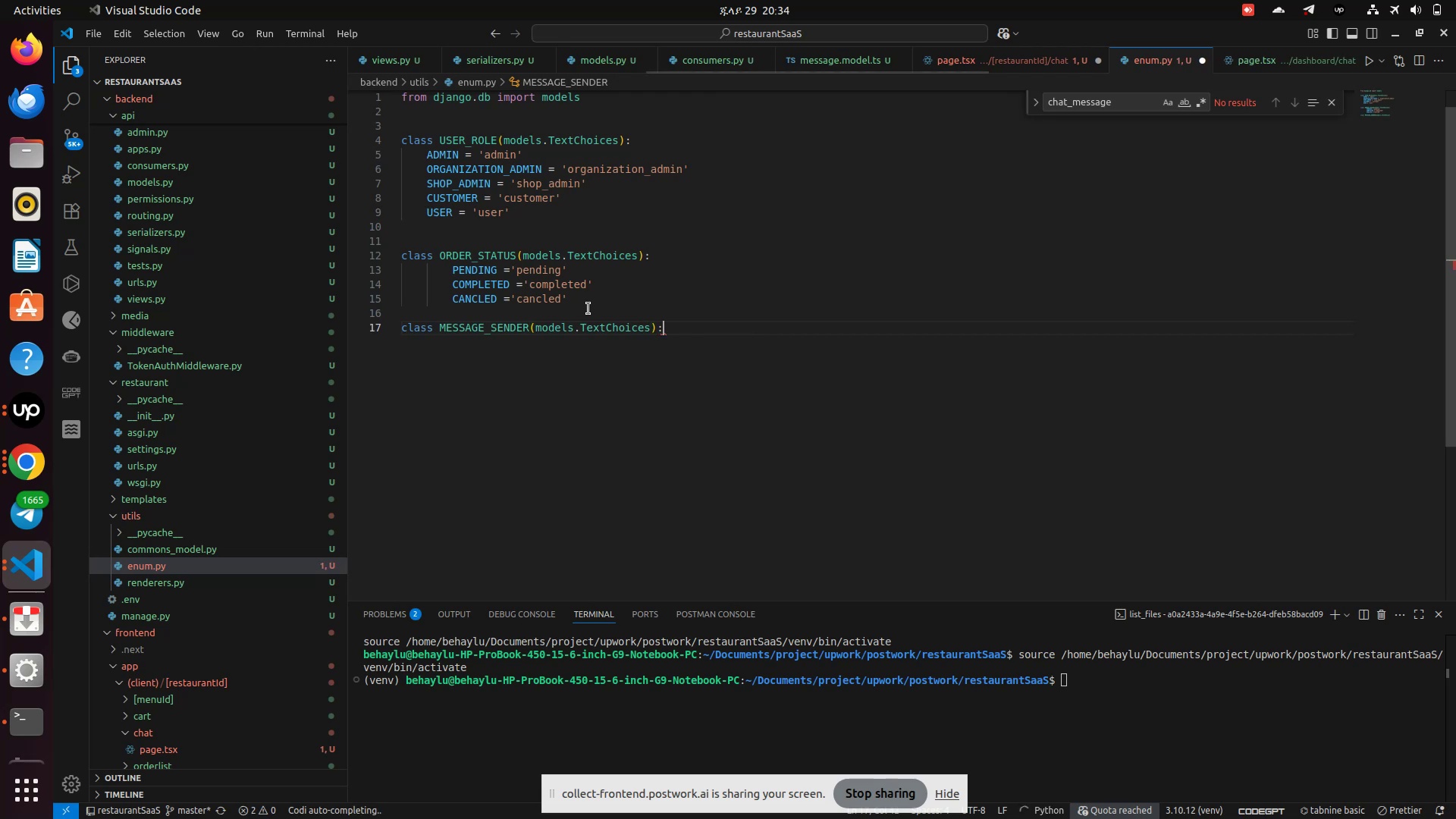 
key(Shift+Semicolon)
 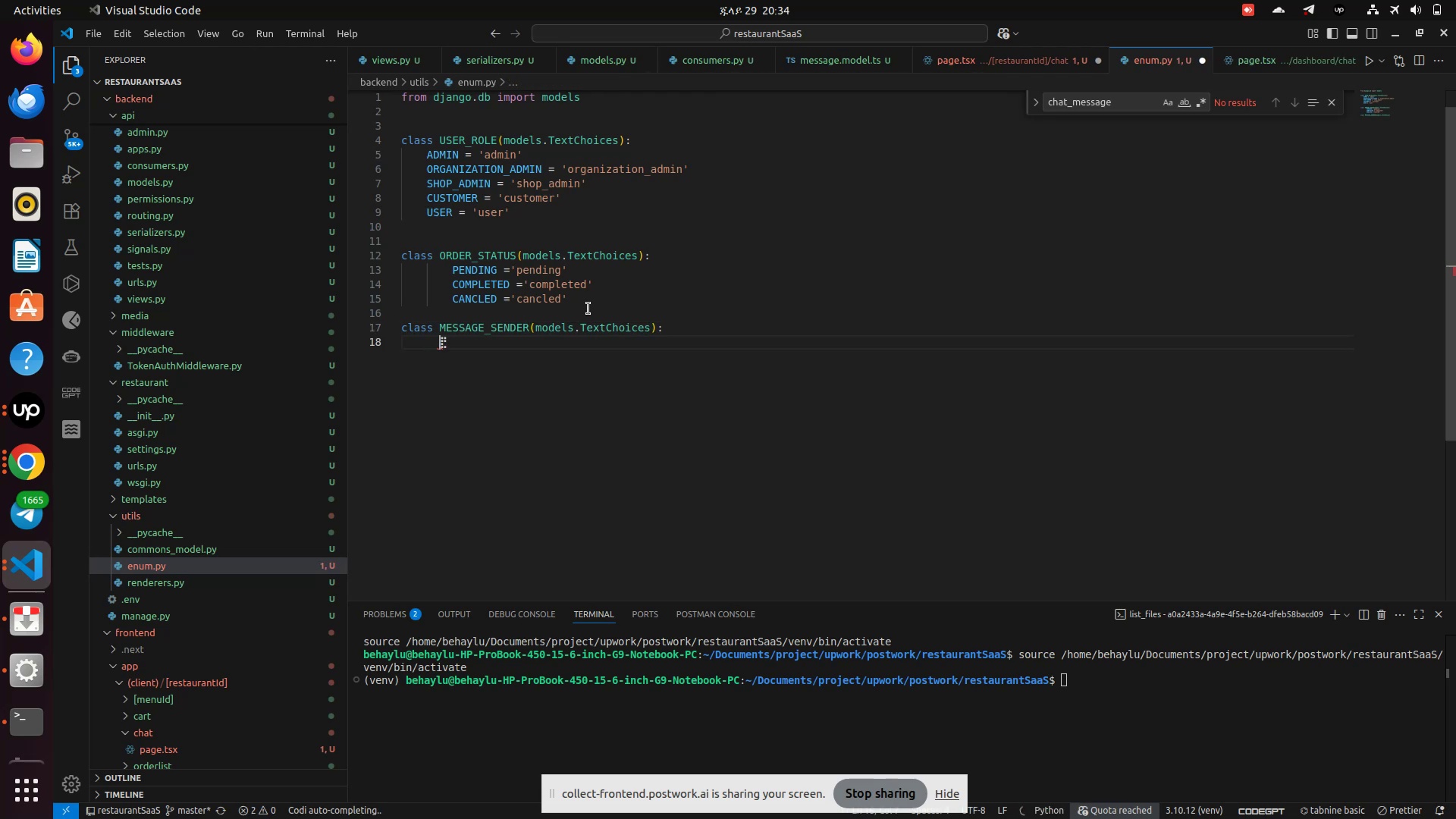 
key(Enter)
 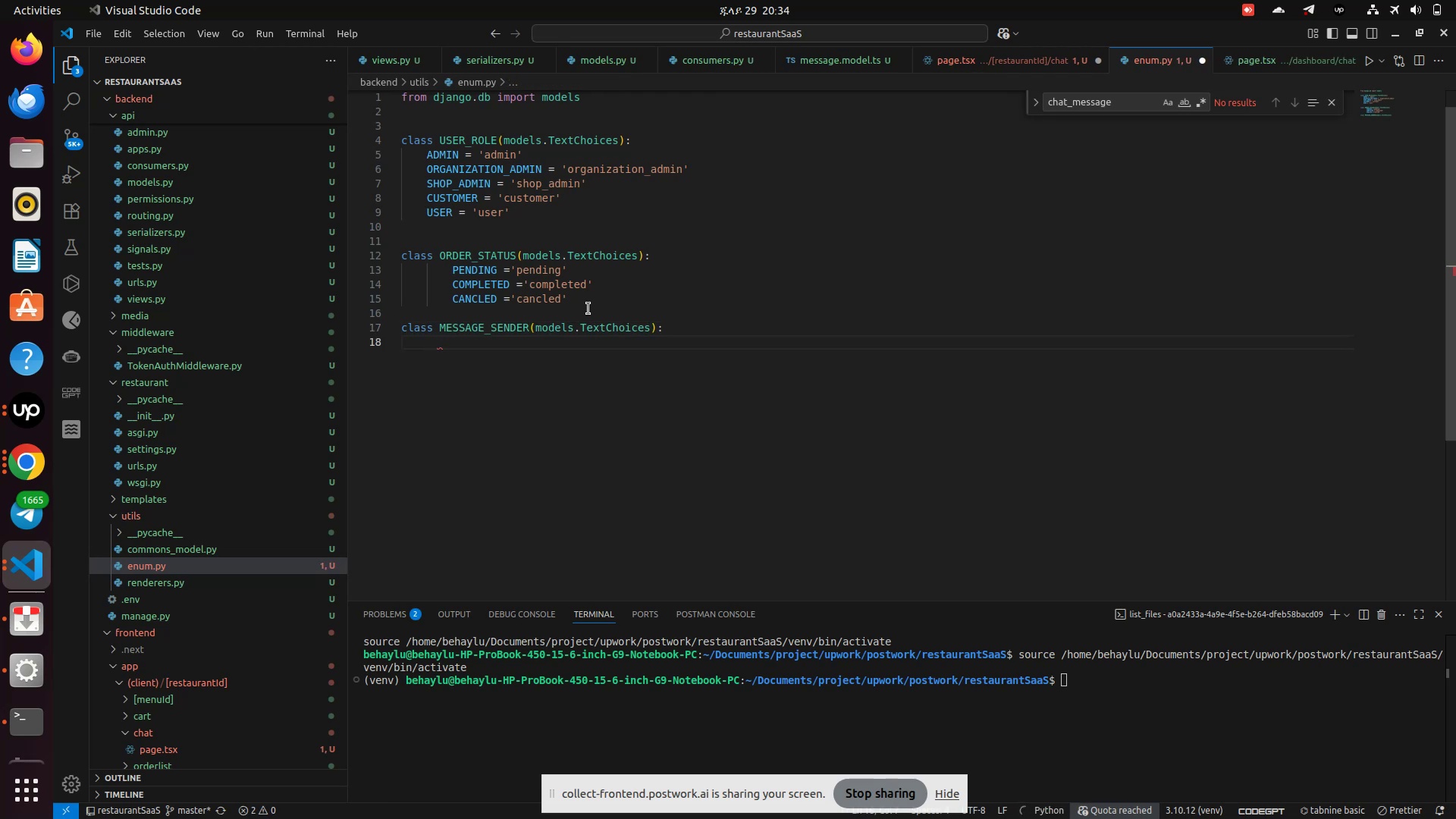 
hold_key(key=ShiftLeft, duration=1.5)
 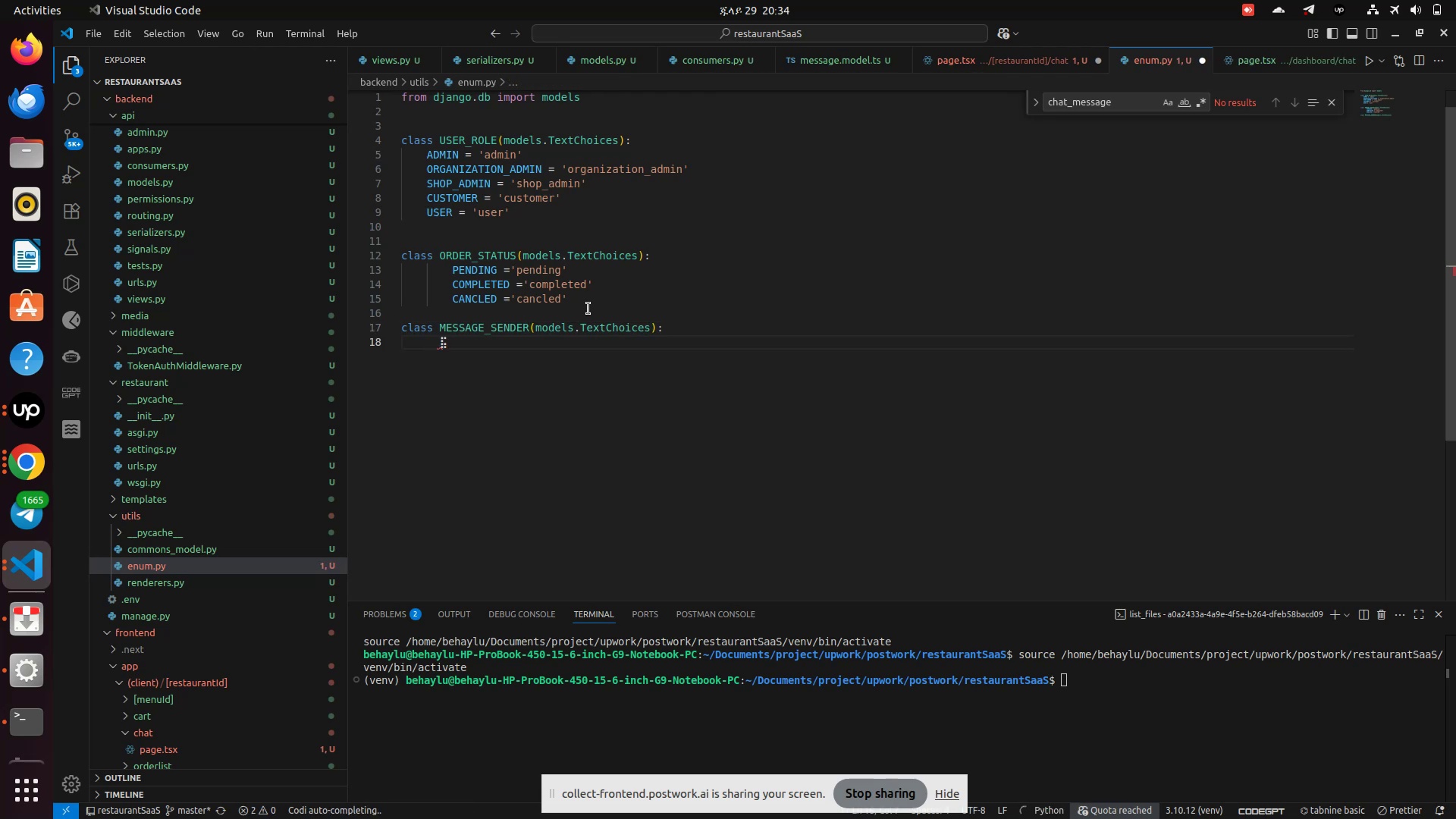 
hold_key(key=ShiftLeft, duration=0.52)
 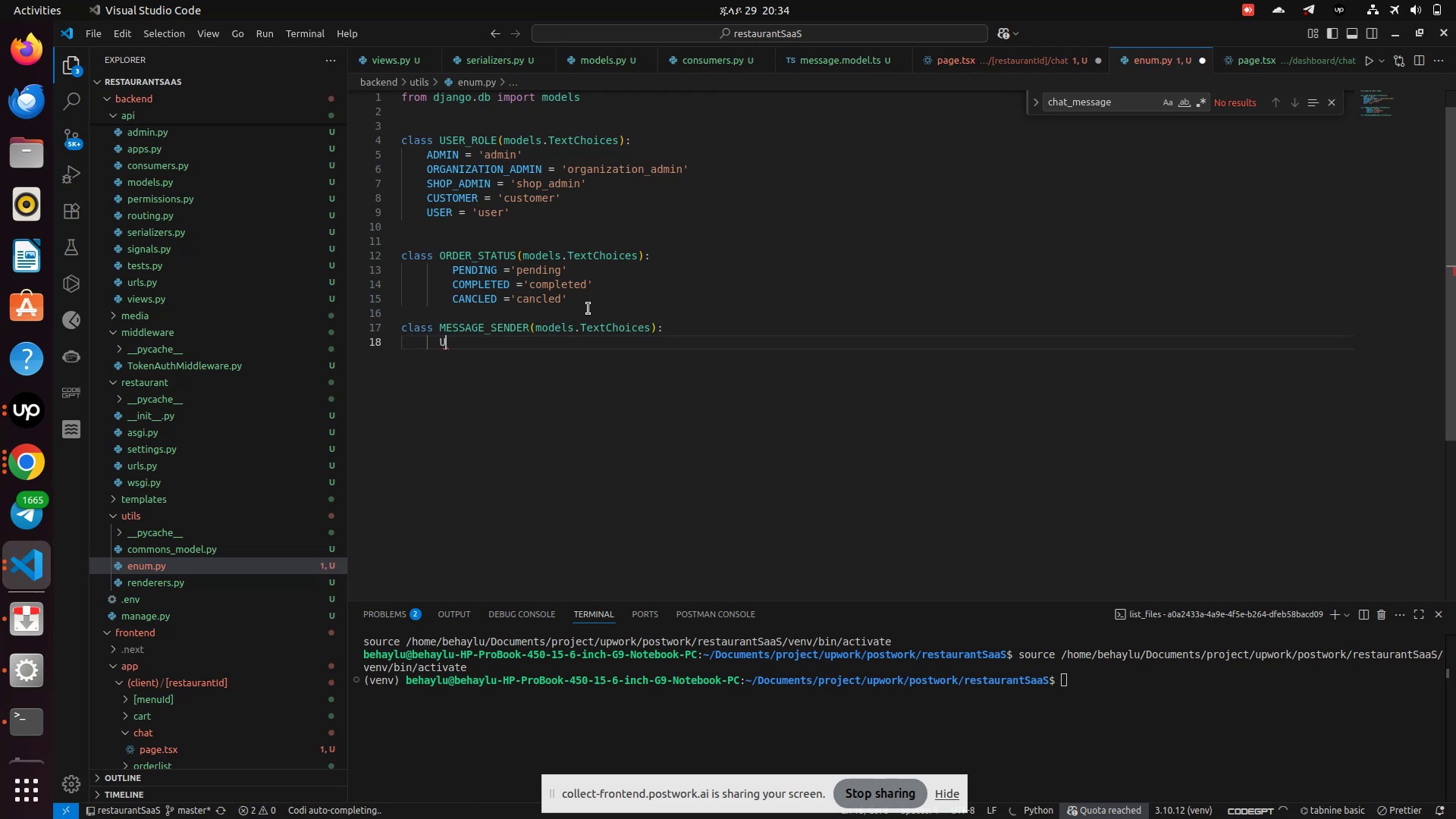 
type(USER='user)
 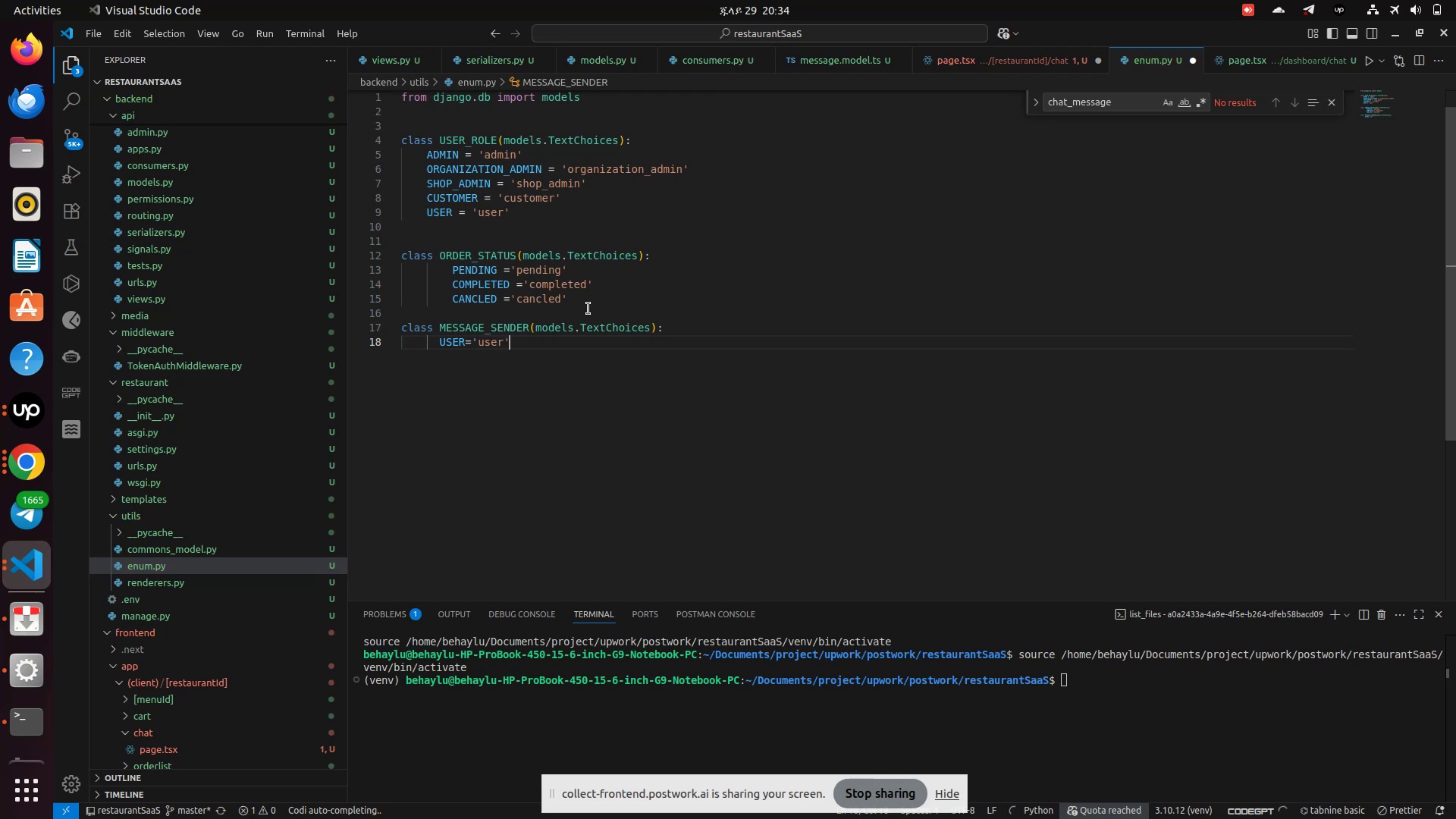 
key(ArrowRight)
 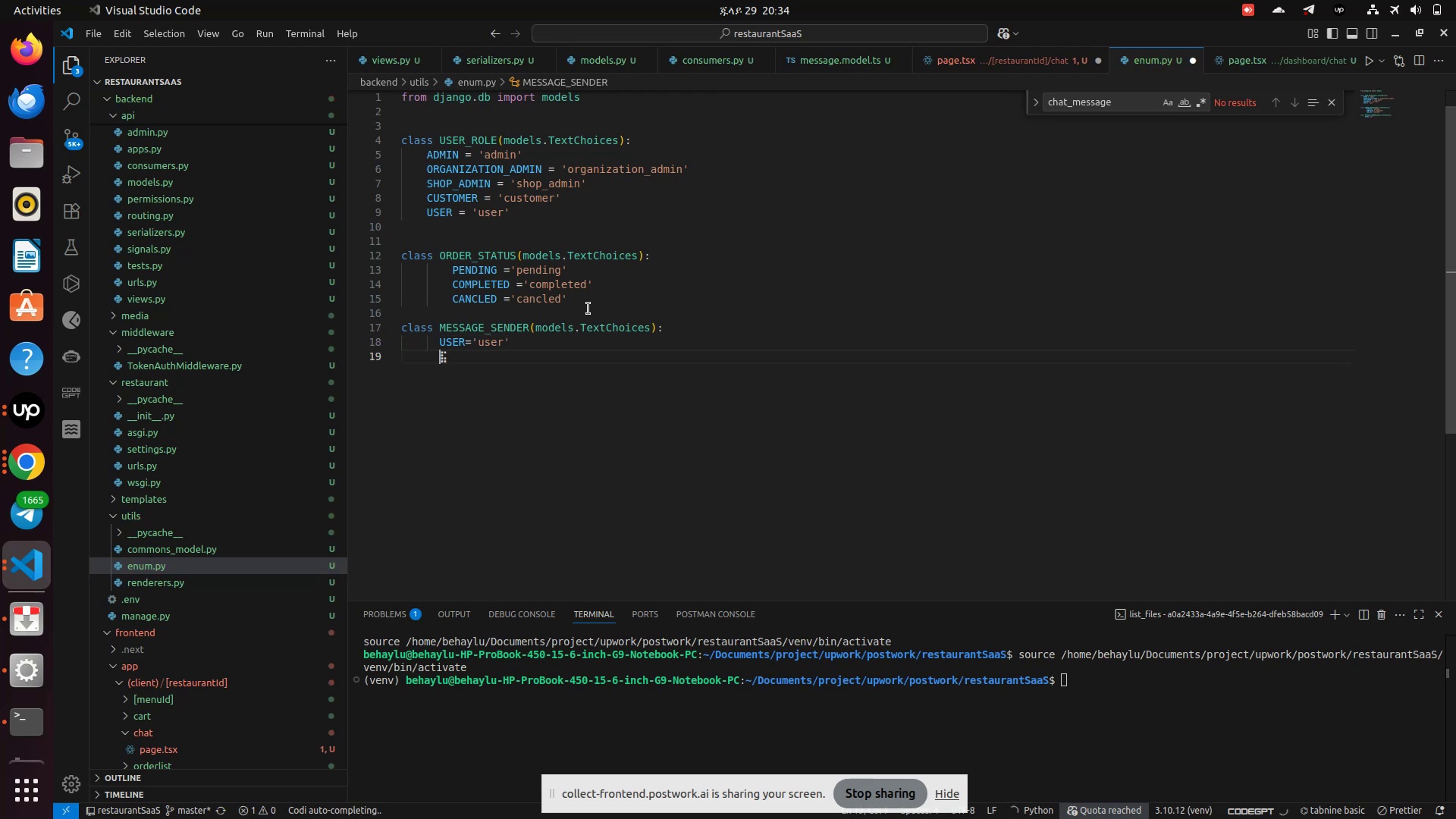 
key(Enter)
 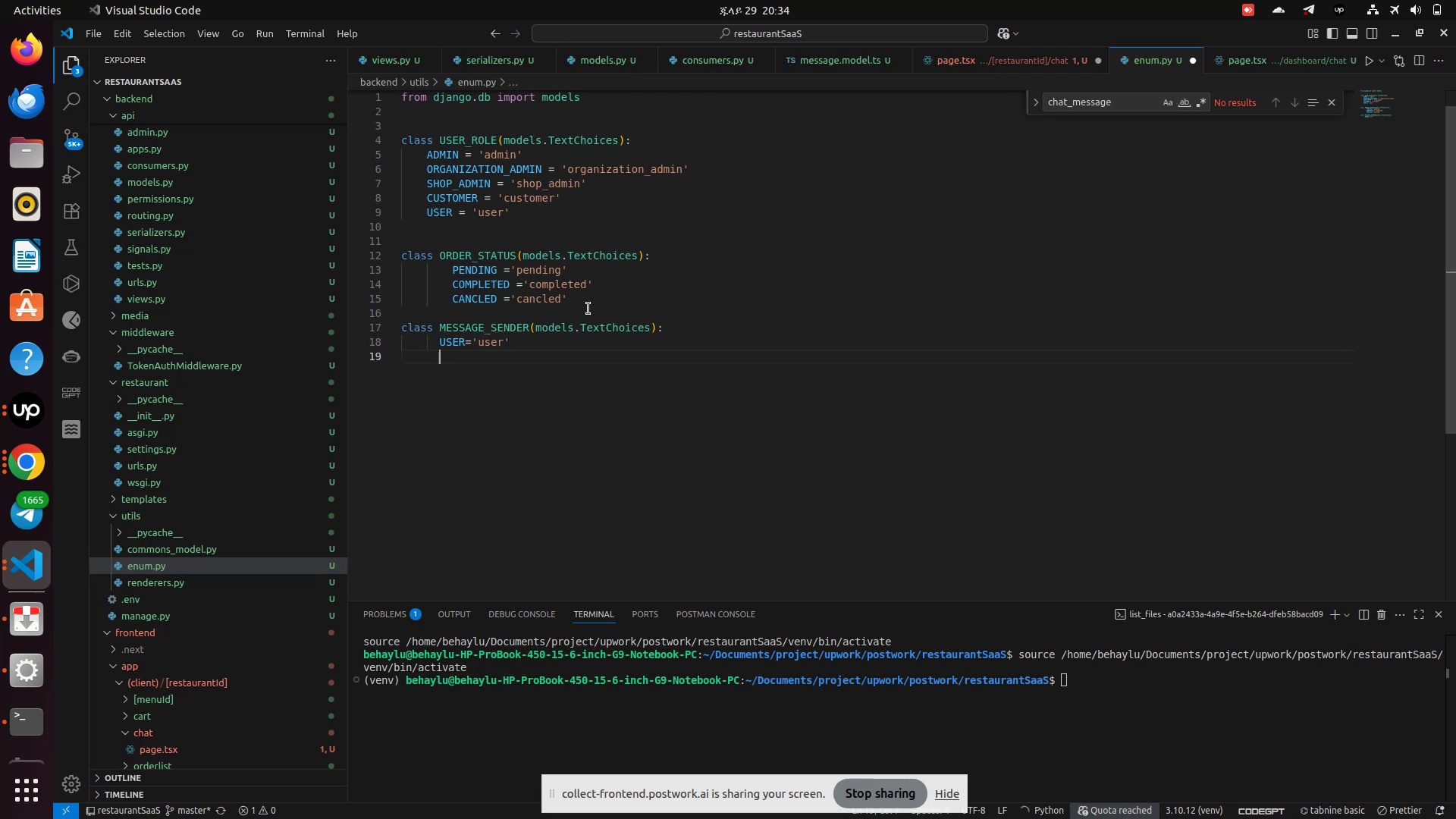 
type(SL)
key(Backspace)
type(YS)
 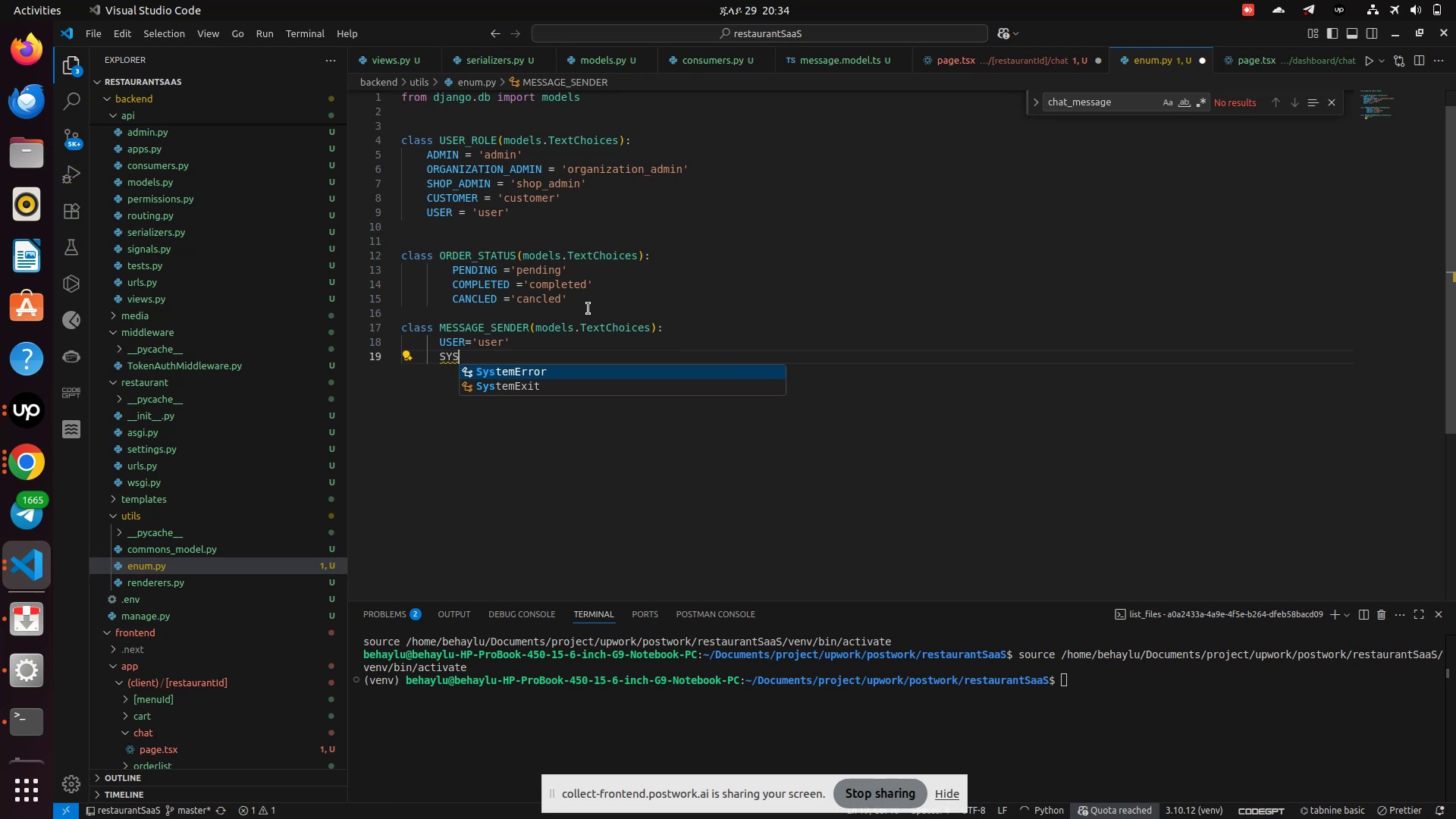 
type(TEM = sys)
key(Backspace)
key(Backspace)
key(Backspace)
type('system)
 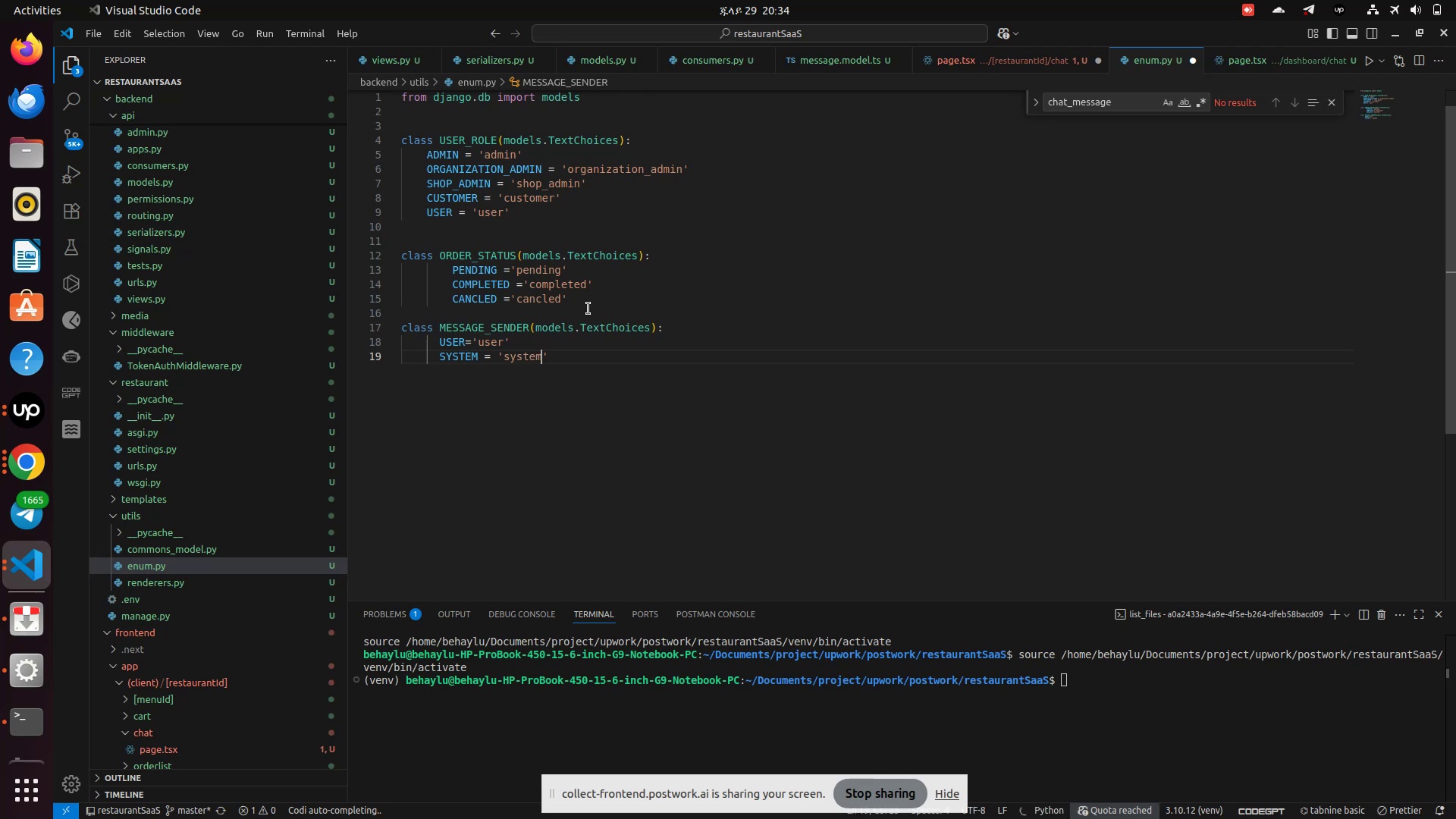 
key(Control+S)
 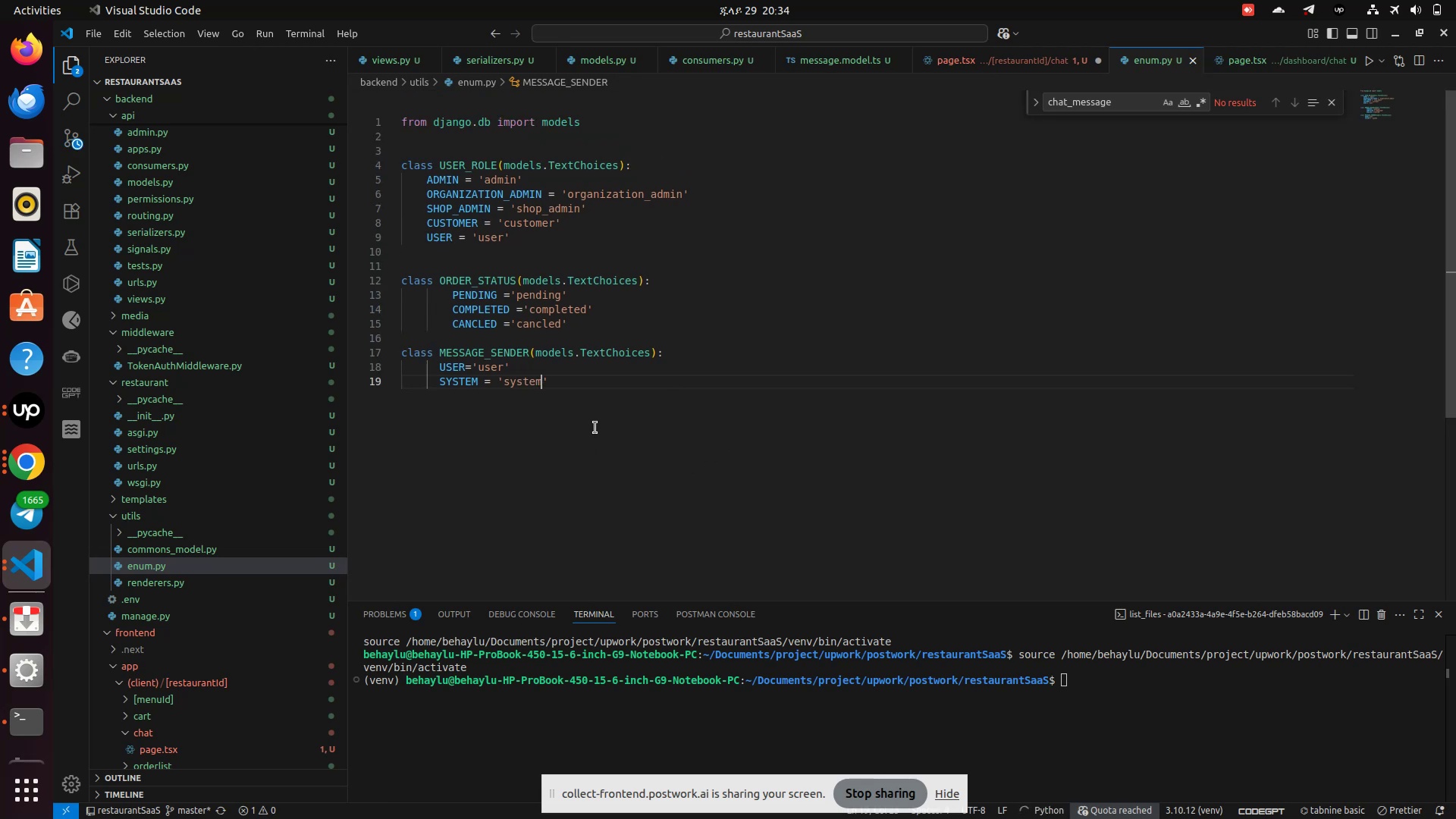 
scroll: coordinate [626, 343], scroll_direction: up, amount: 5.0
 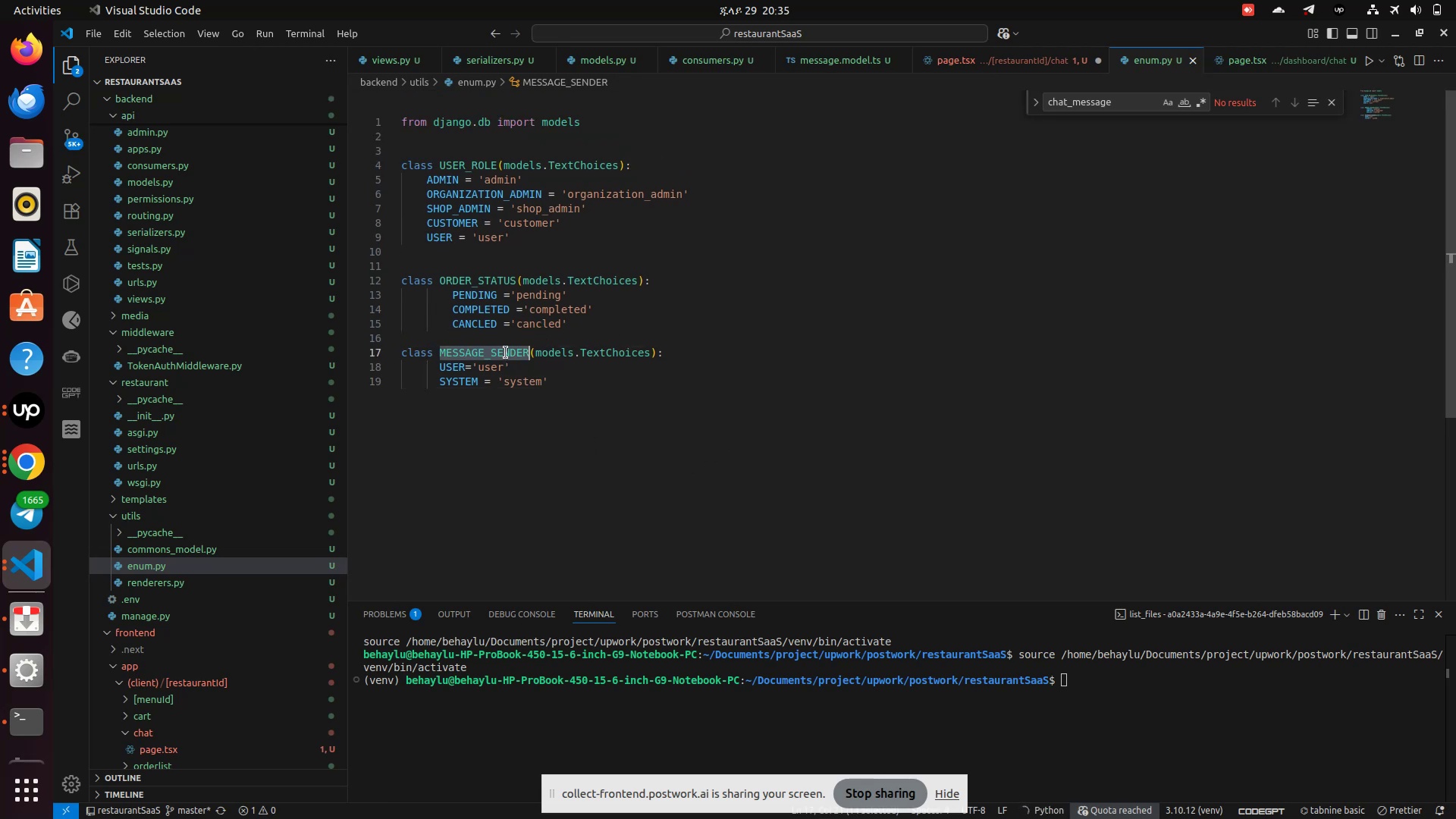 
double_click([506, 353])
 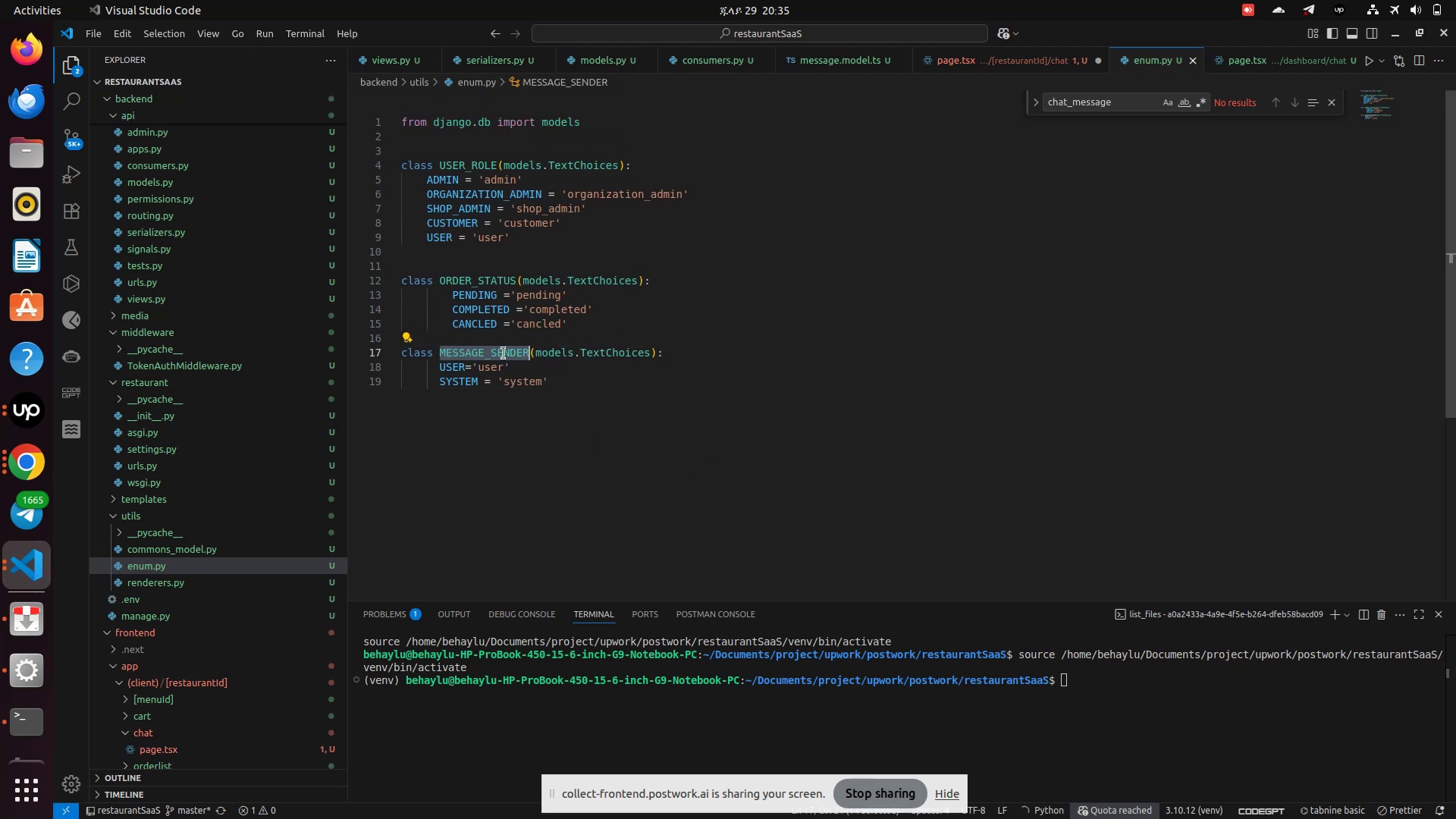 
key(Control+C)
 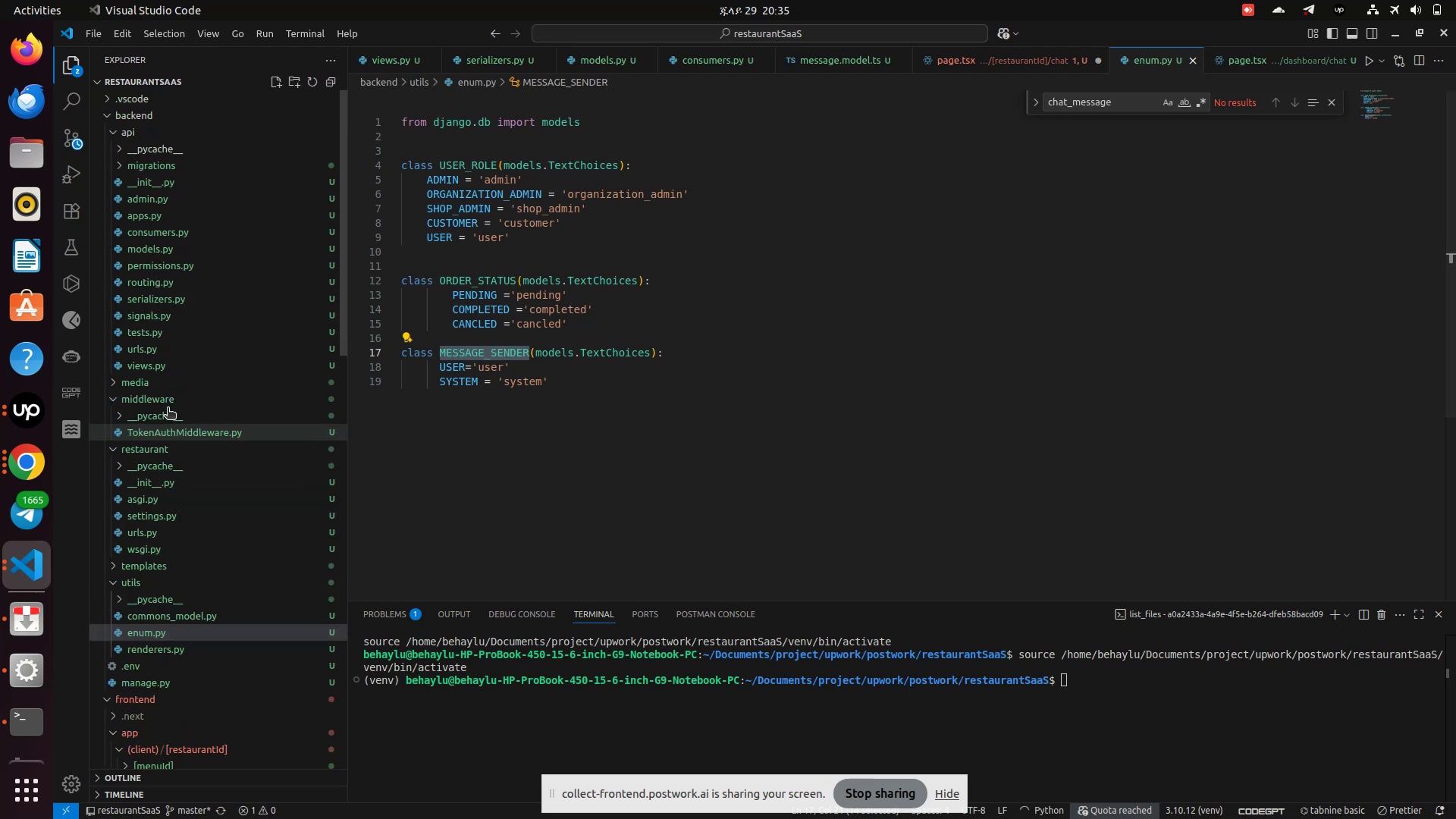 
scroll: coordinate [164, 351], scroll_direction: up, amount: 3.0
 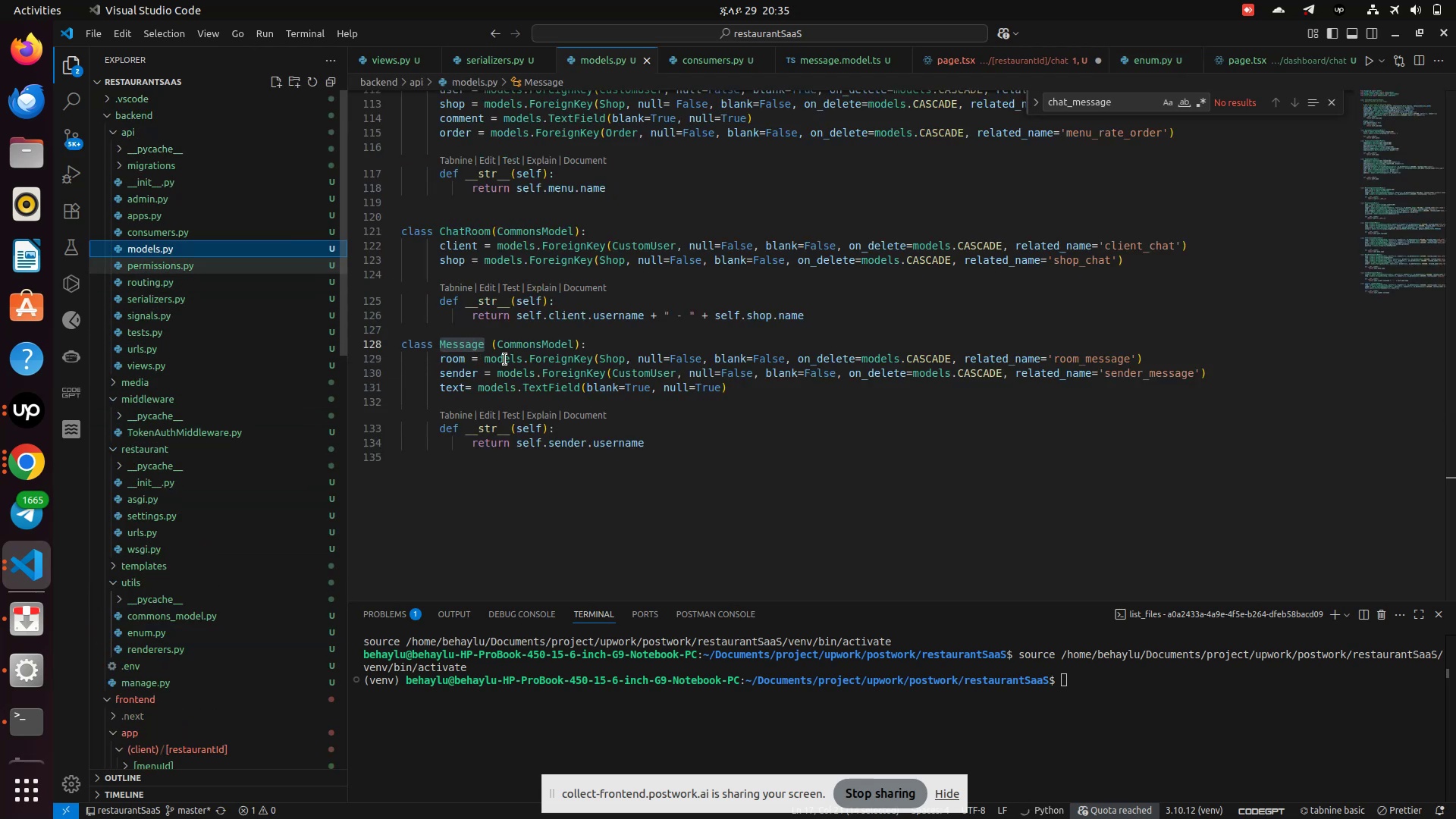 
left_click([148, 250])
 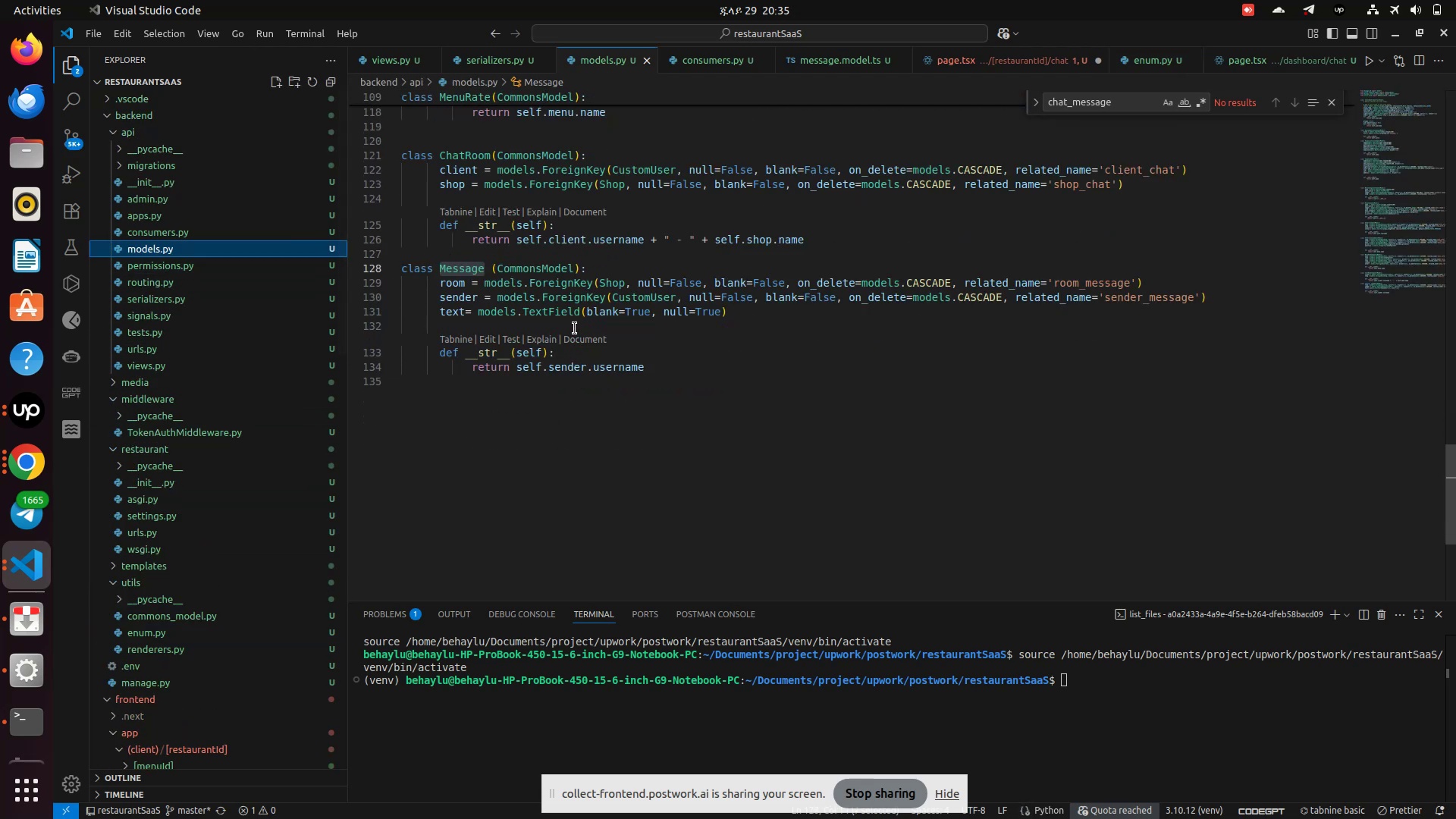 
scroll: coordinate [650, 436], scroll_direction: down, amount: 2.0
 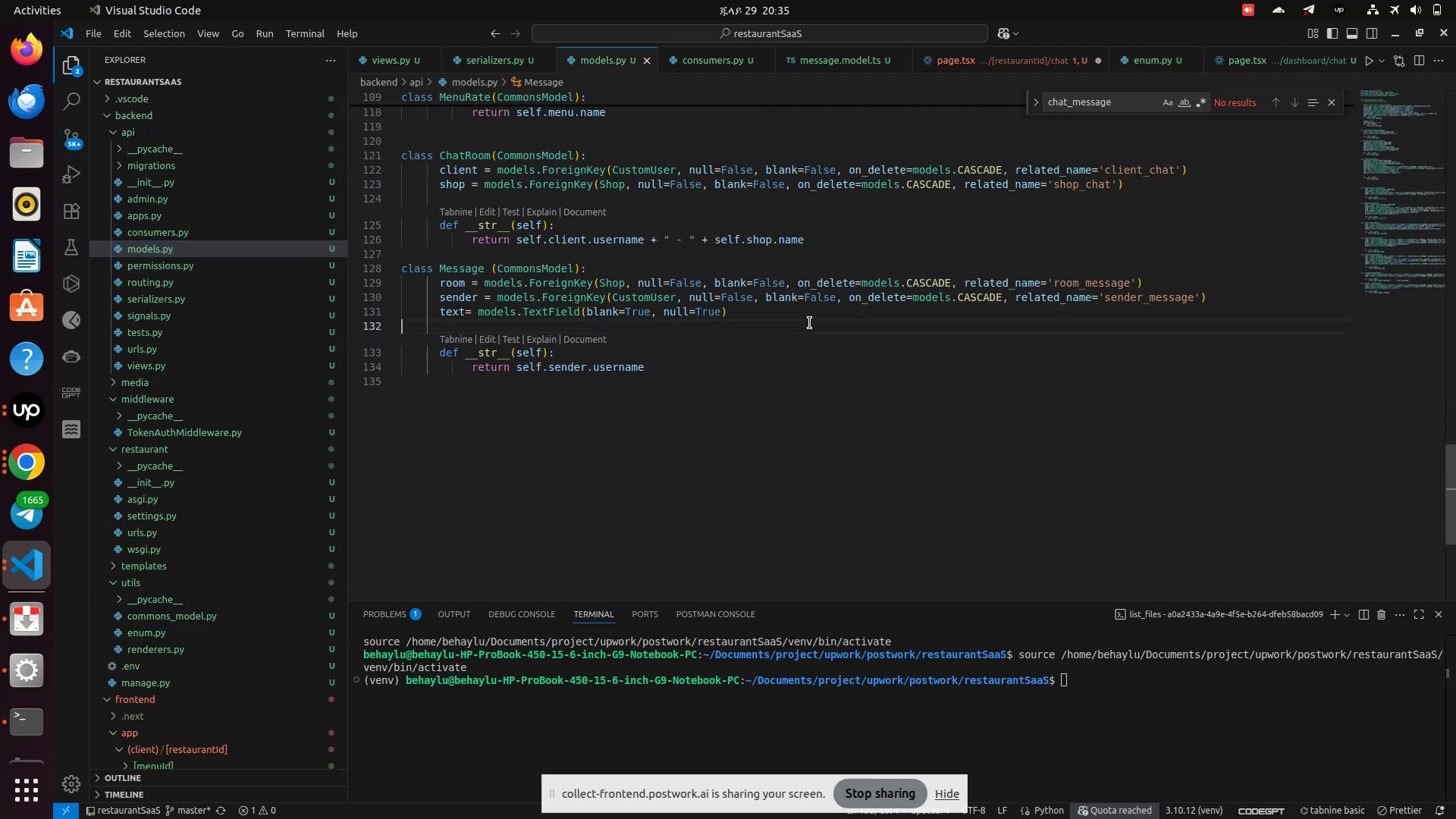 
left_click([810, 323])
 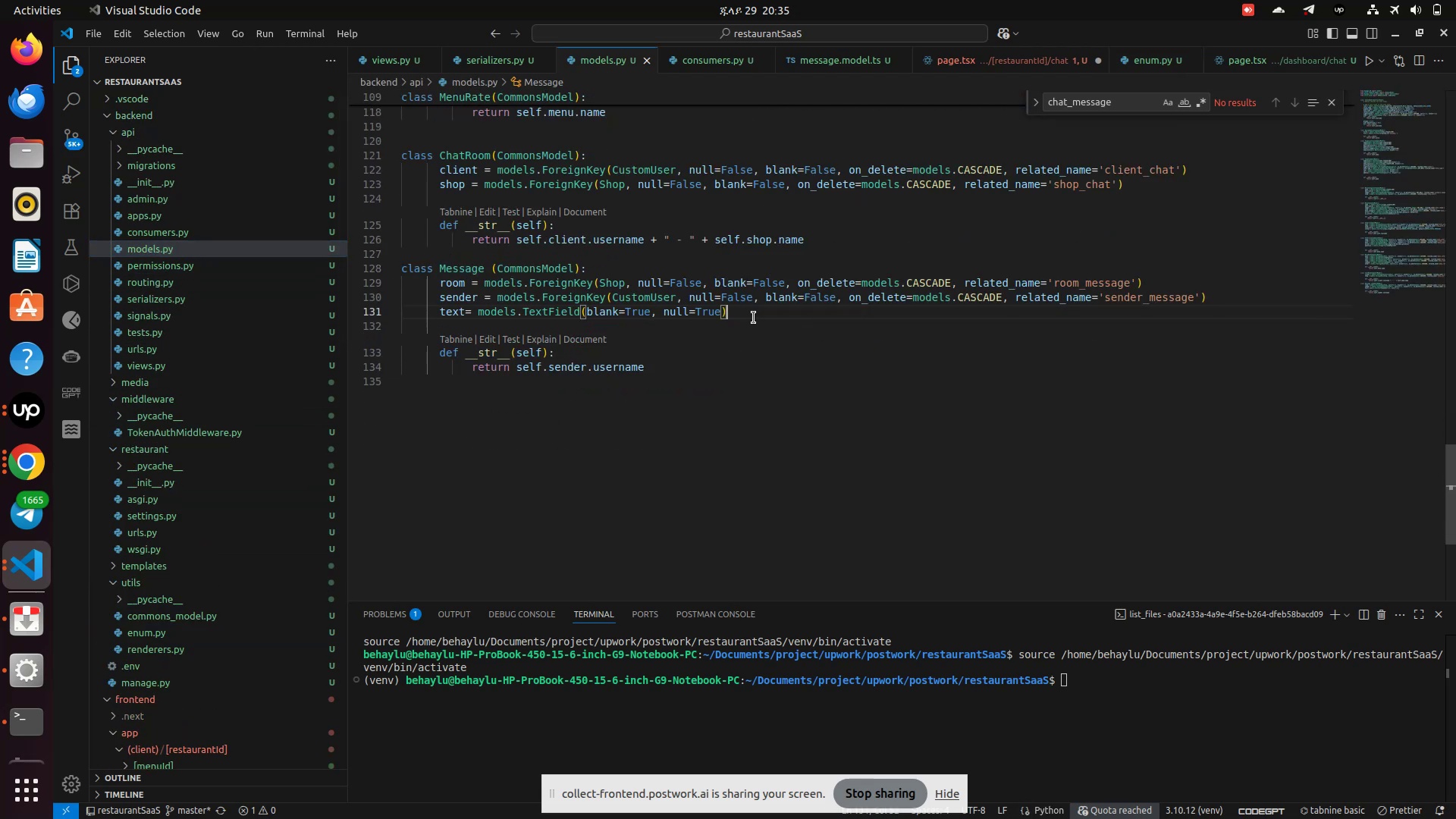 
left_click([754, 318])
 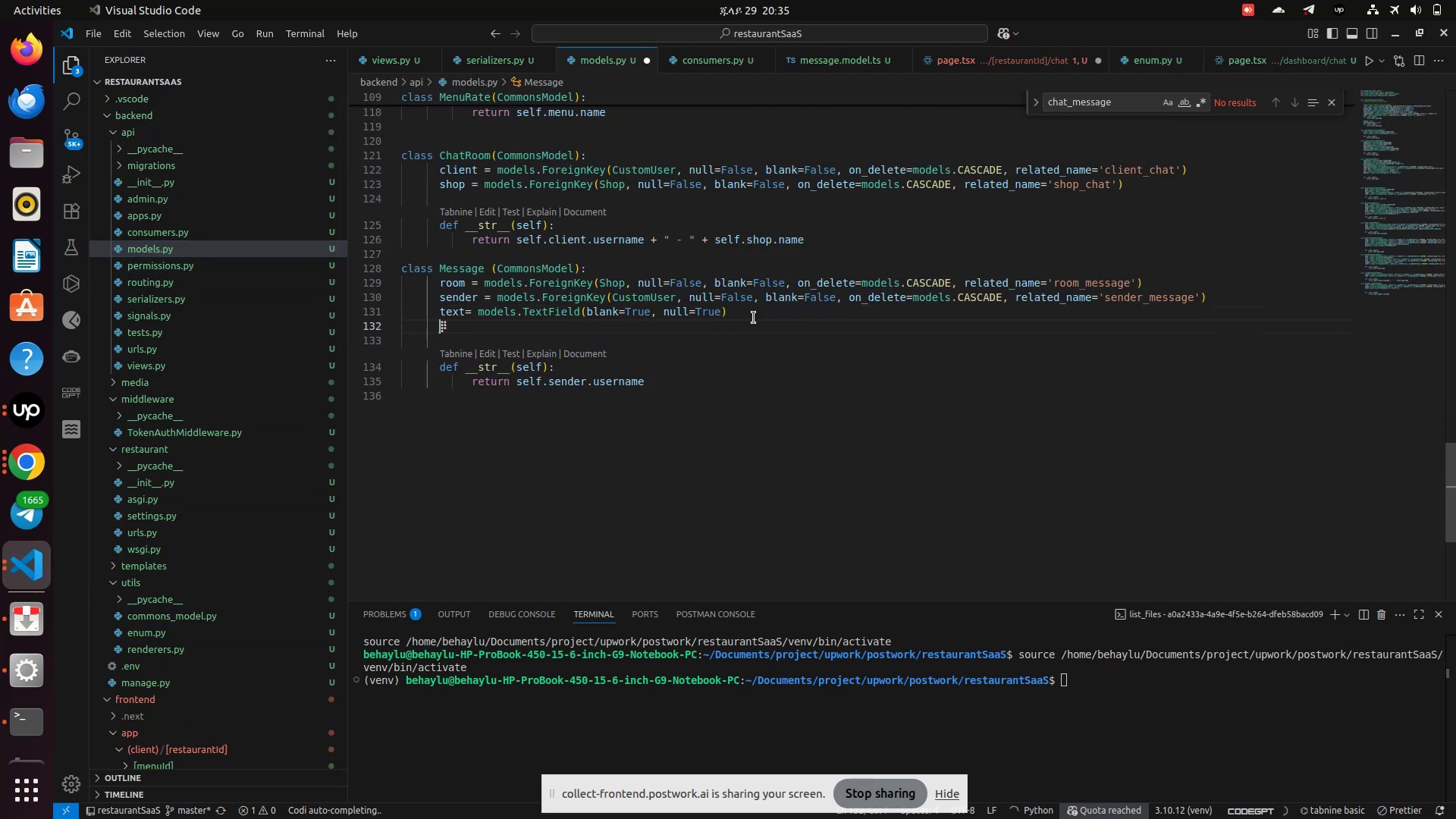 
key(Enter)
 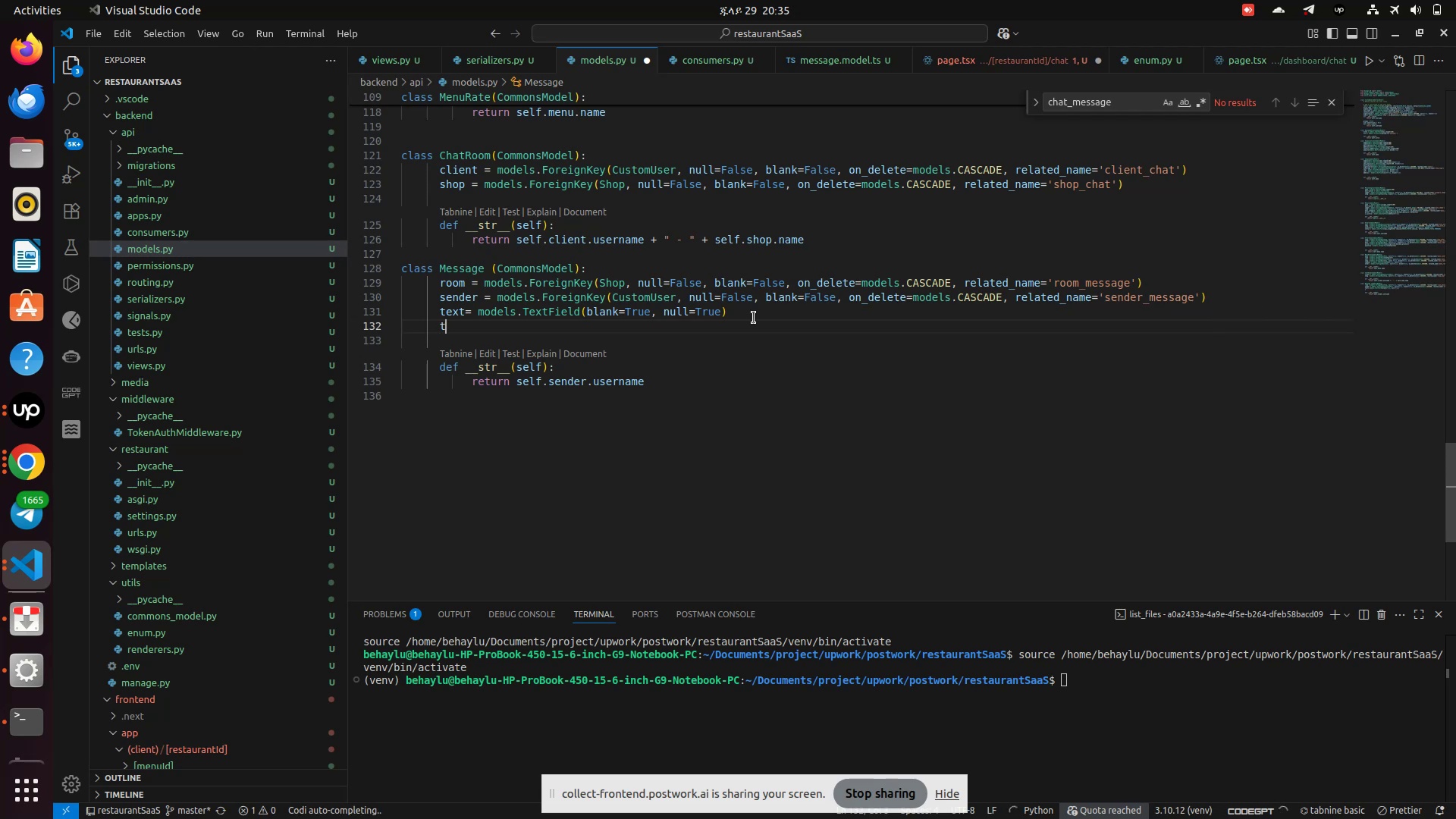 
type(te)
key(Backspace)
key(Backspace)
 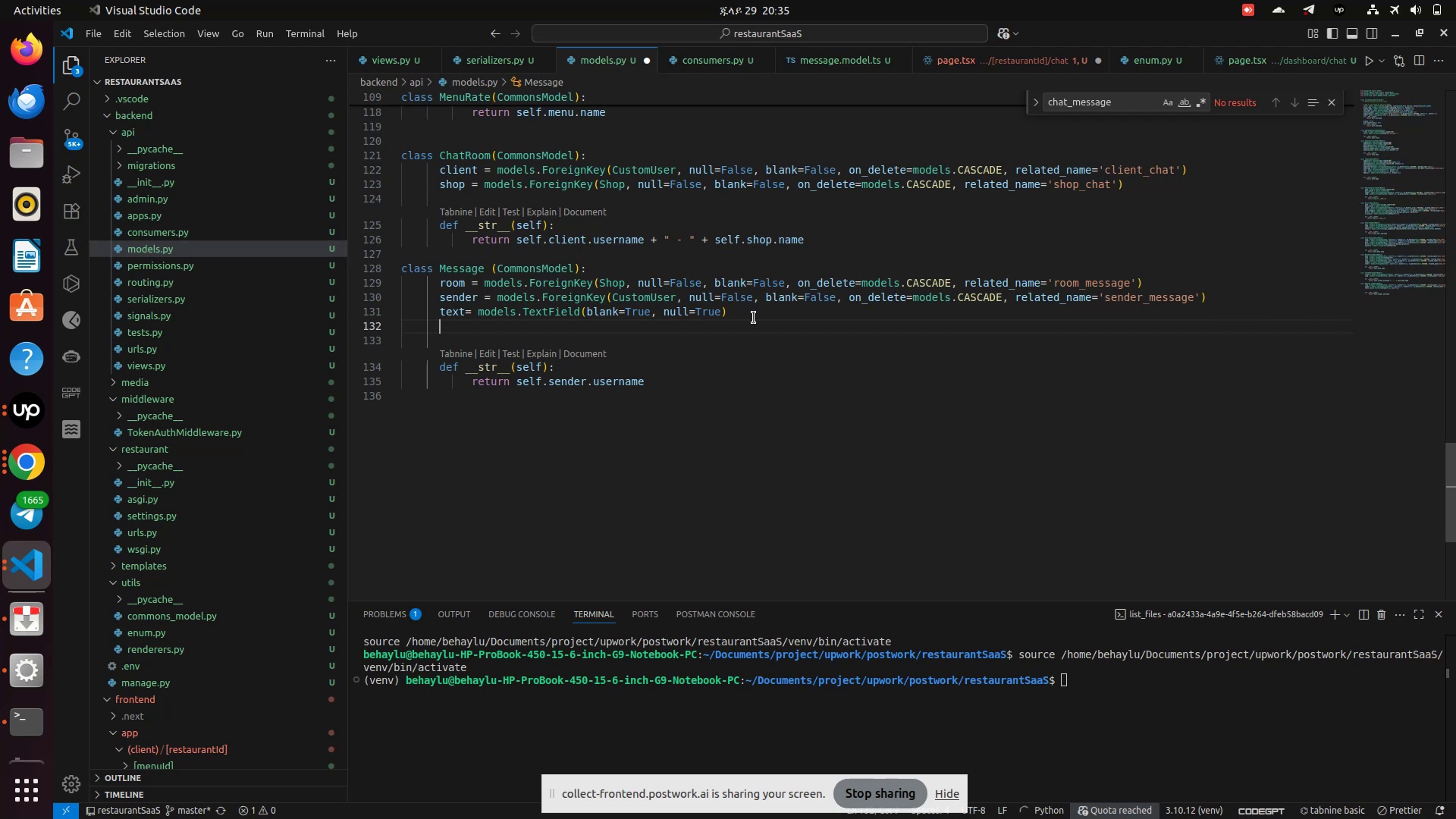 
wait(7.47)
 